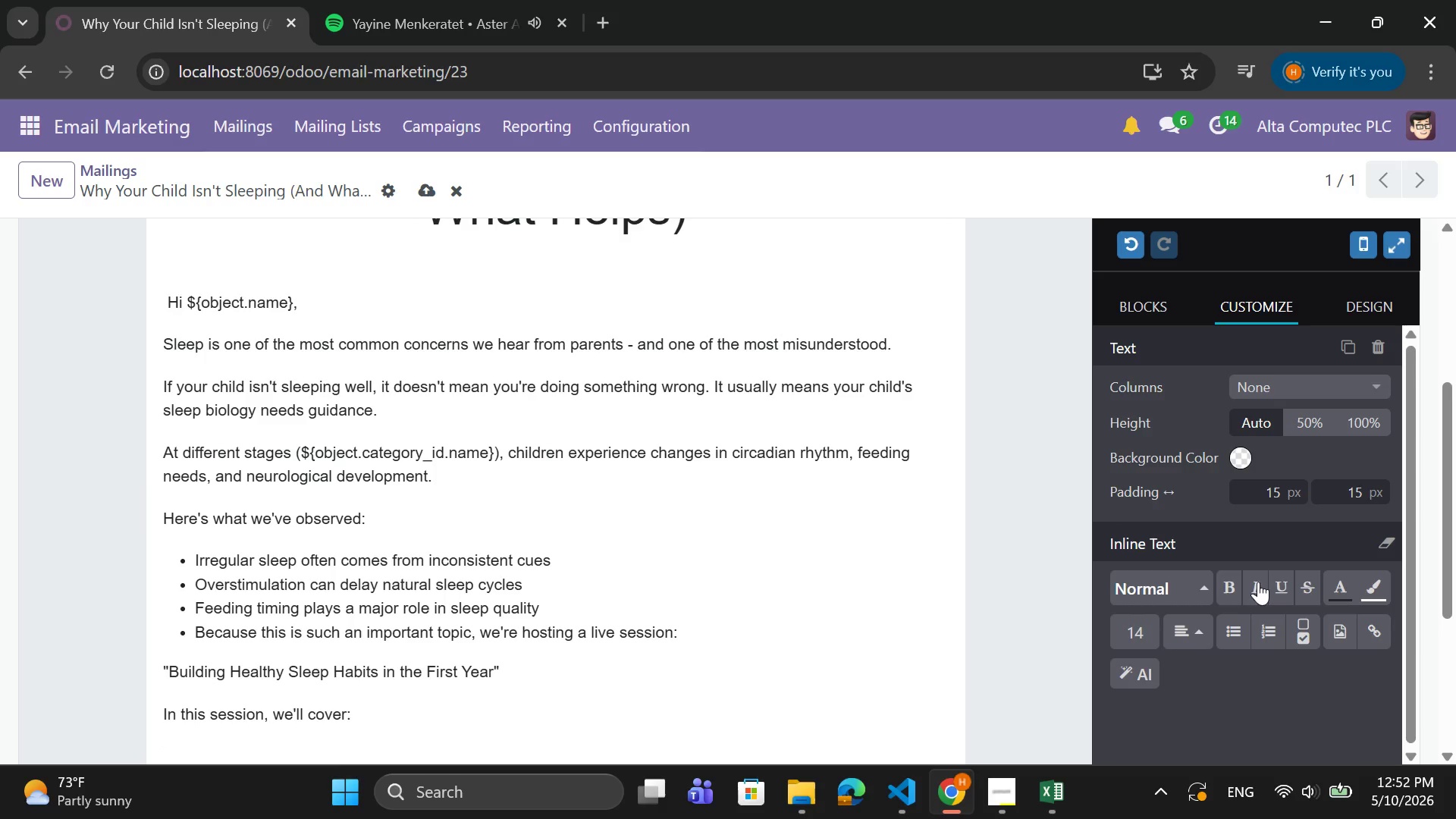 
left_click([1222, 630])
 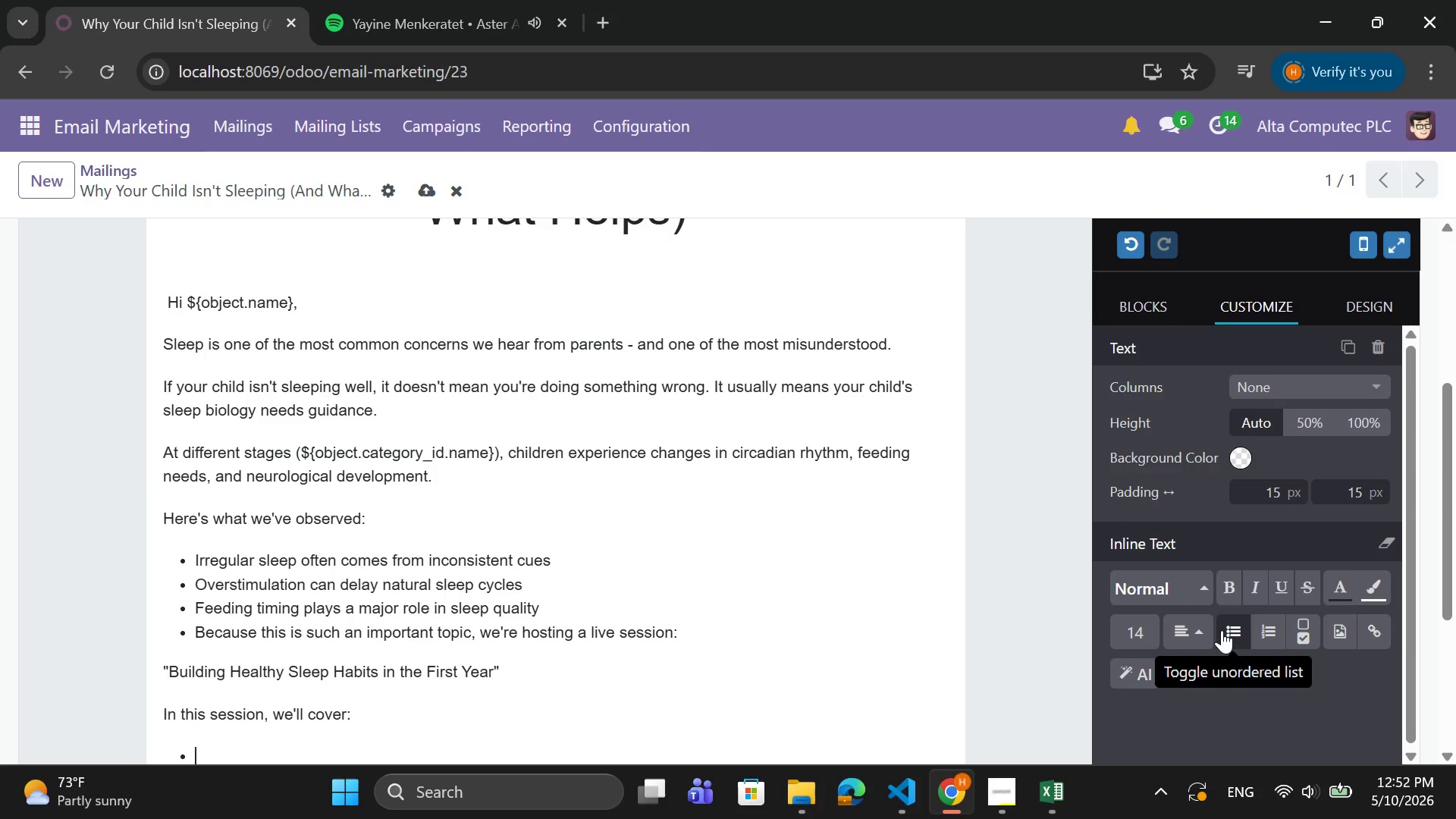 
type(How TO ESTABLISH)
key(Backspace)
key(Backspace)
key(Backspace)
key(Backspace)
key(Backspace)
key(Backspace)
key(Backspace)
key(Backspace)
key(Backspace)
key(Backspace)
key(Backspace)
key(Backspace)
type(to establish naturall)
key(Backspace)
type( sll)
key(Backspace)
type(eep rhythms)
 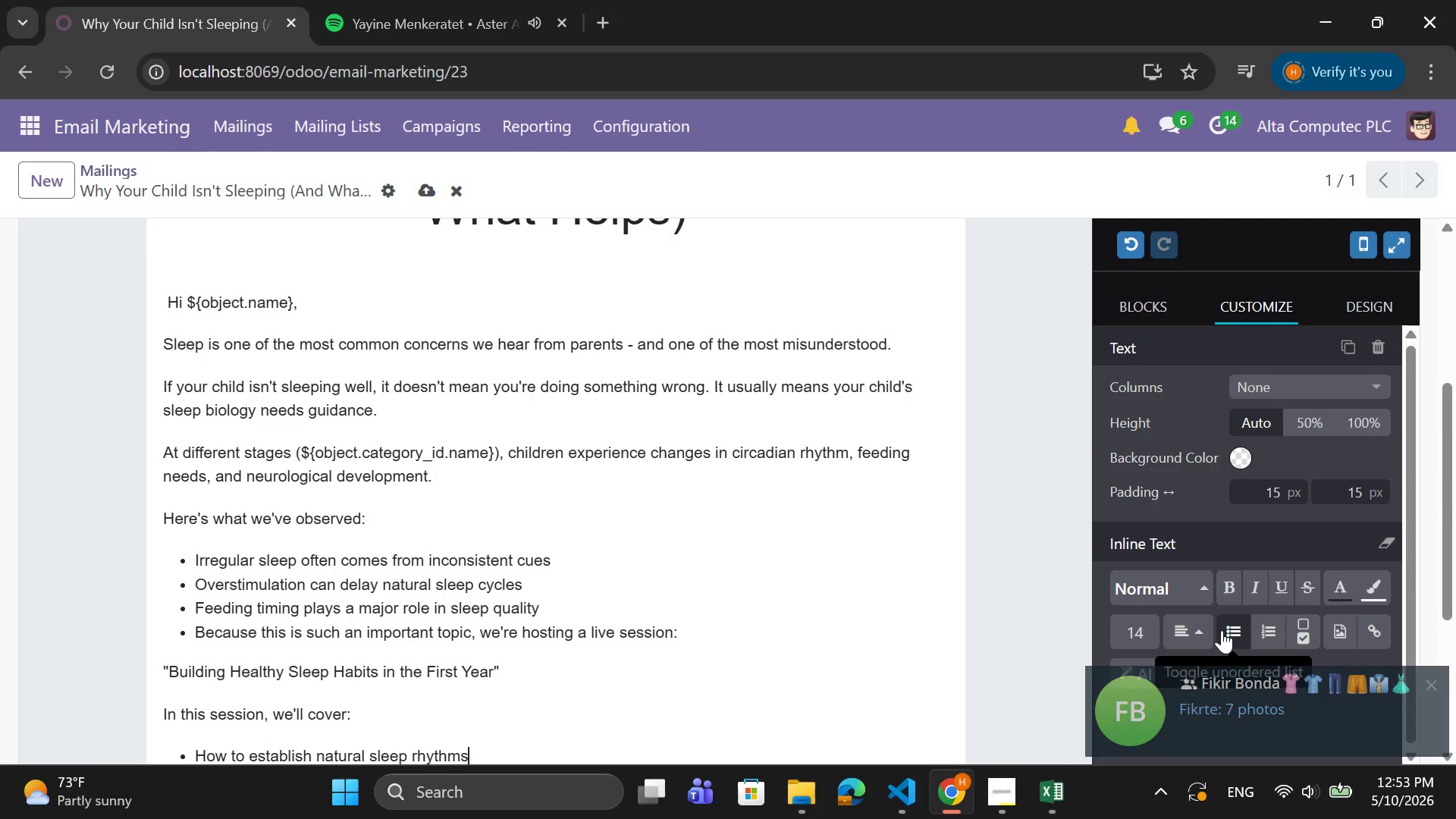 
key(Enter)
 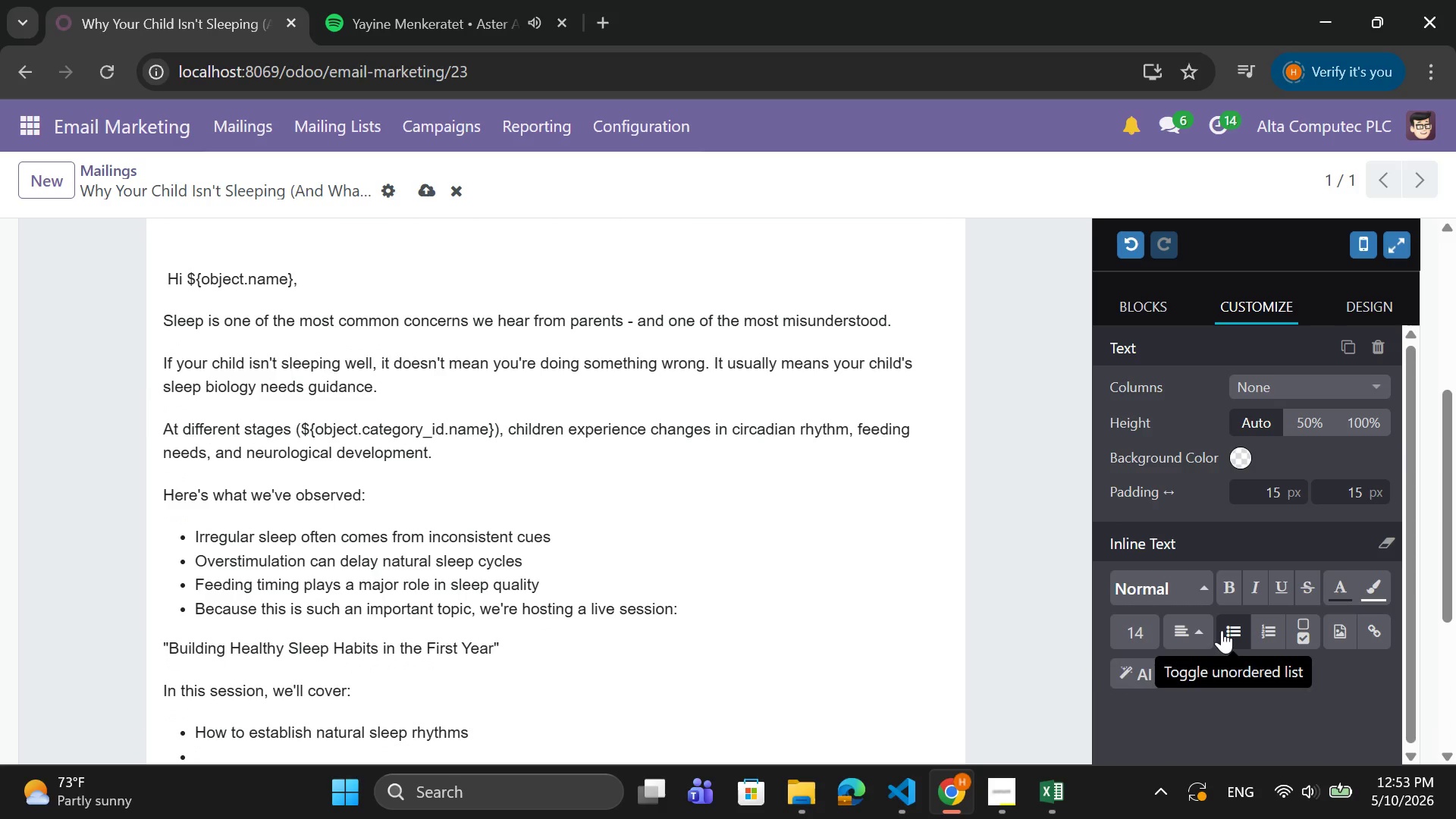 
type(Gentle techniques to improve sleep)
 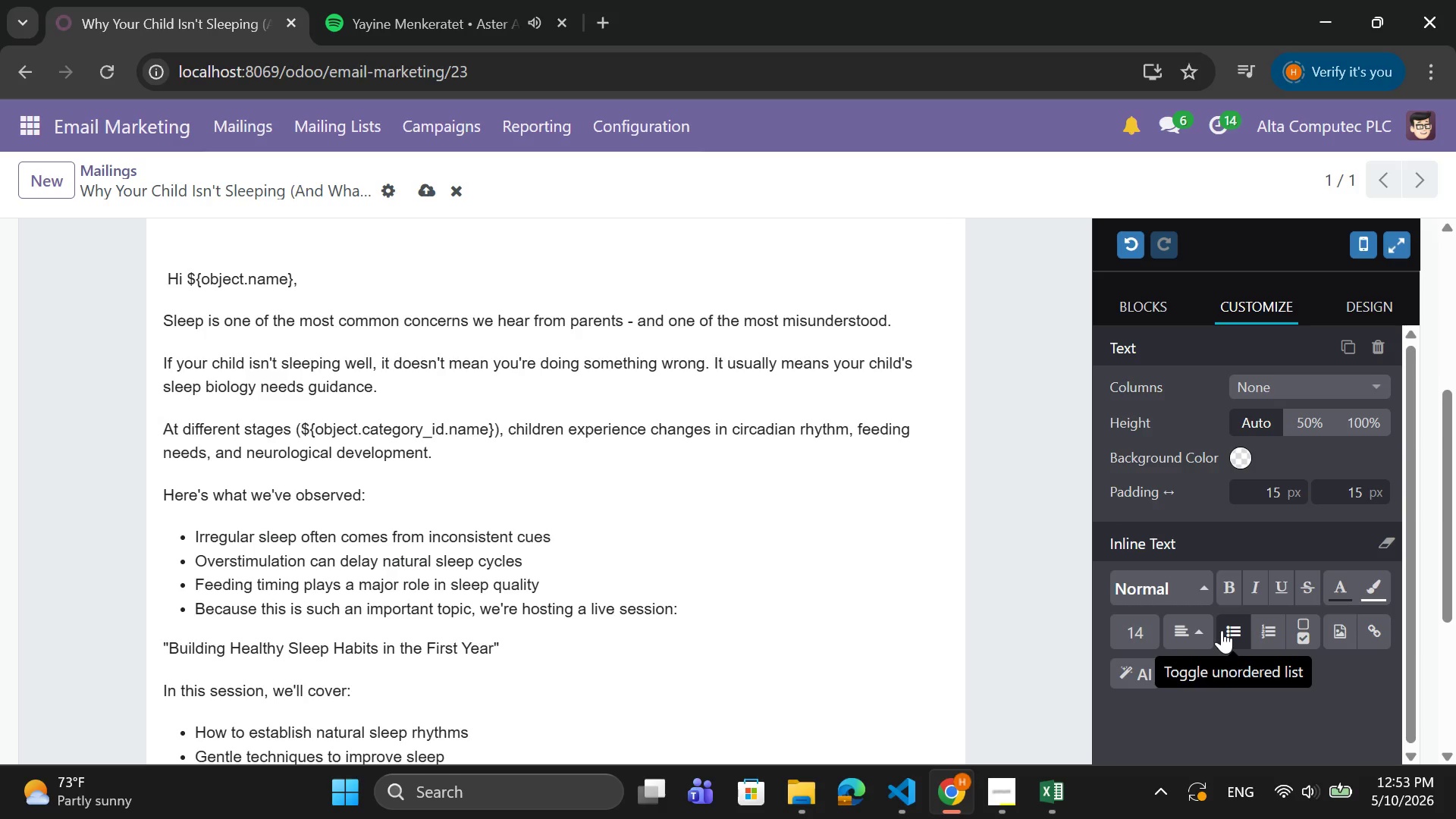 
key(Enter)
 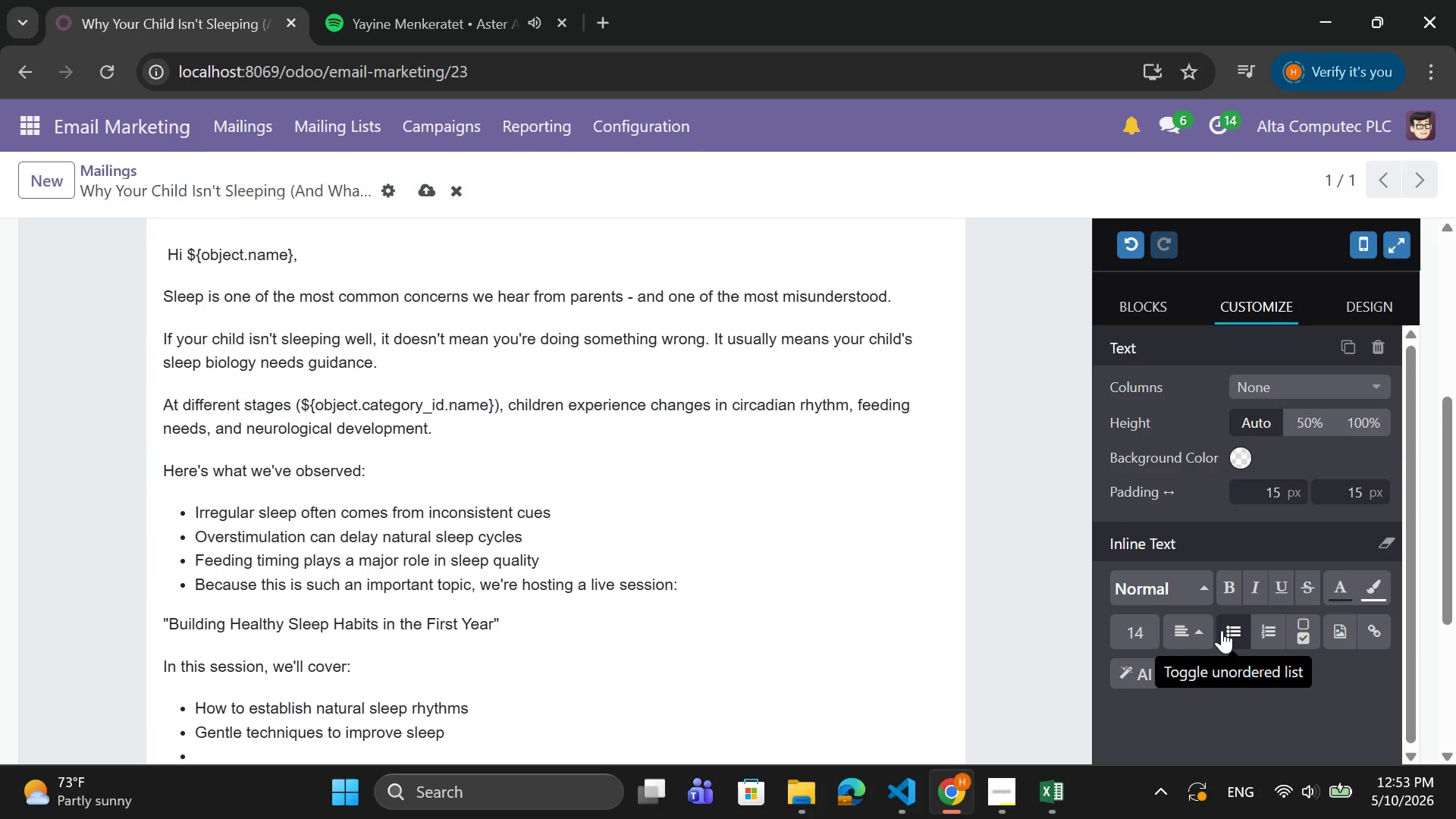 
type(What )
key(Backspace)
type('s normal vs )
key(Backspace)
type(. when to be concerned)
 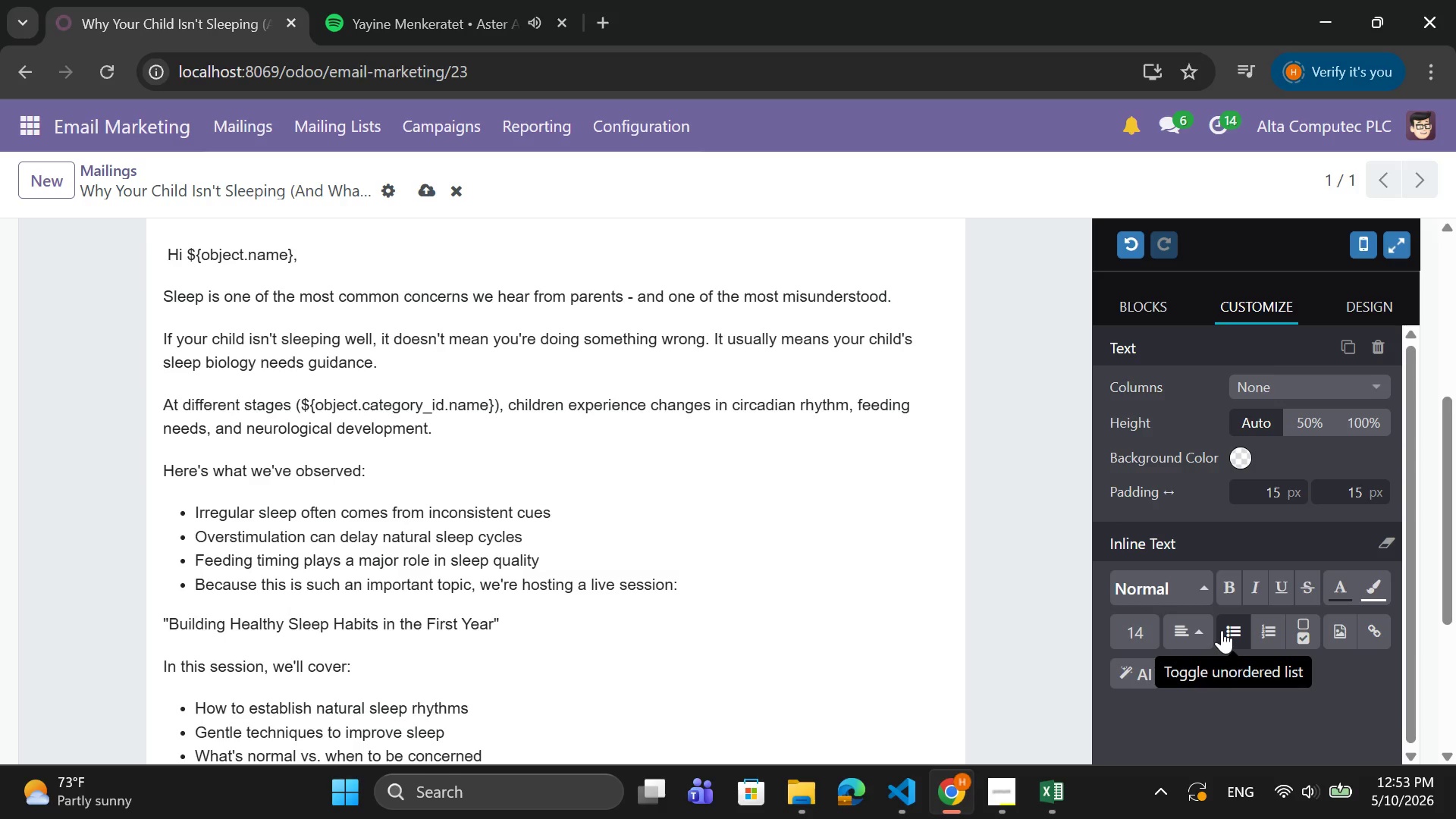 
key(Enter)
 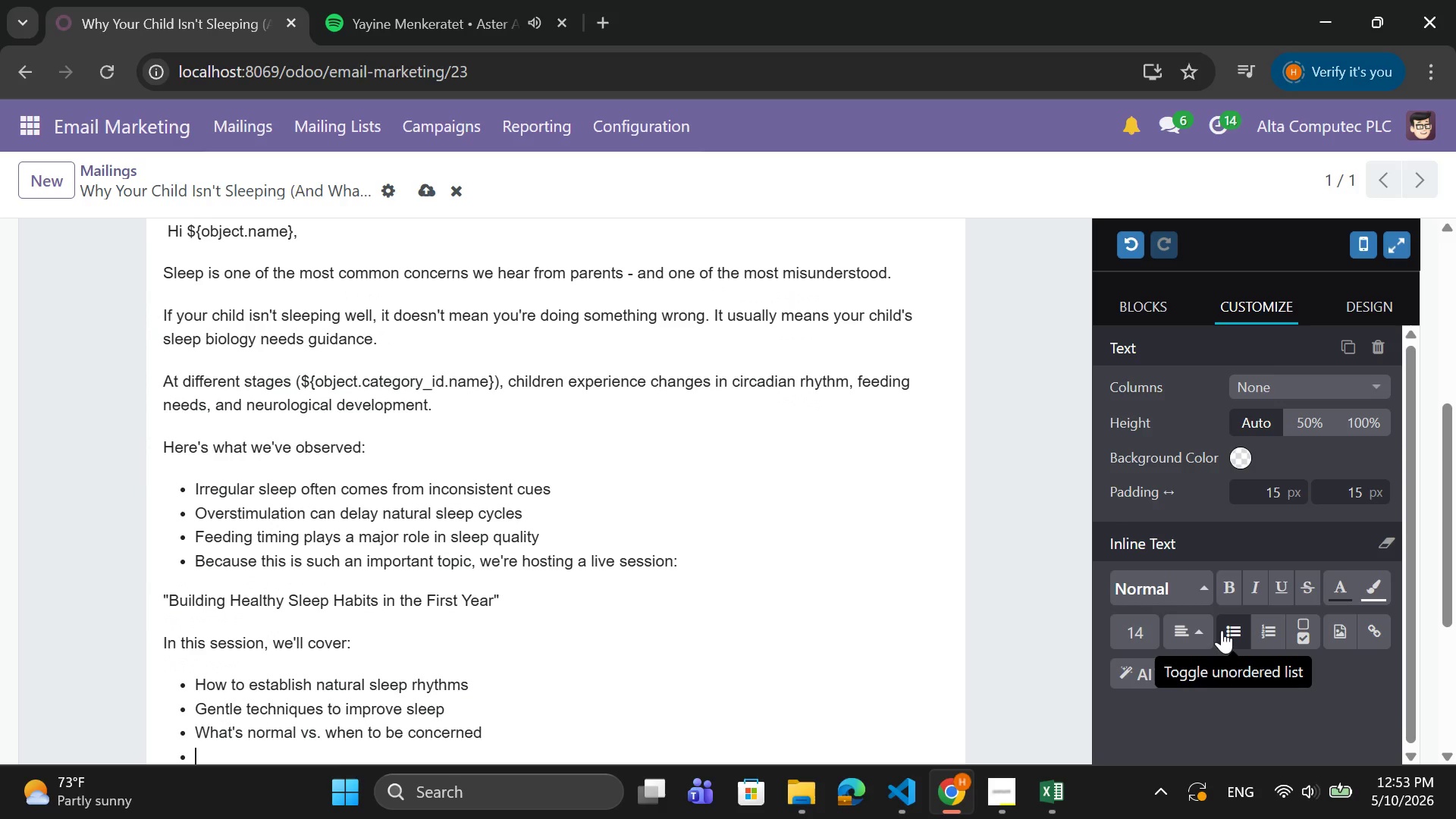 
key(Backspace)
type(Reserve your spot here: )
 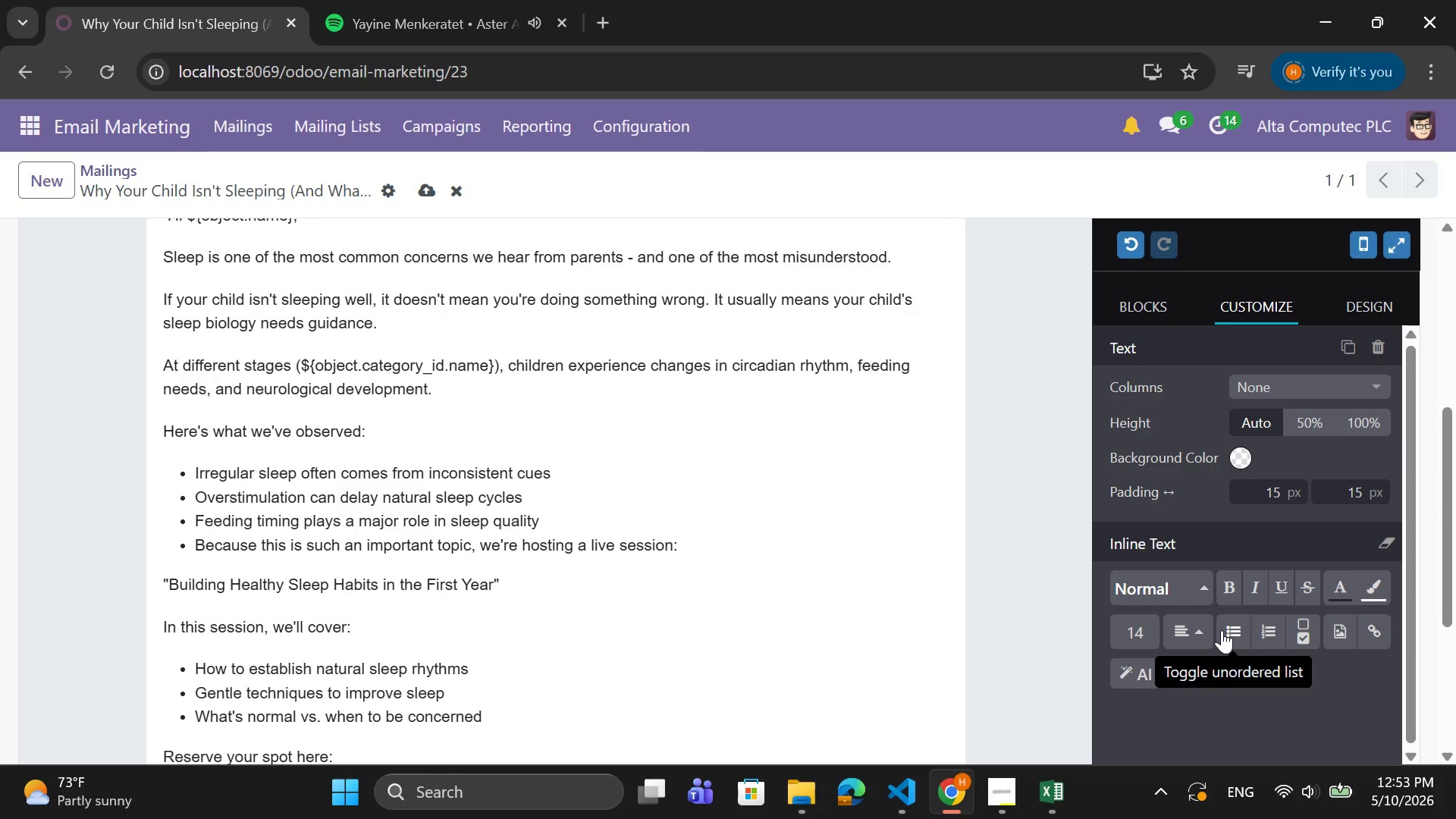 
left_click([1378, 632])
 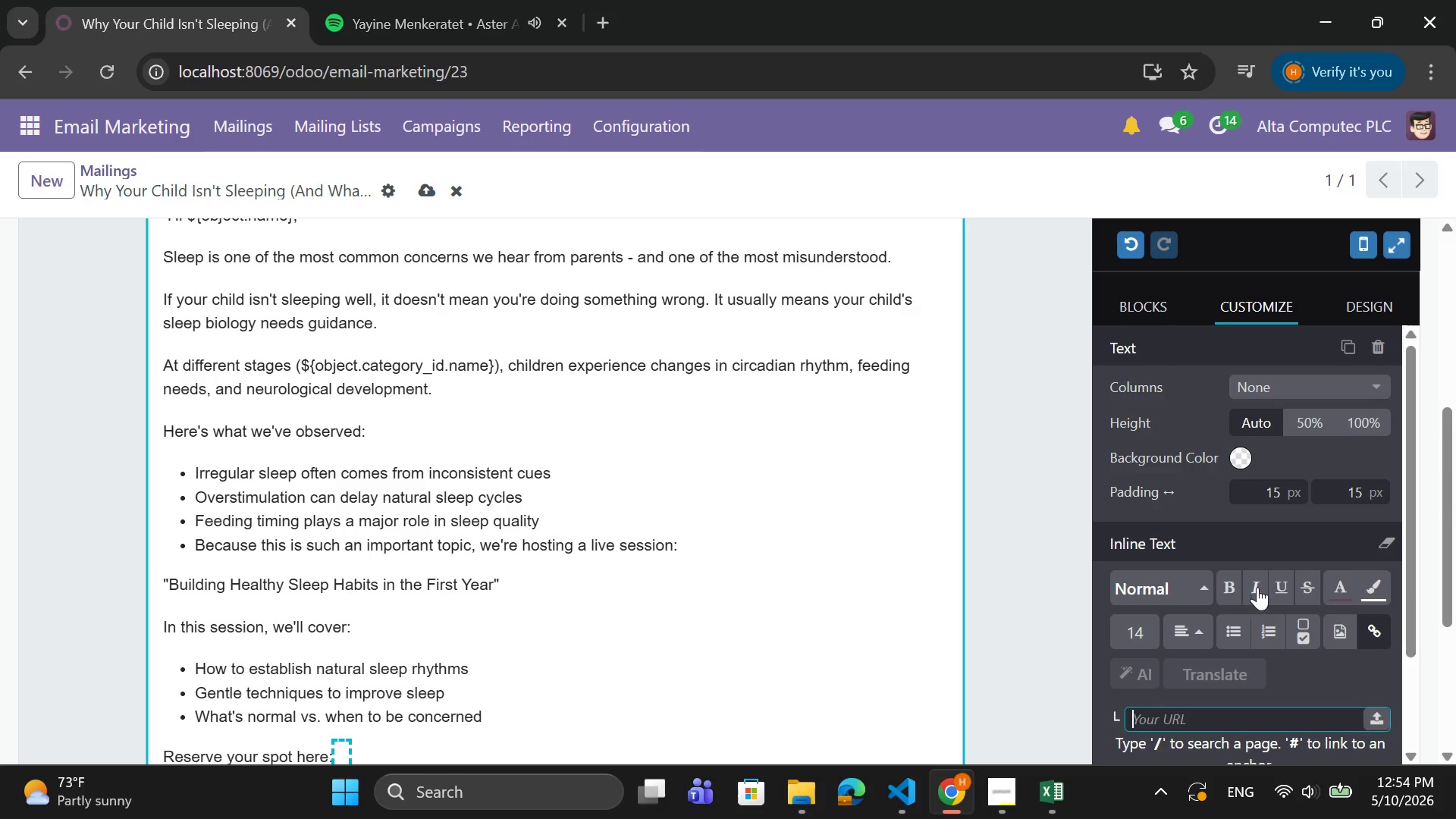 
scroll: coordinate [1252, 656], scroll_direction: down, amount: 2.0
 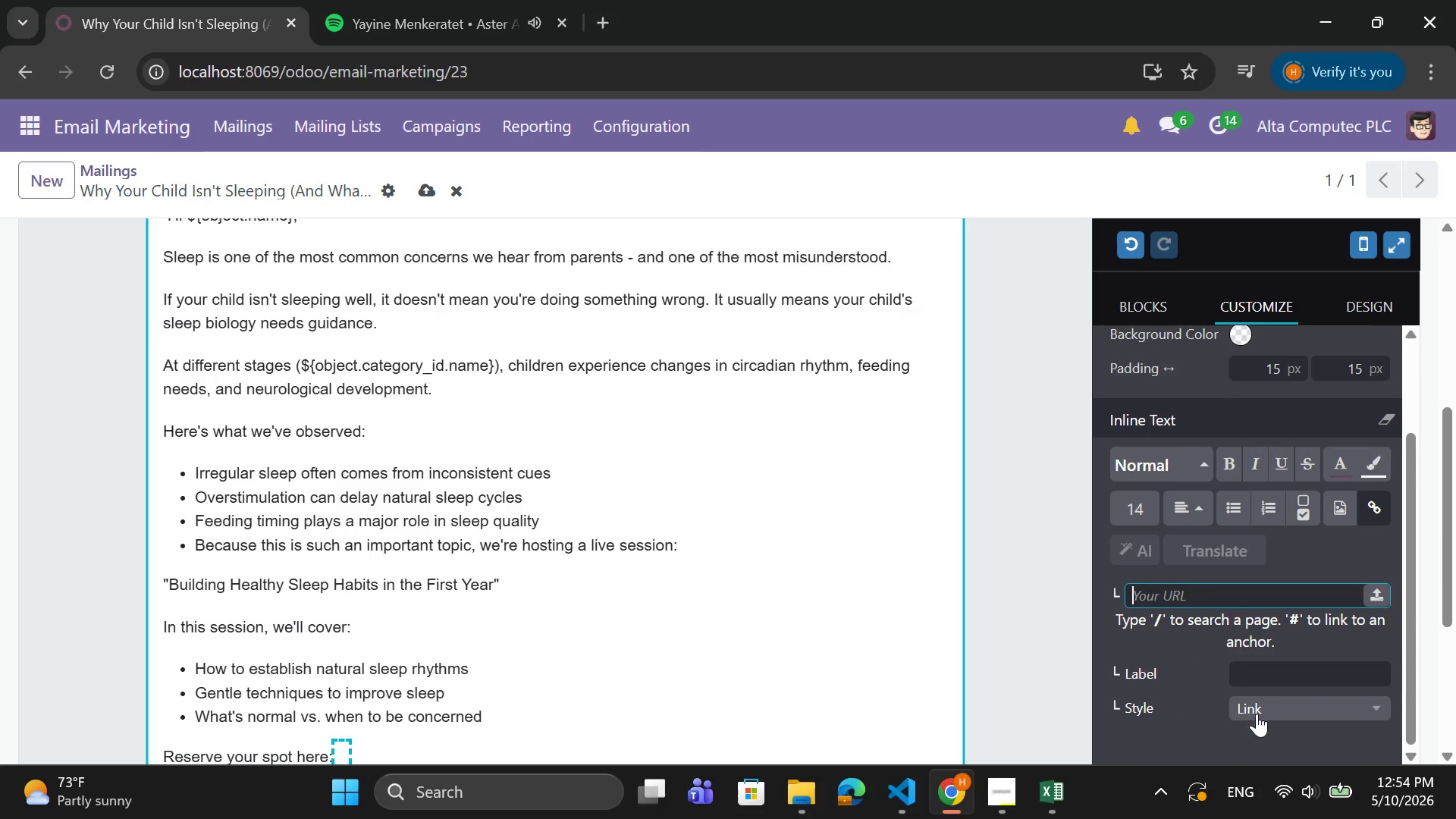 
left_click([1257, 714])
 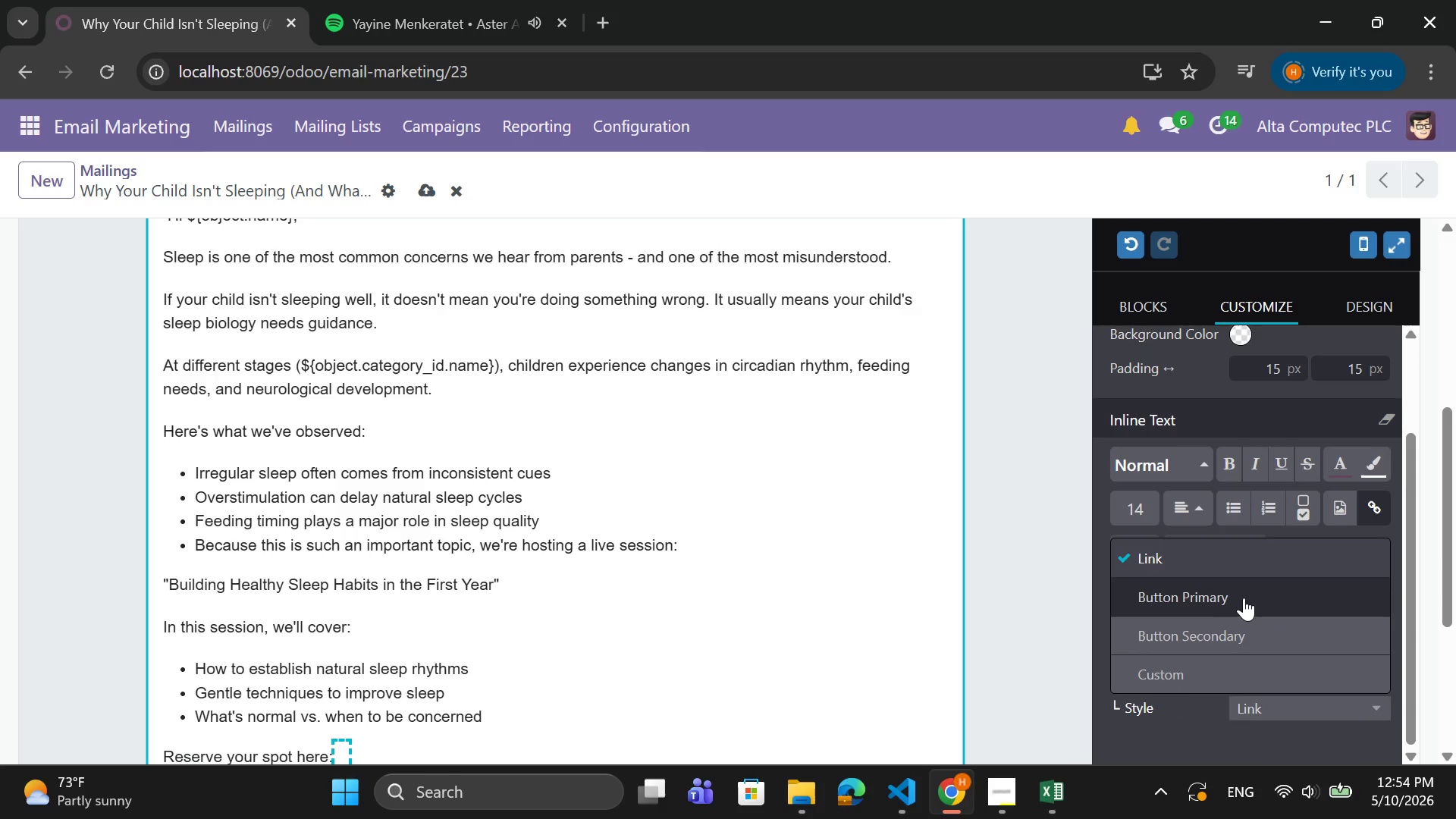 
left_click([1244, 598])
 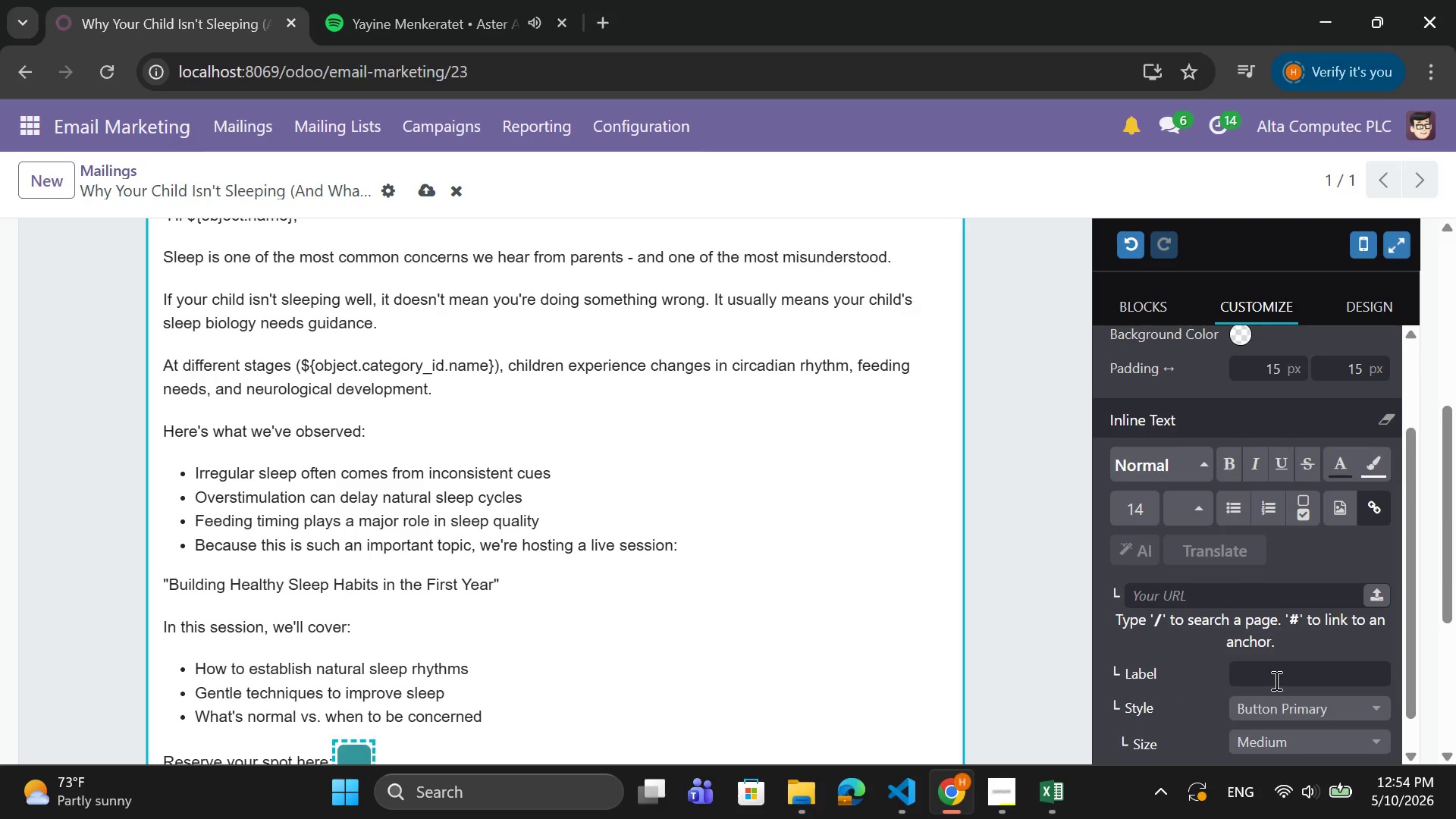 
left_click([1276, 679])
 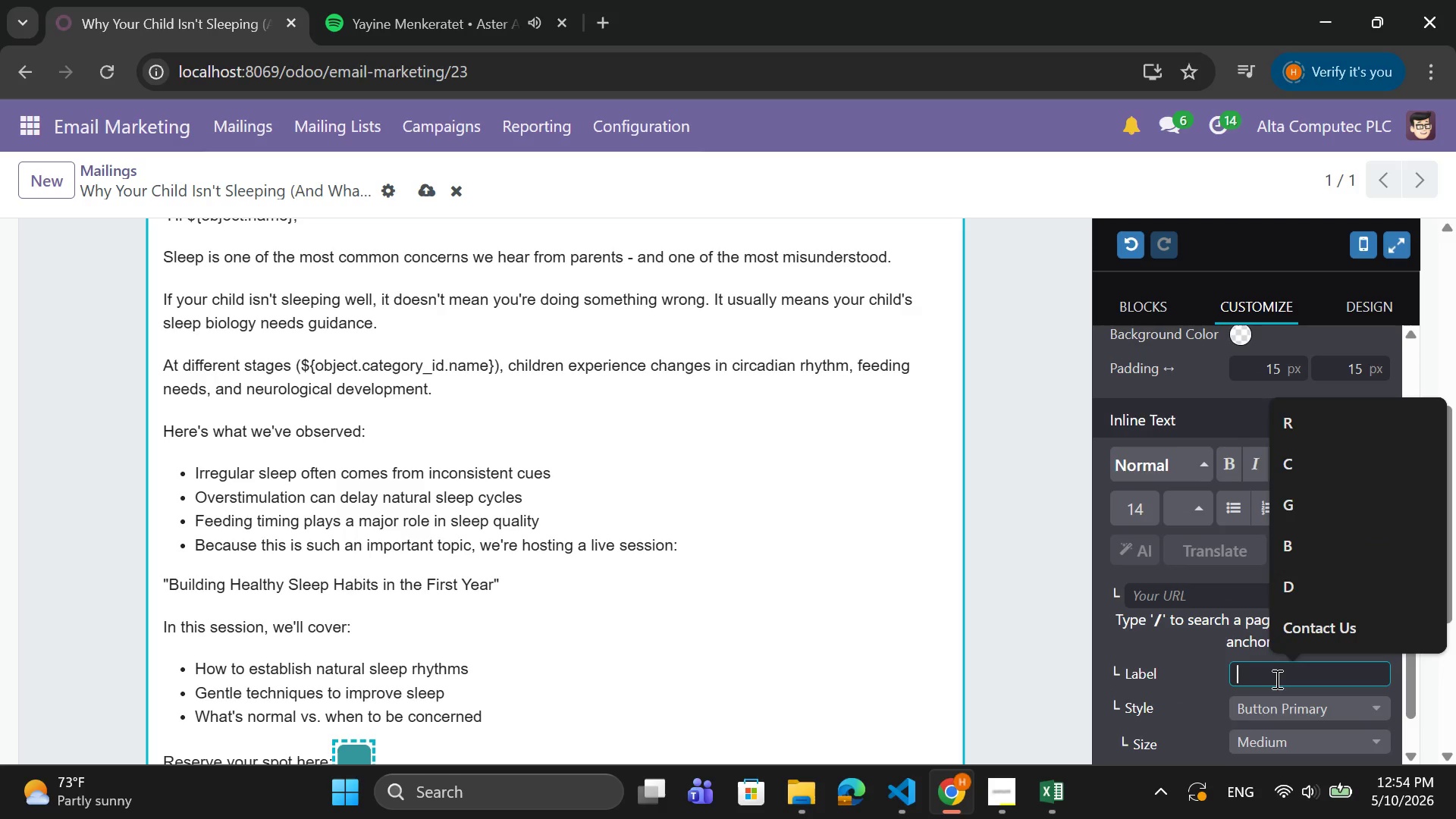 
key(C)
 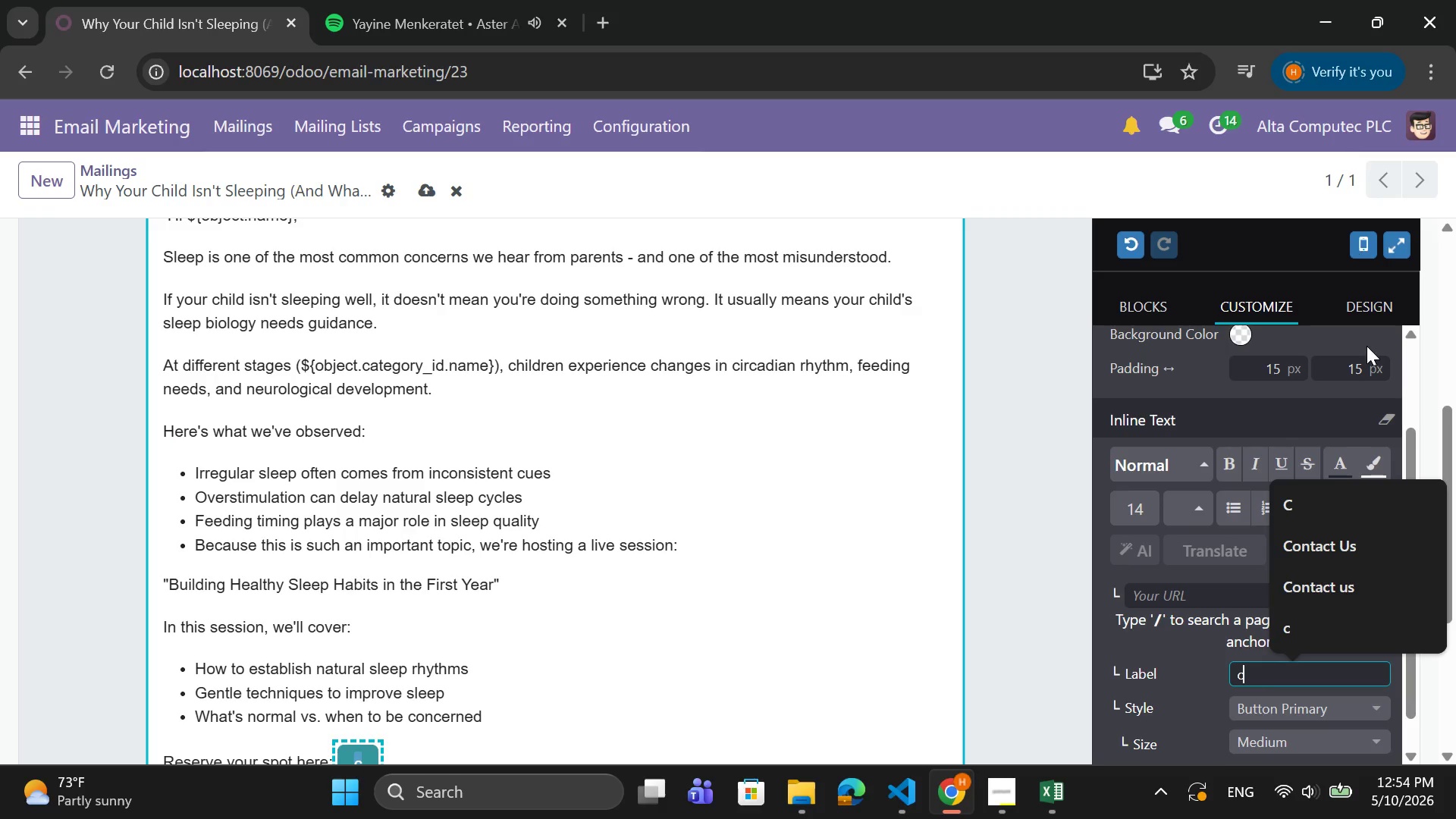 
left_click([1326, 538])
 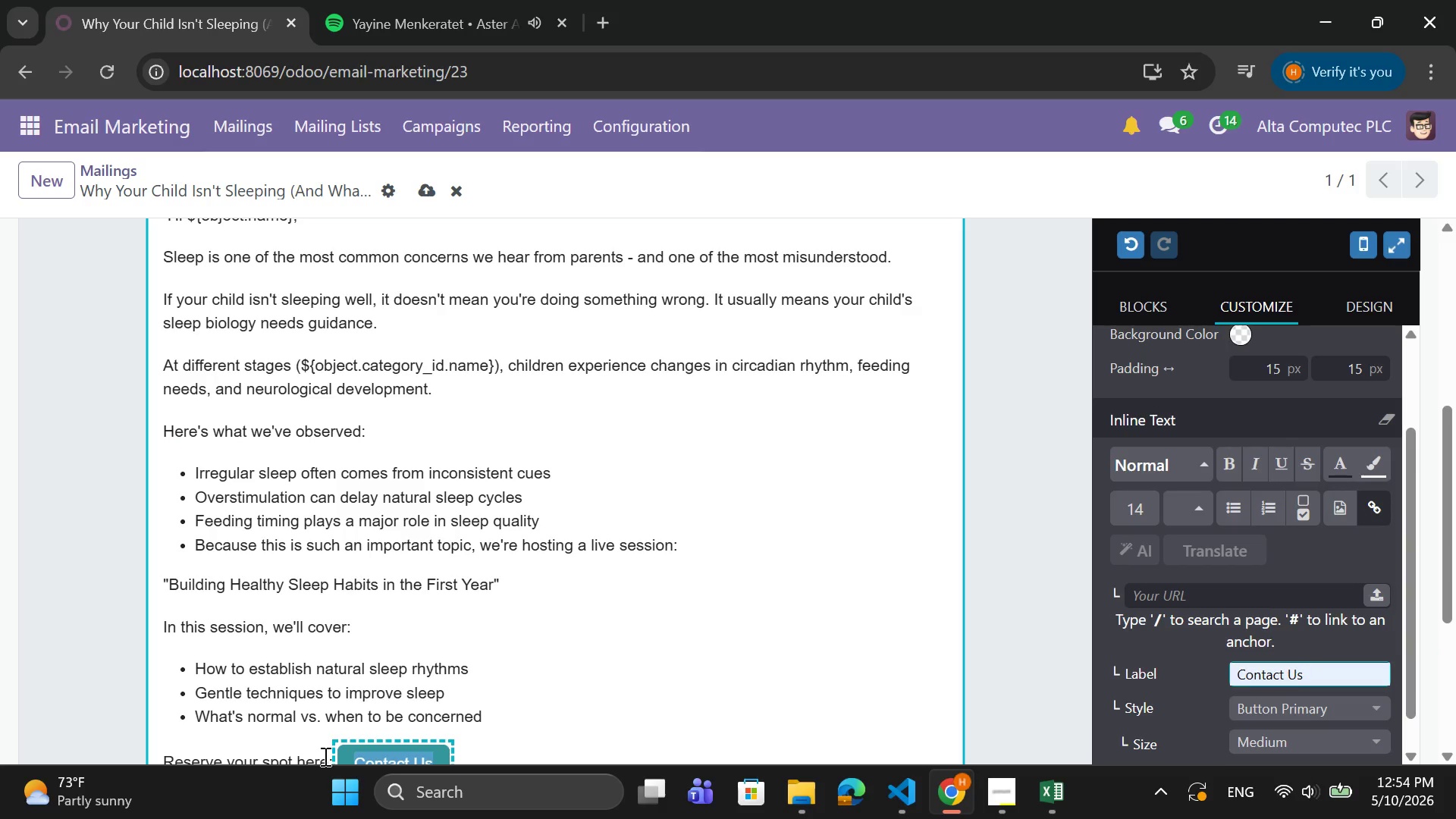 
scroll: coordinate [353, 736], scroll_direction: down, amount: 1.0
 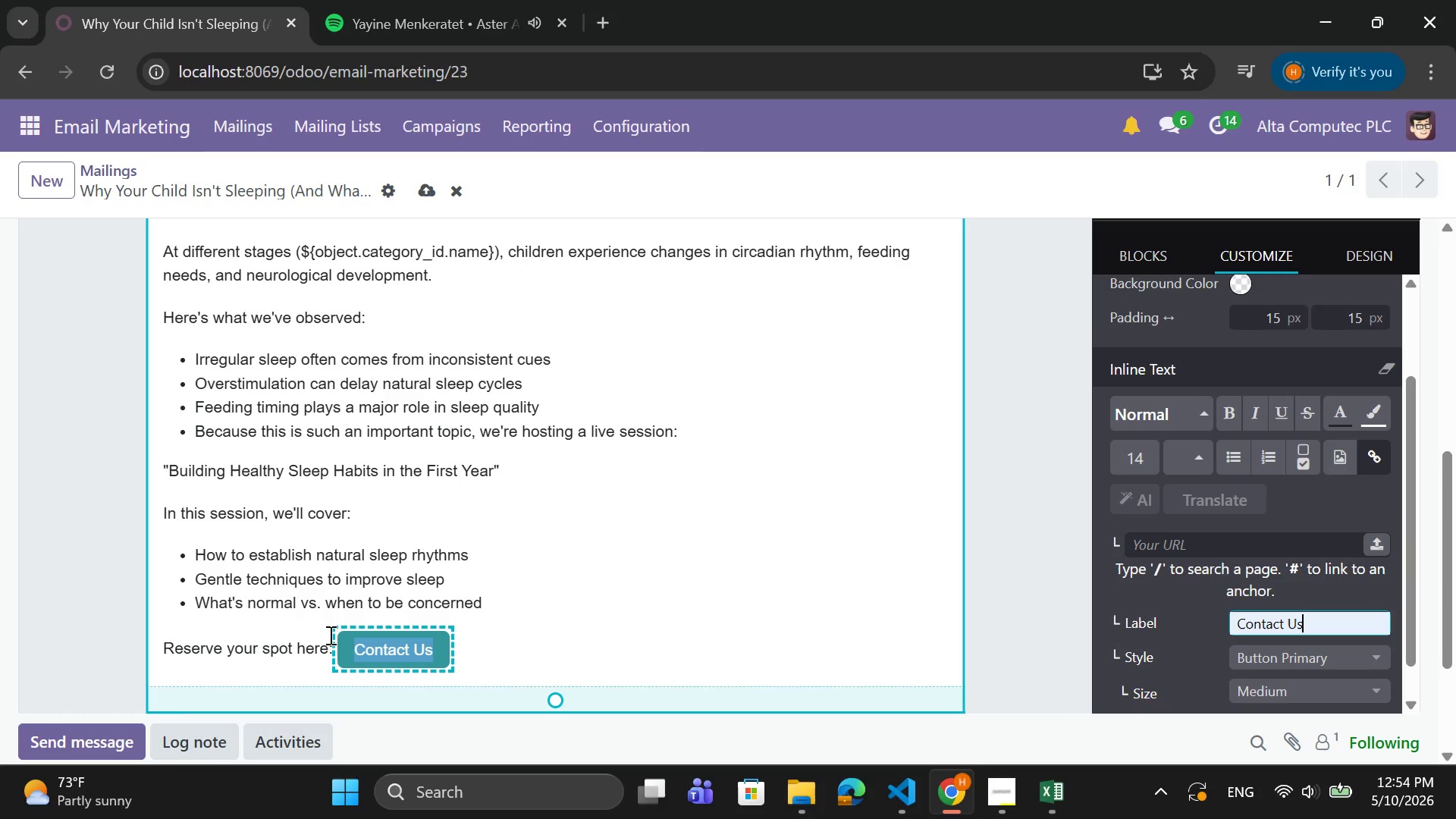 
left_click([329, 635])
 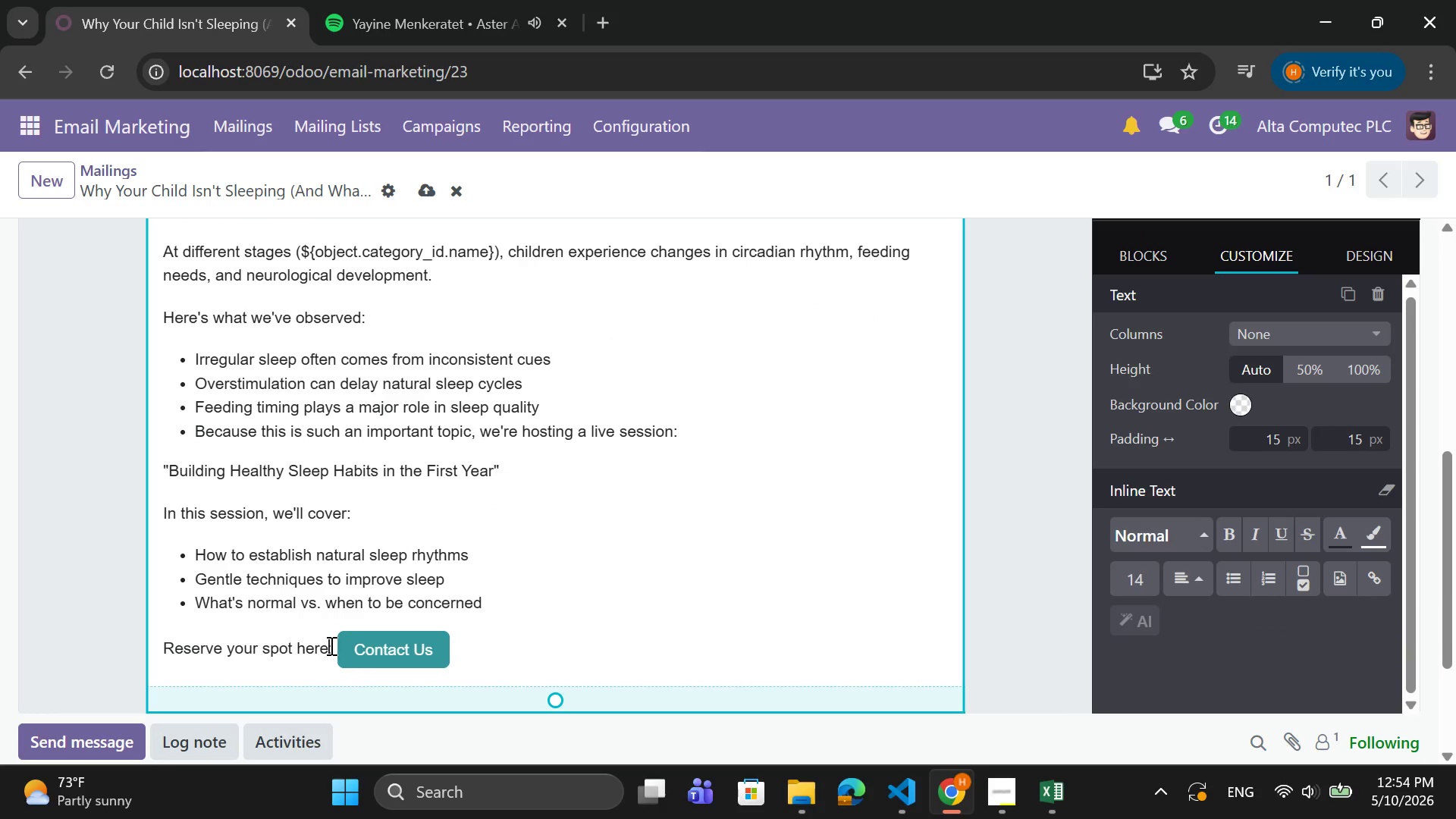 
key(ArrowRight)
 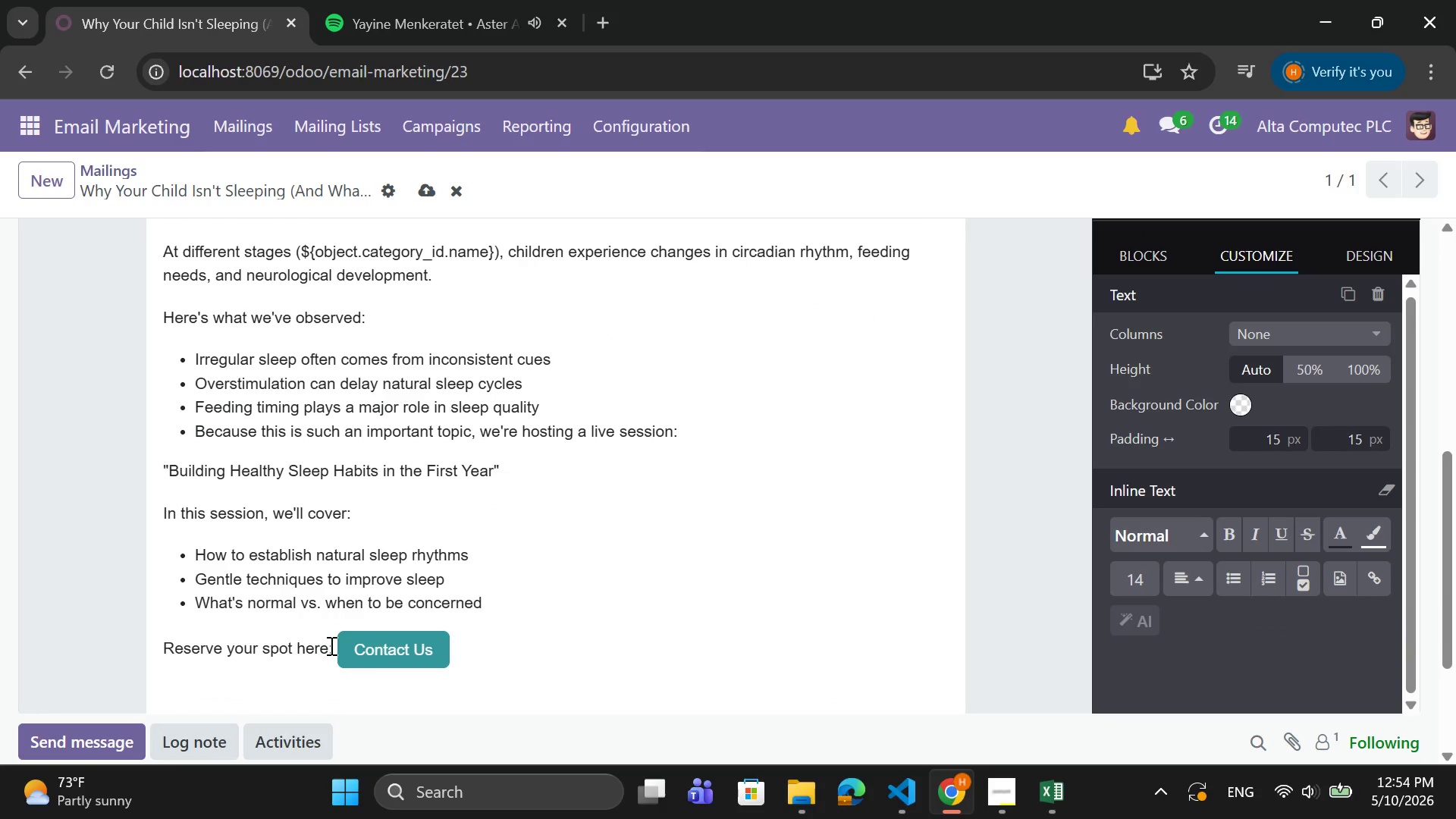 
key(Space)
 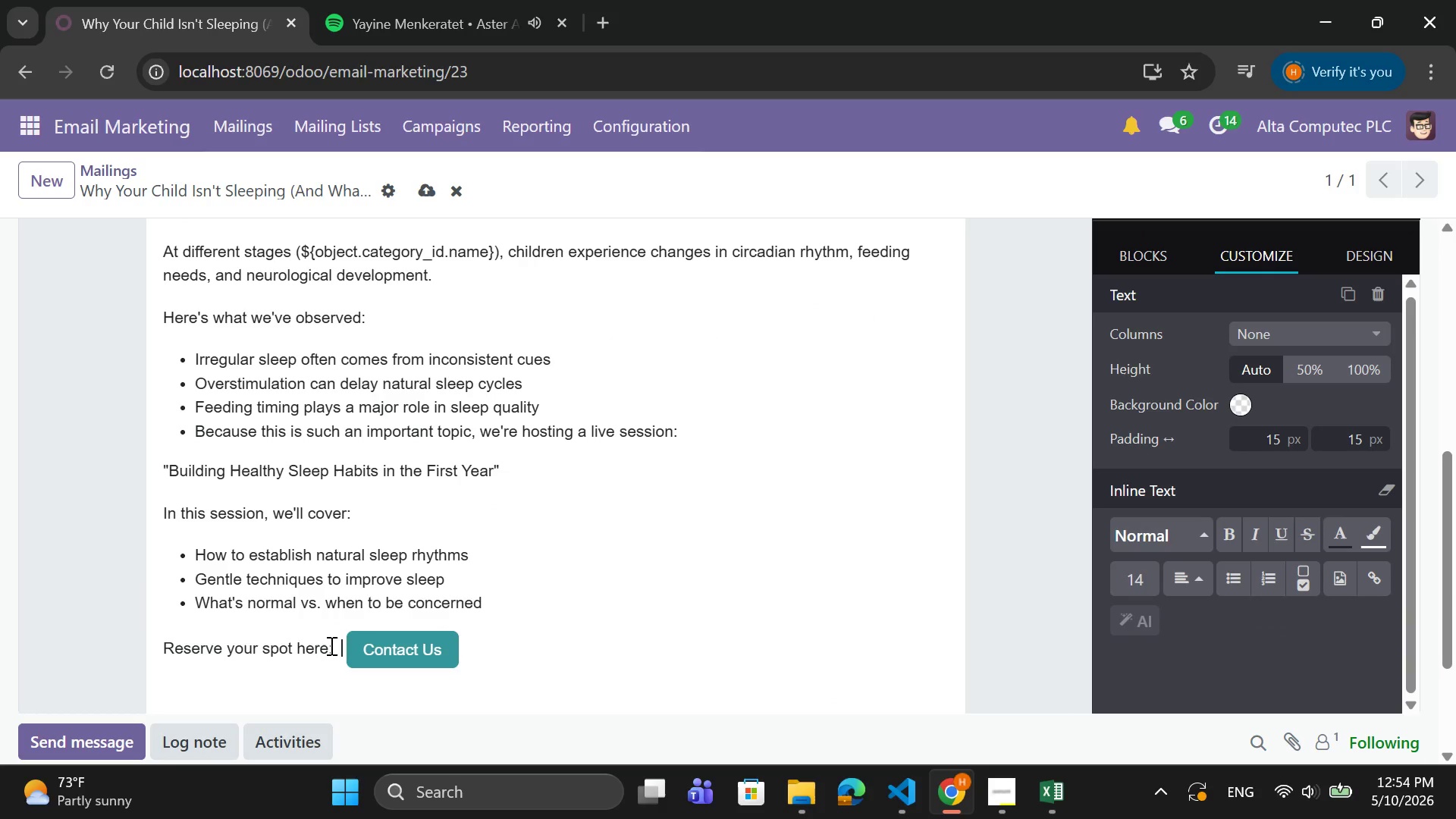 
key(Space)
 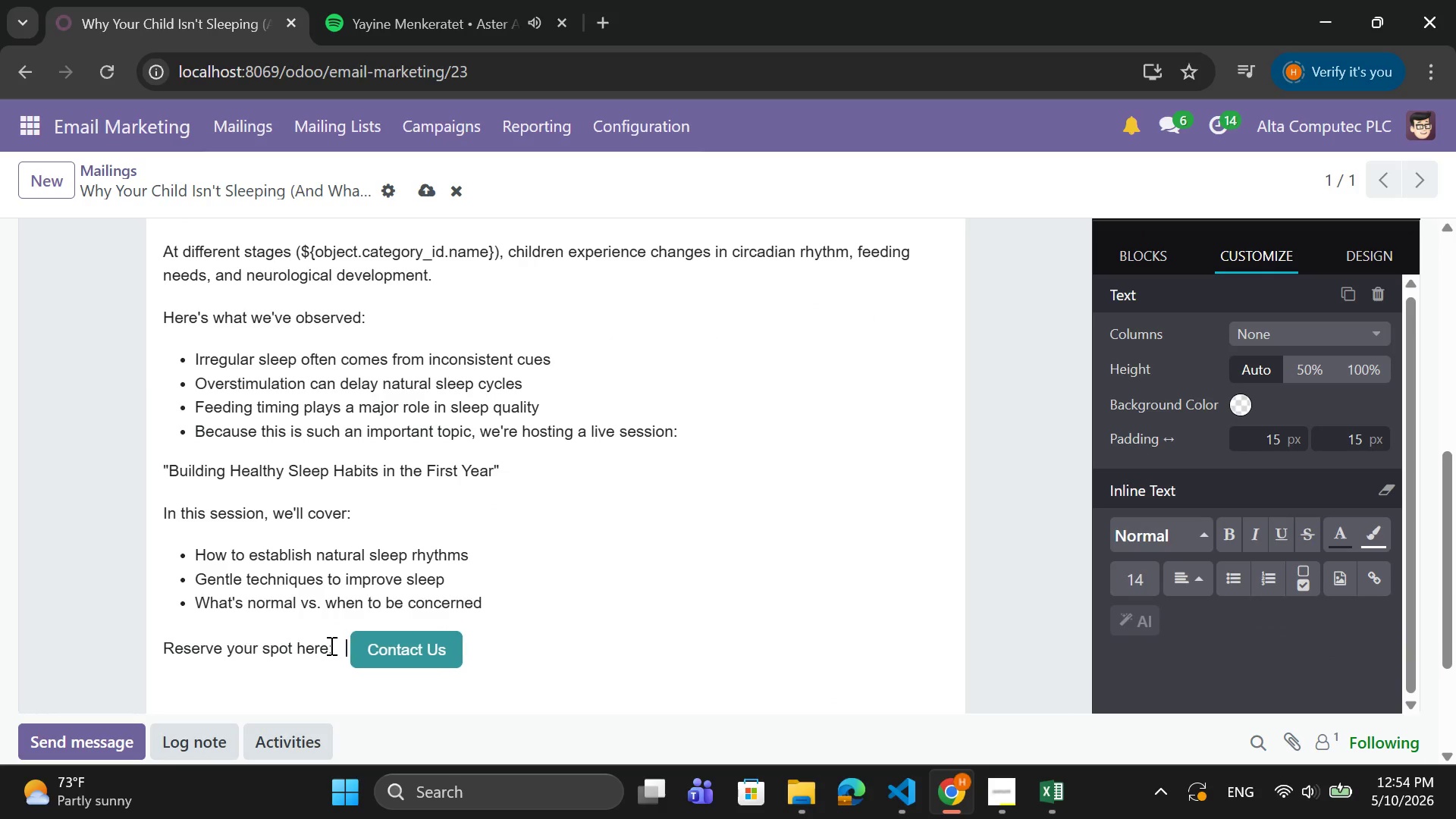 
key(Space)
 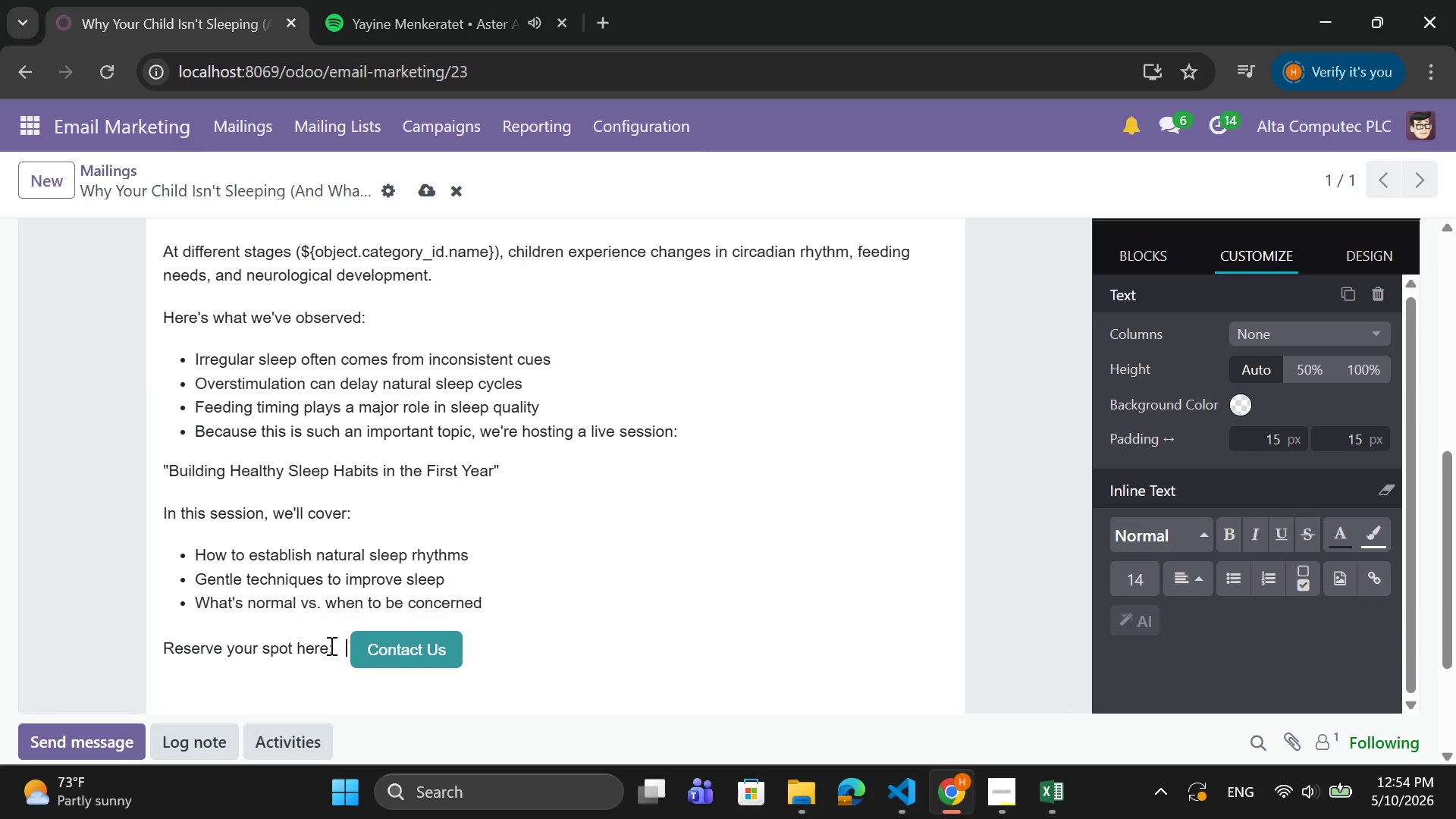 
key(Space)
 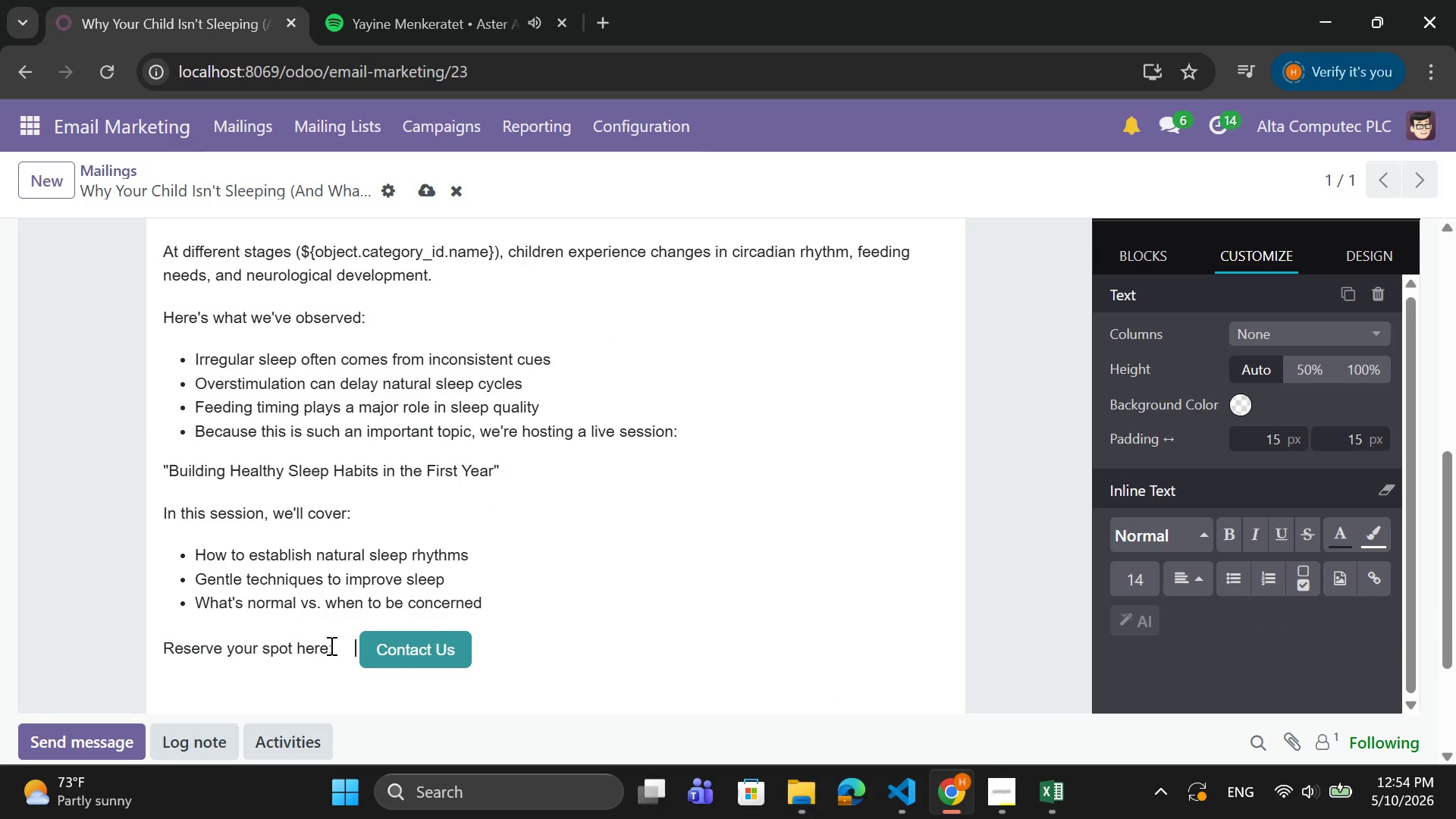 
key(Space)
 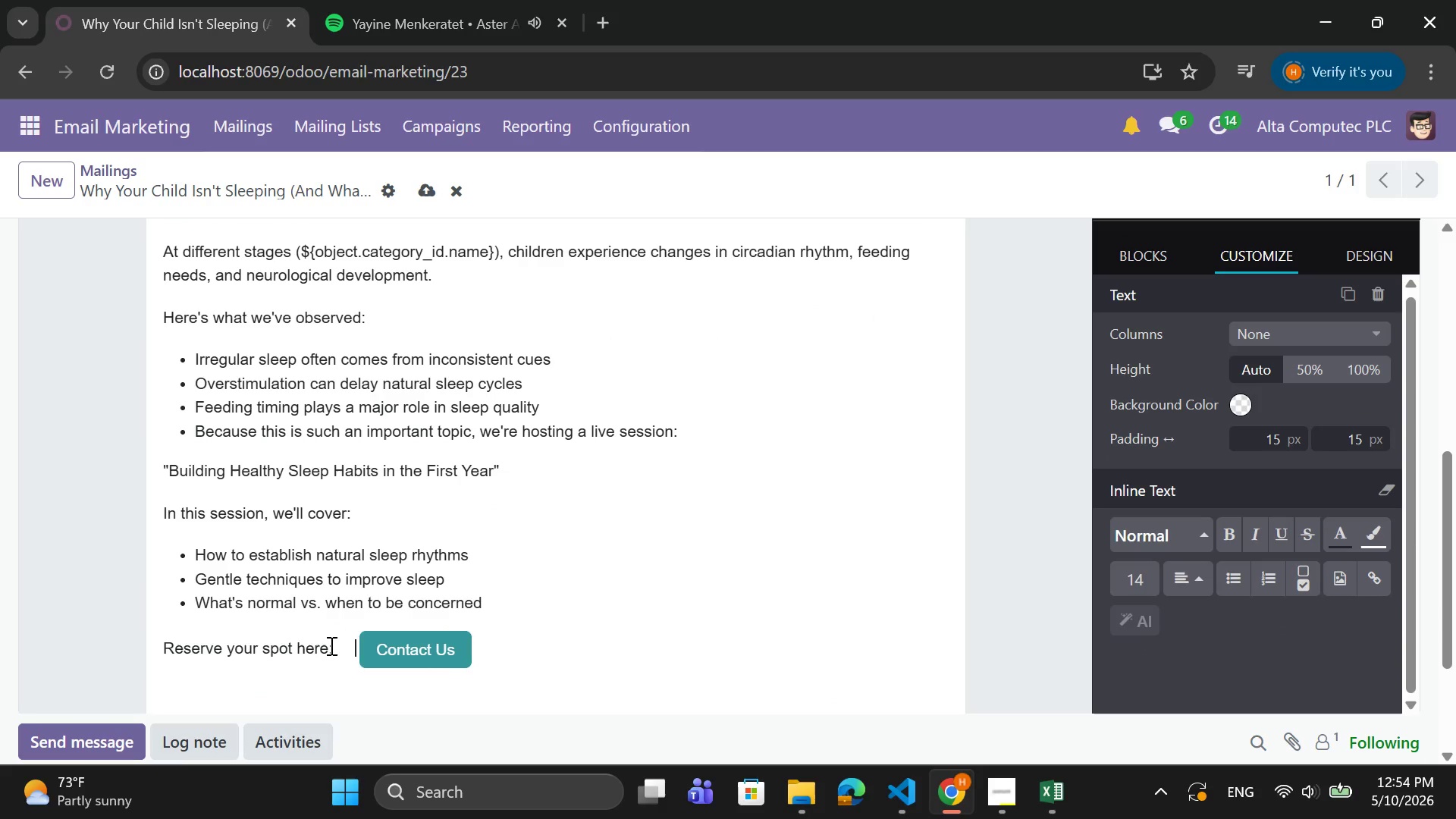 
key(Space)
 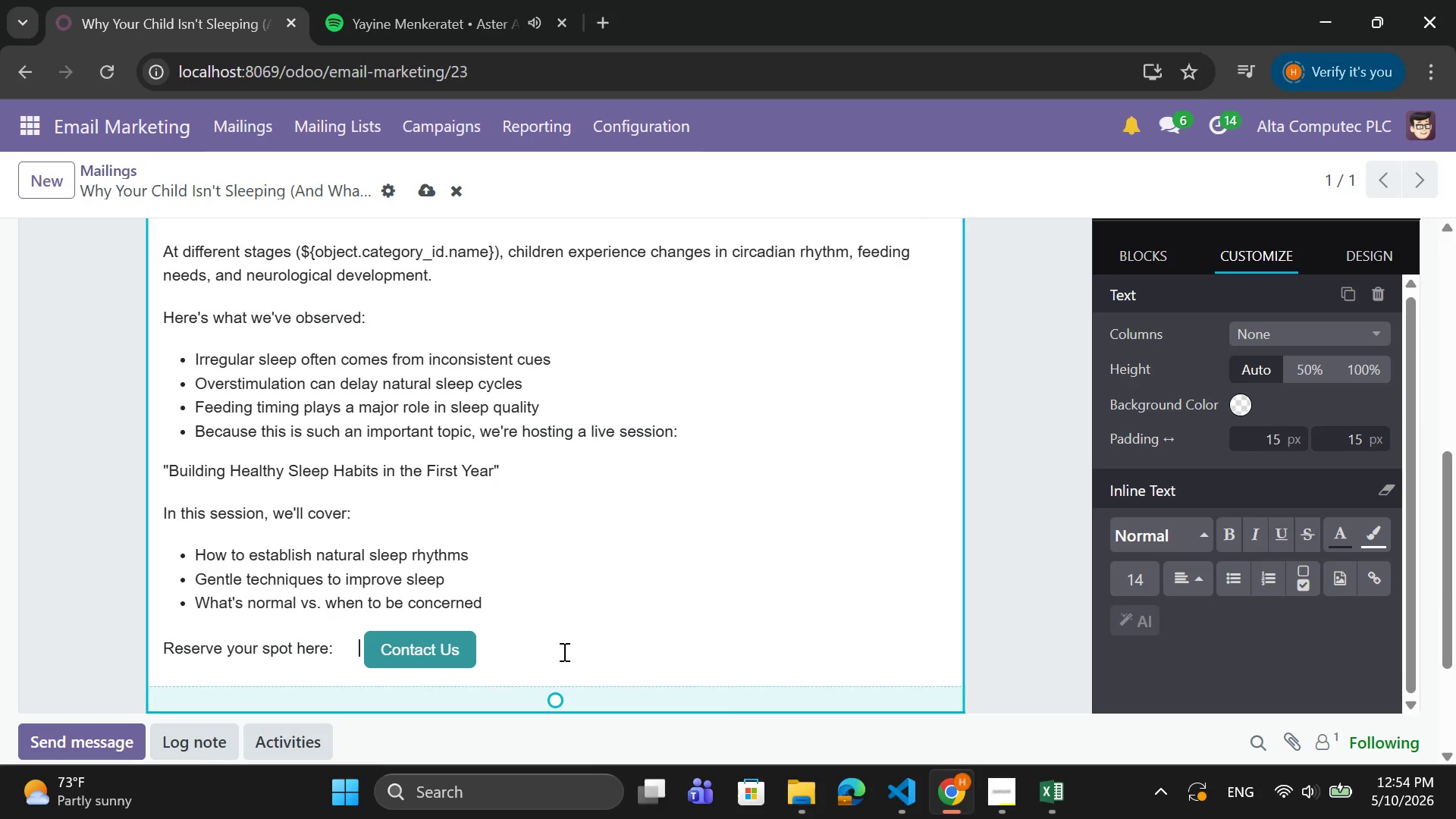 
left_click([543, 652])
 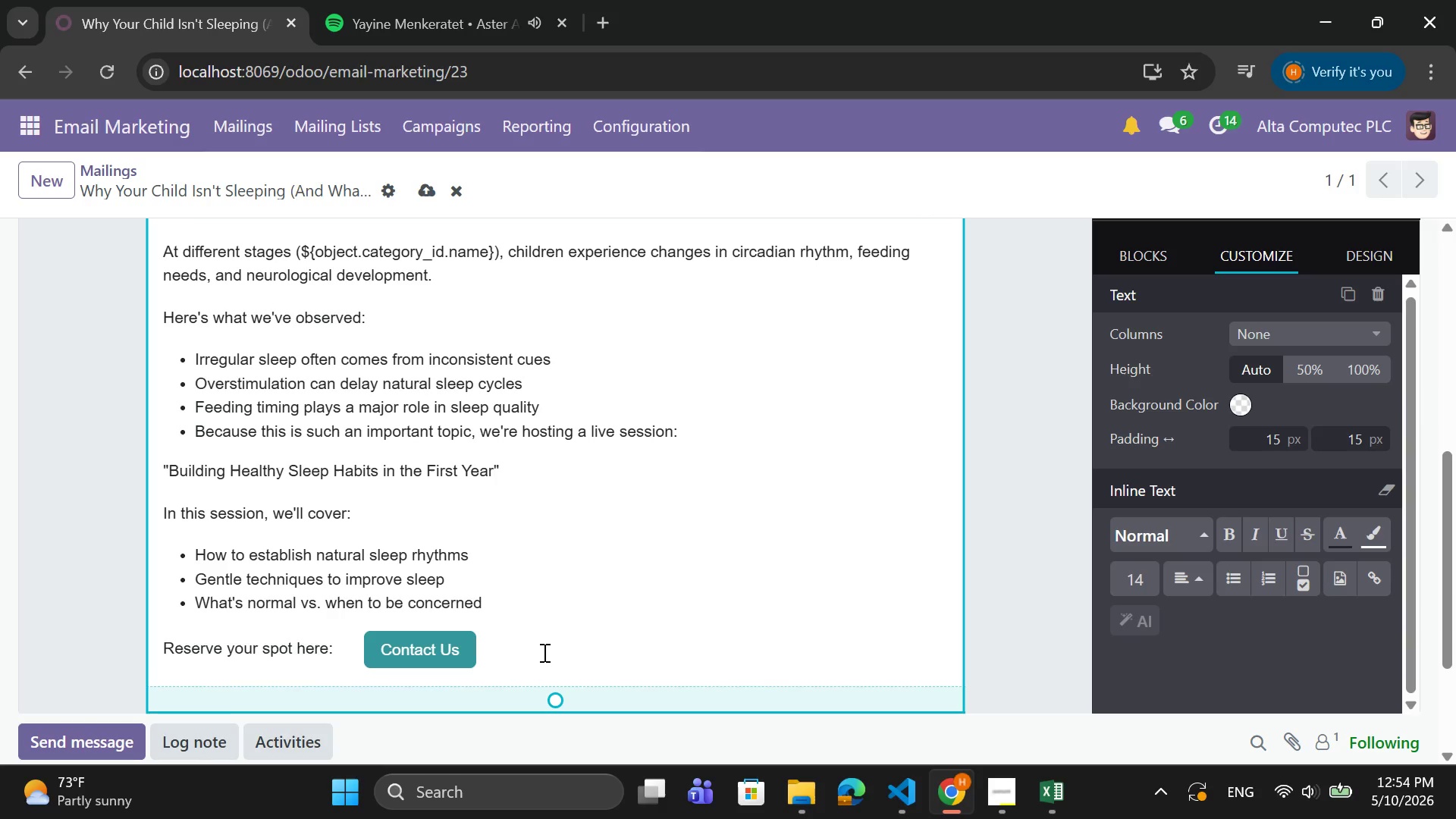 
key(Enter)
 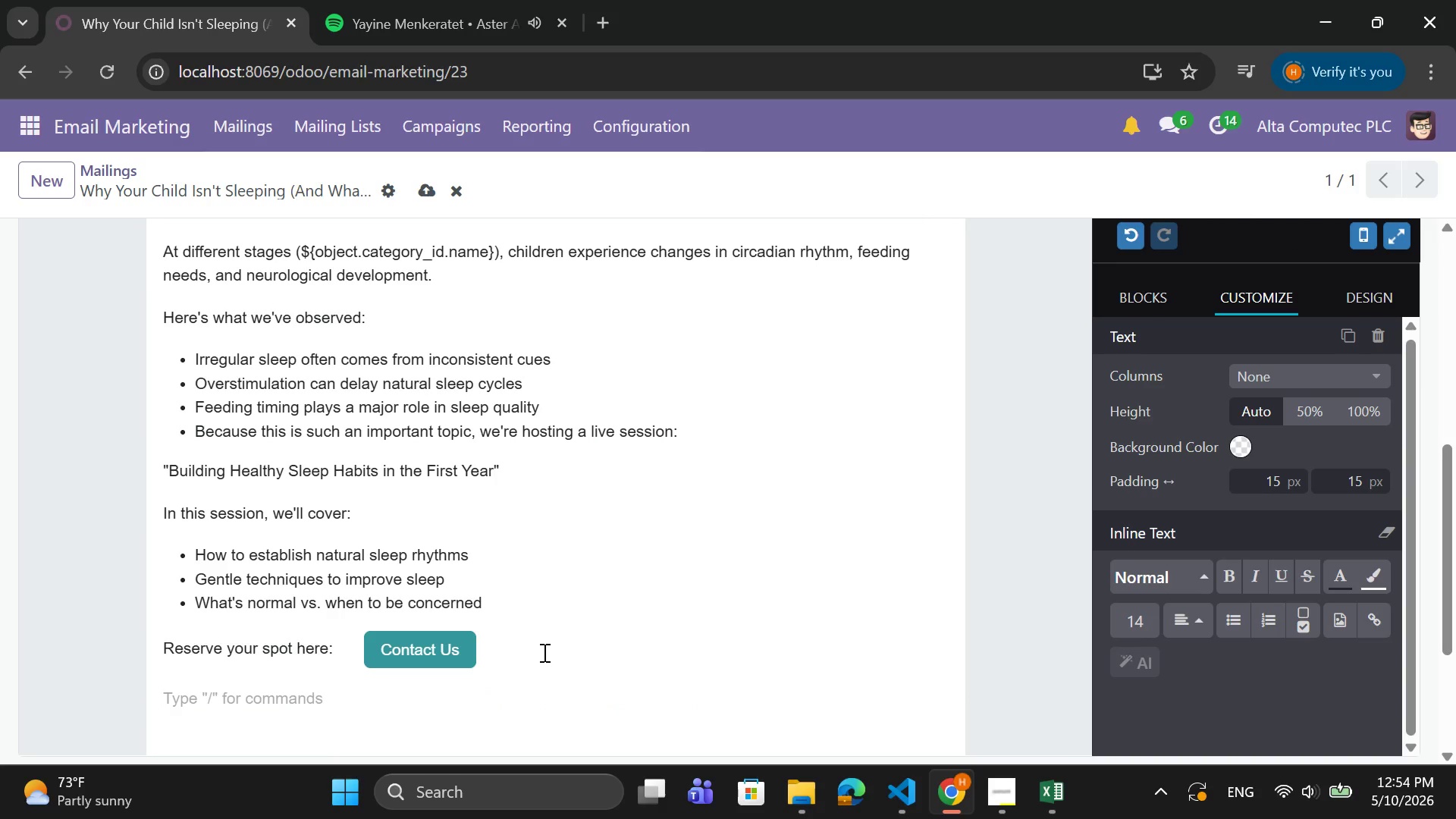 
wait(9.02)
 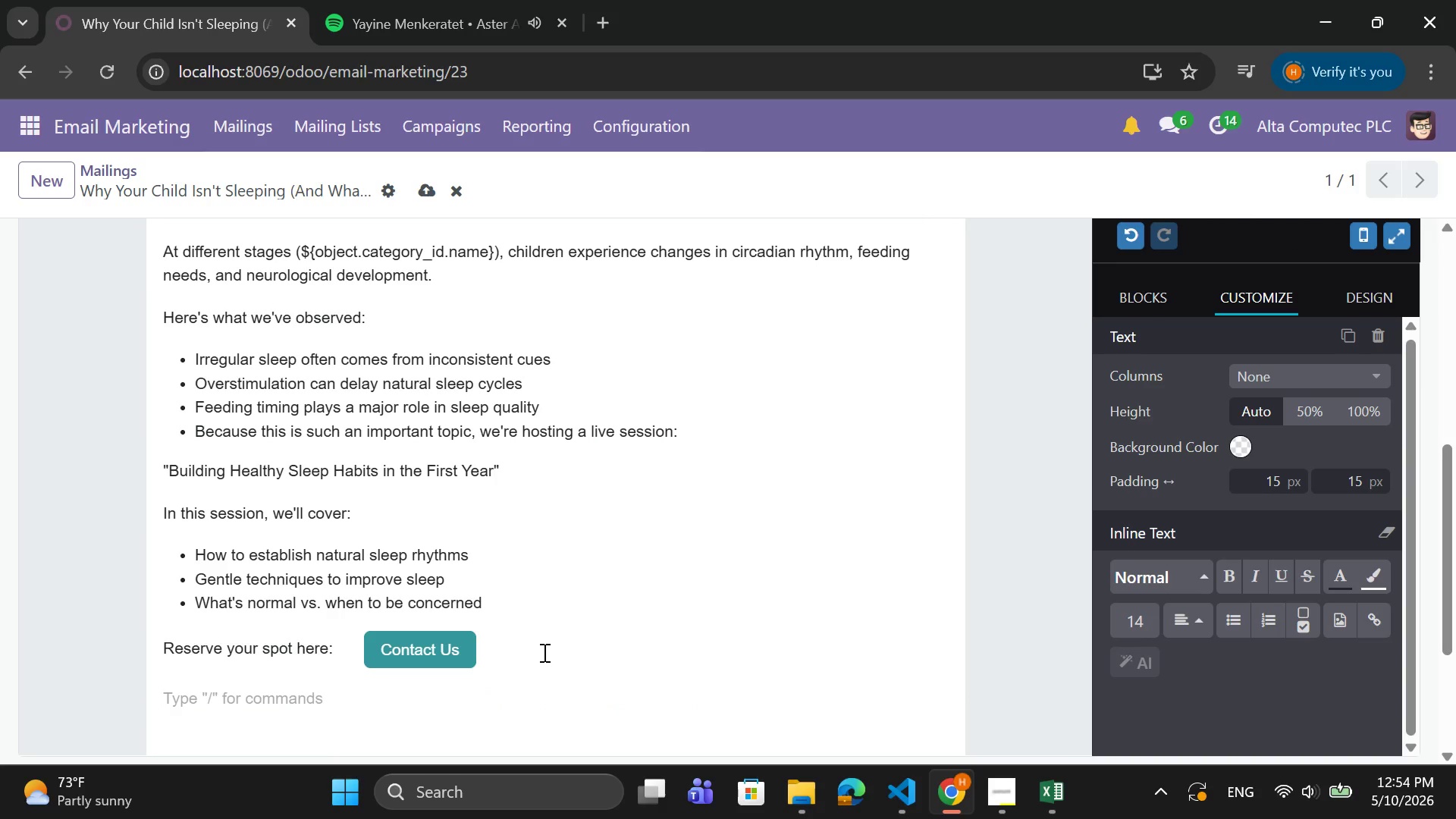 
type(This is especially valuable for families in @)
key(Backspace)
type(${object.zip}, as we tailor guidance based on local lifestyle patterns)
 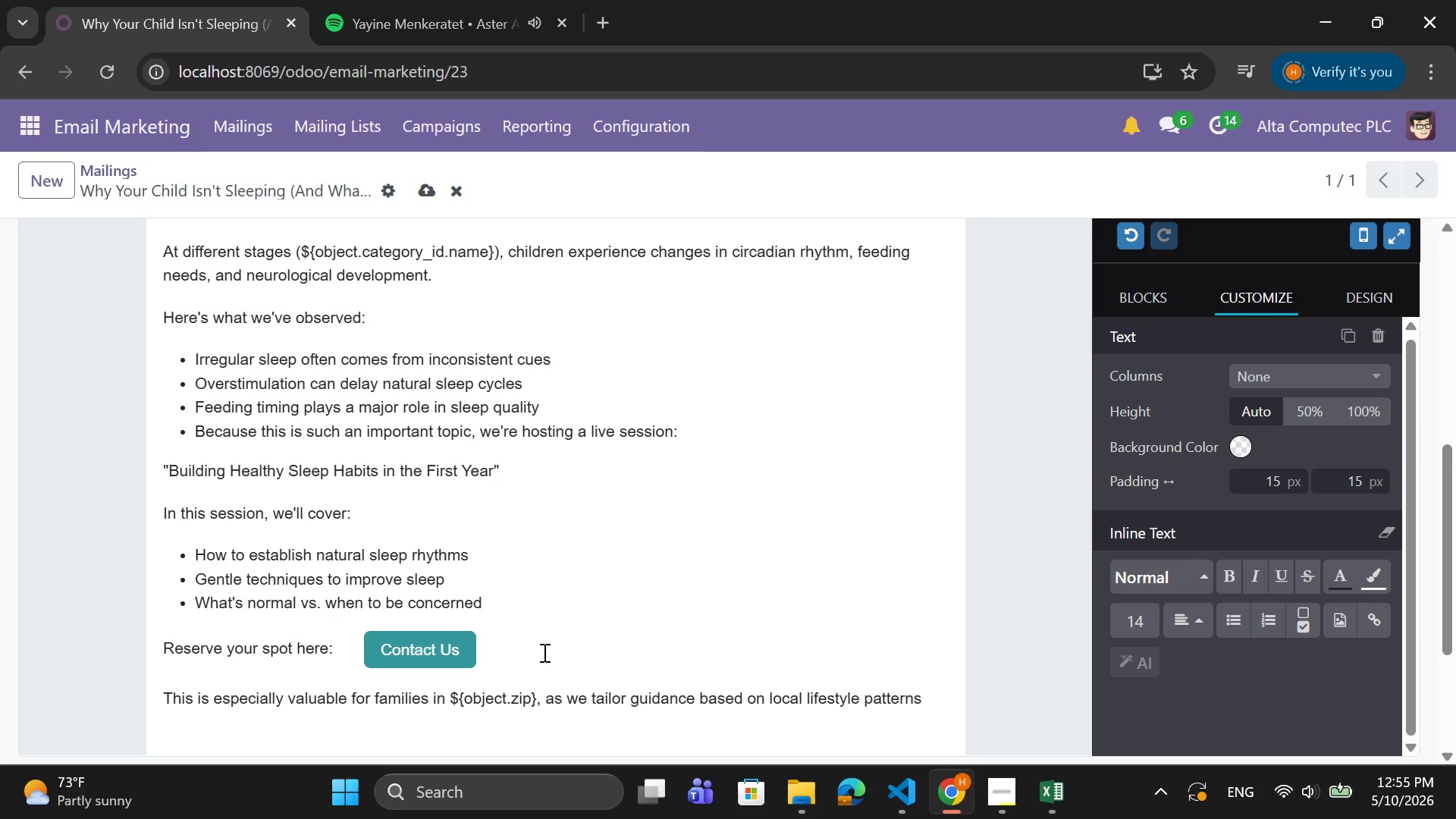 
key(Period)
 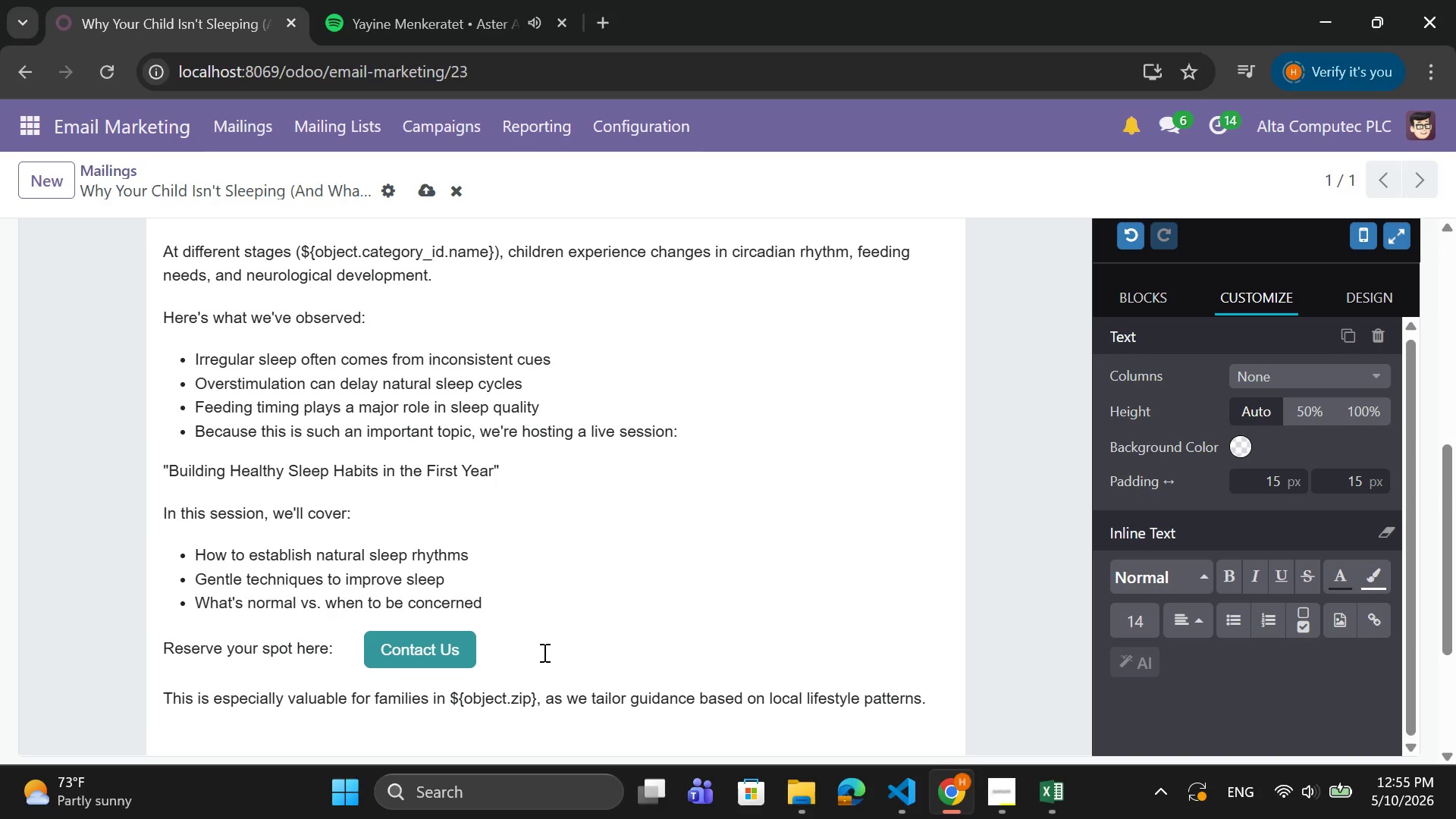 
key(Enter)
 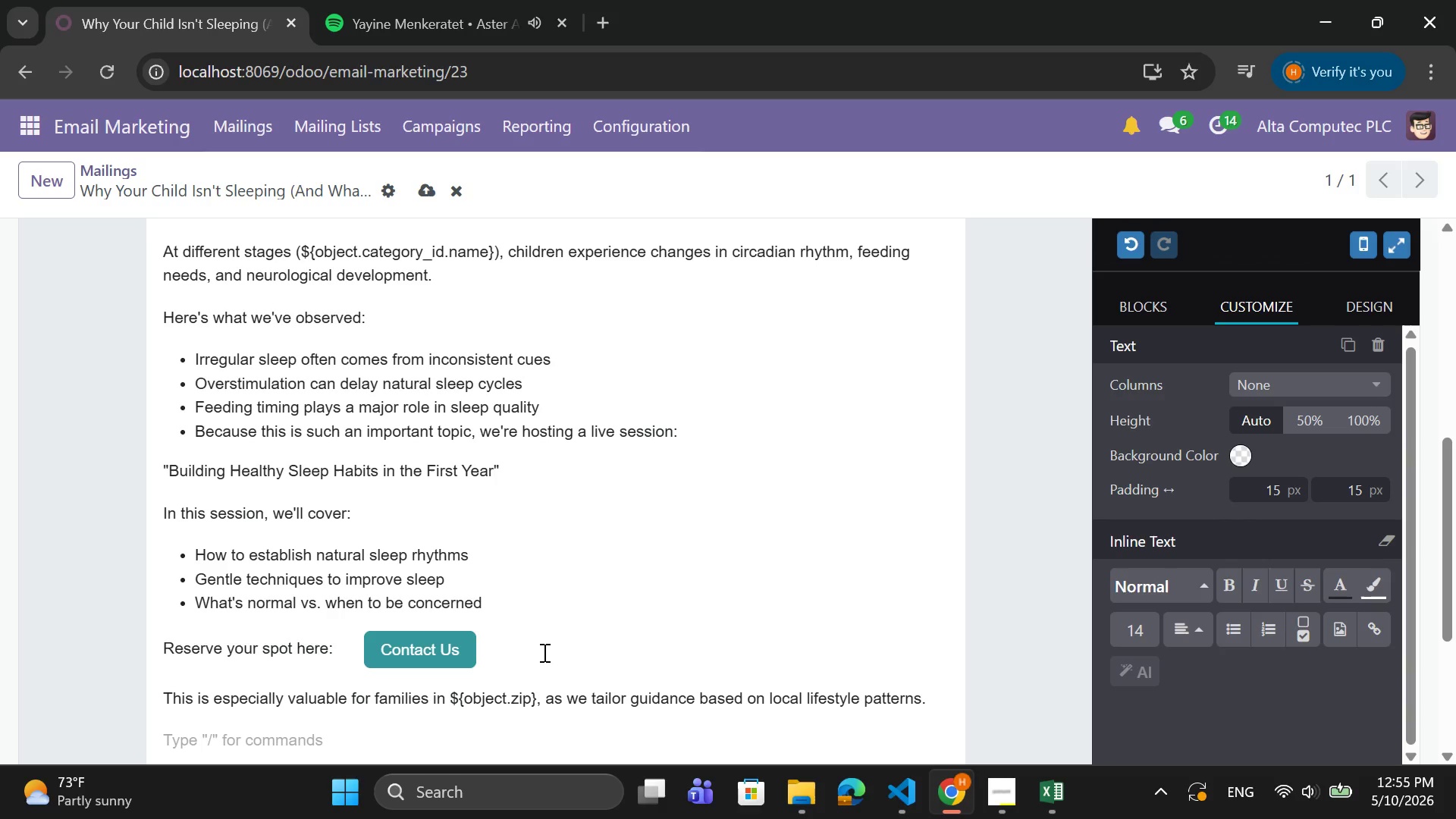 
type(We'd love to have you join a)
key(Backspace)
type(us.)
 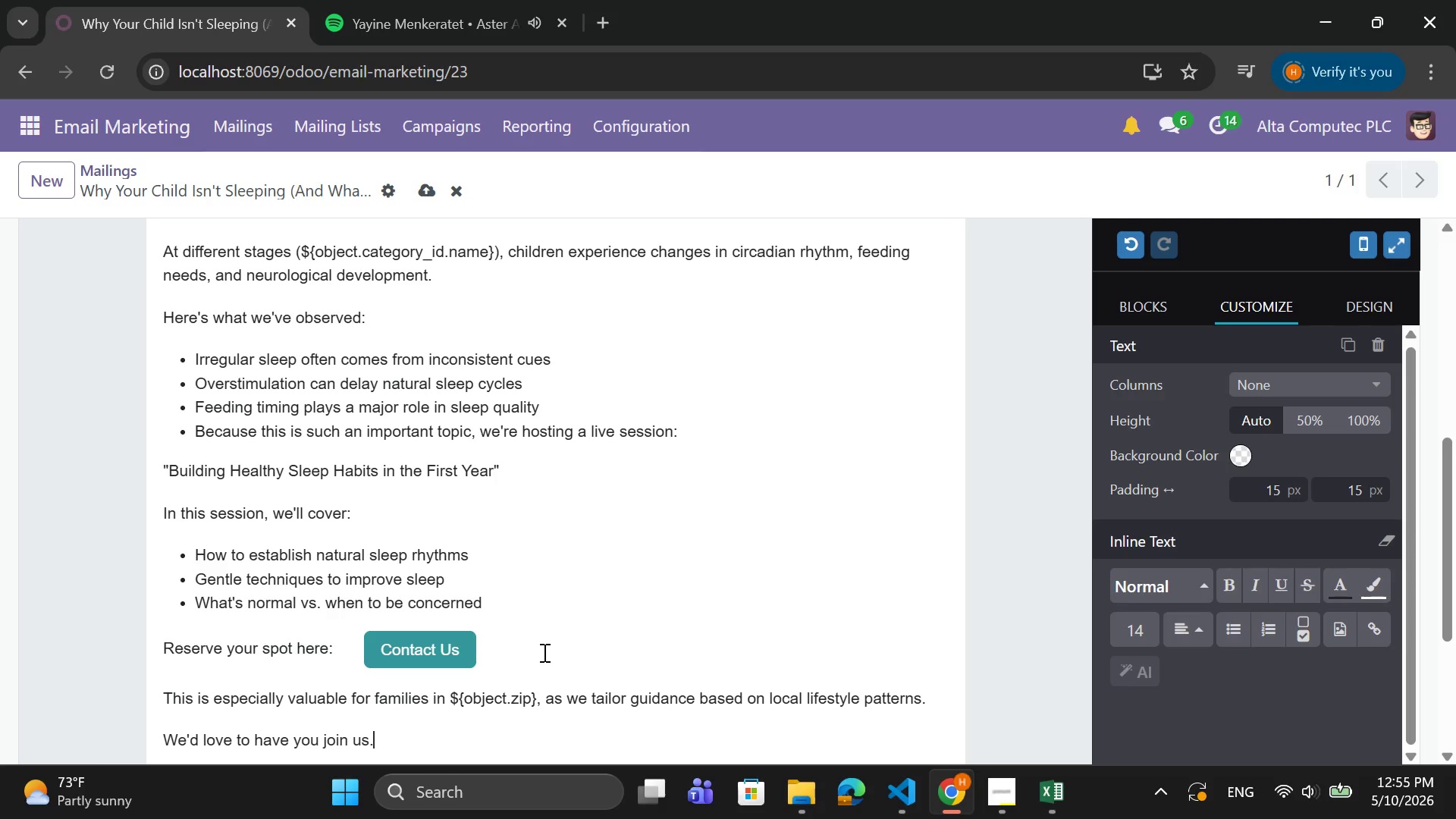 
key(Enter)
 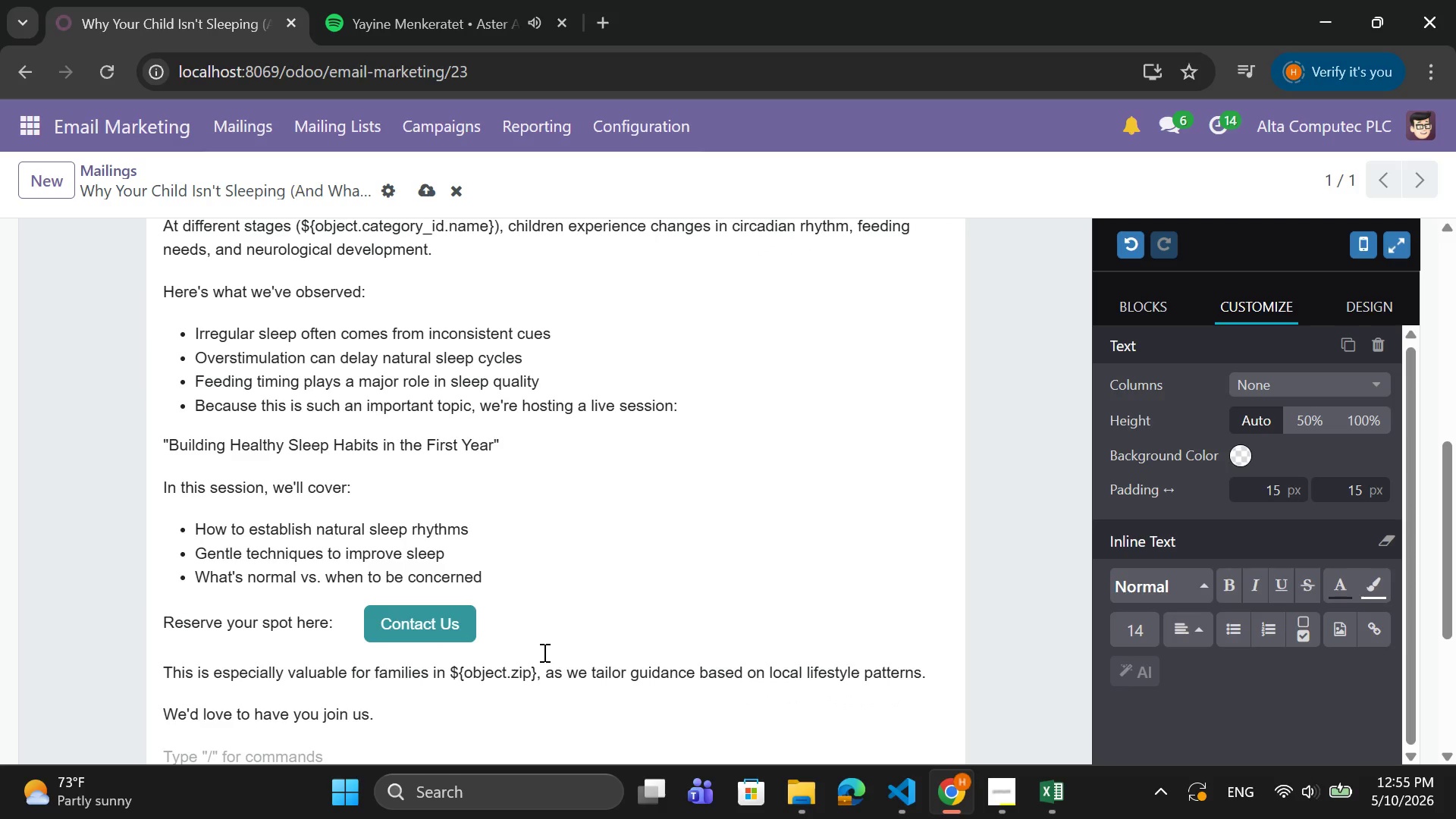 
type(Warmly )
key(Backspace)
type(,)
 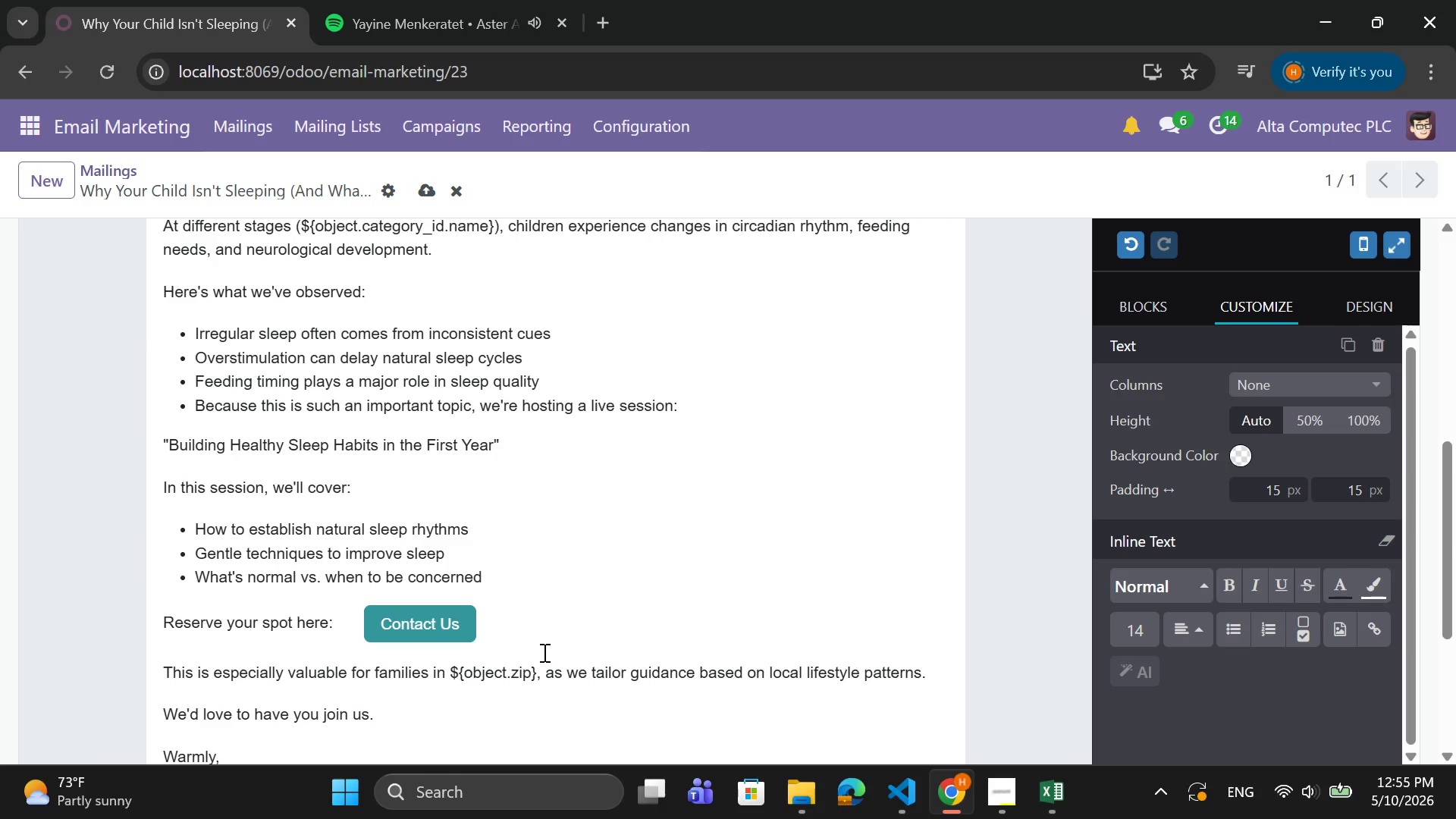 
key(Enter)
 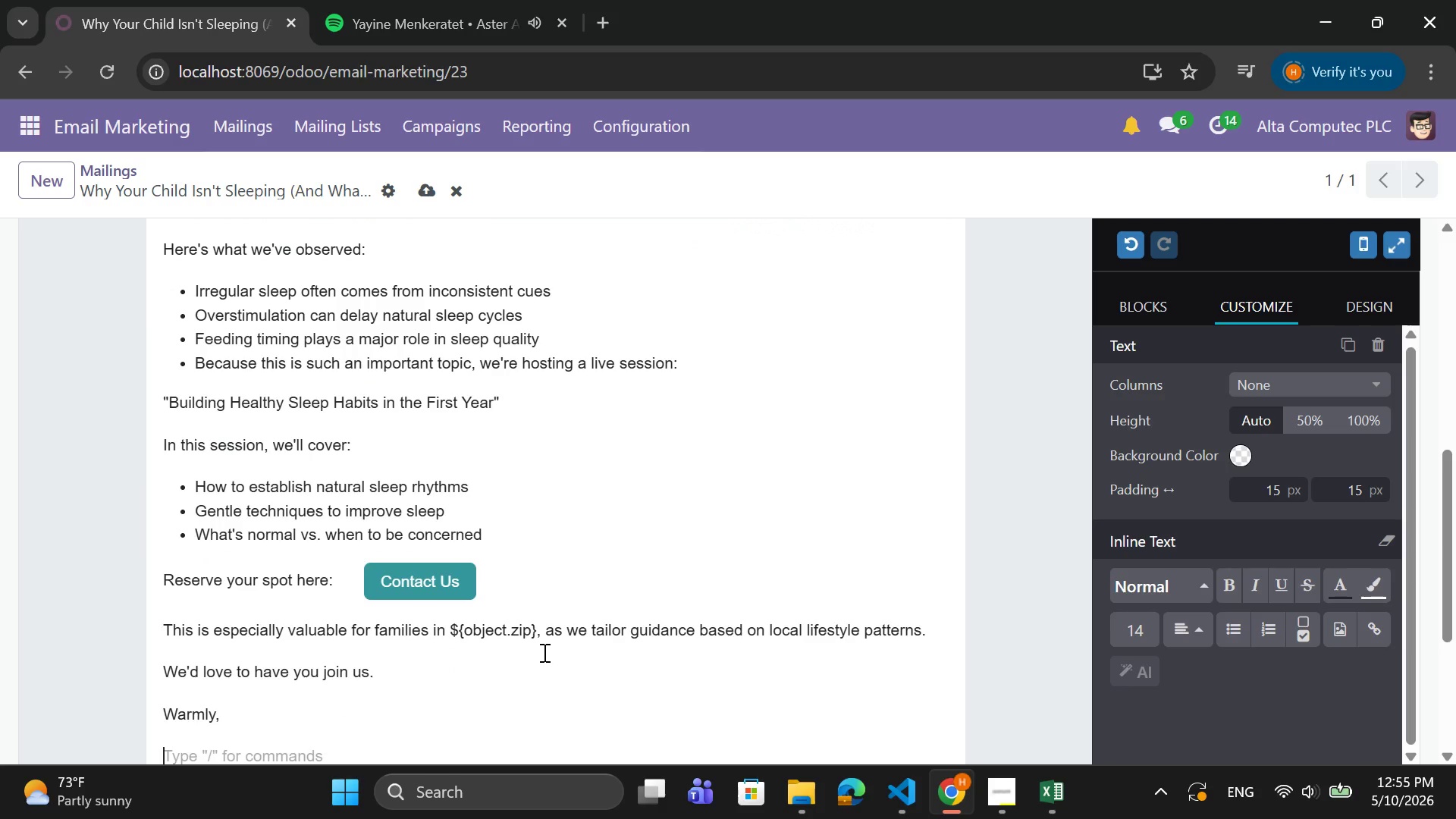 
type(Oak )
key(Backspace)
type(wood Growth & Development)
 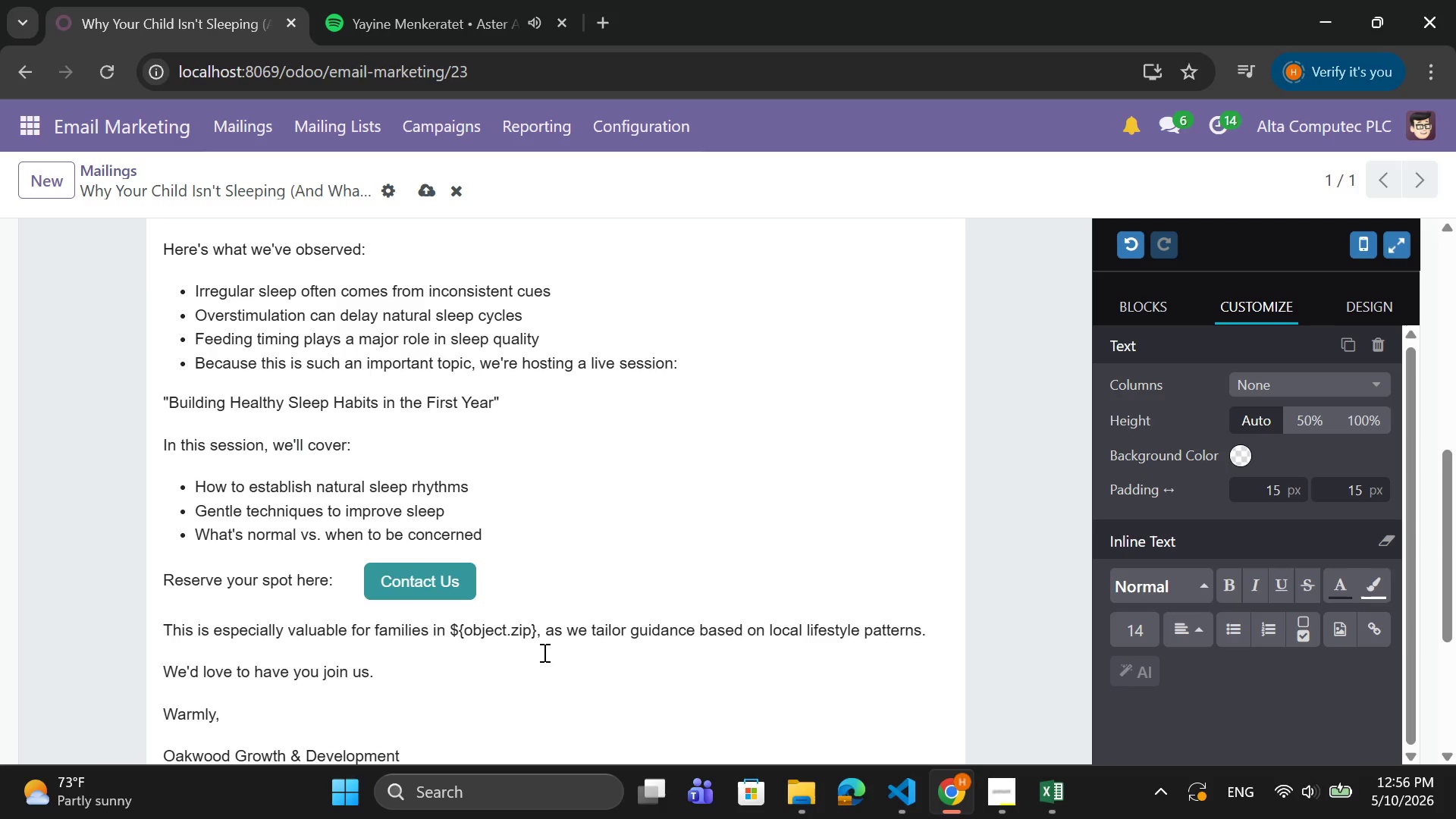 
wait(19.97)
 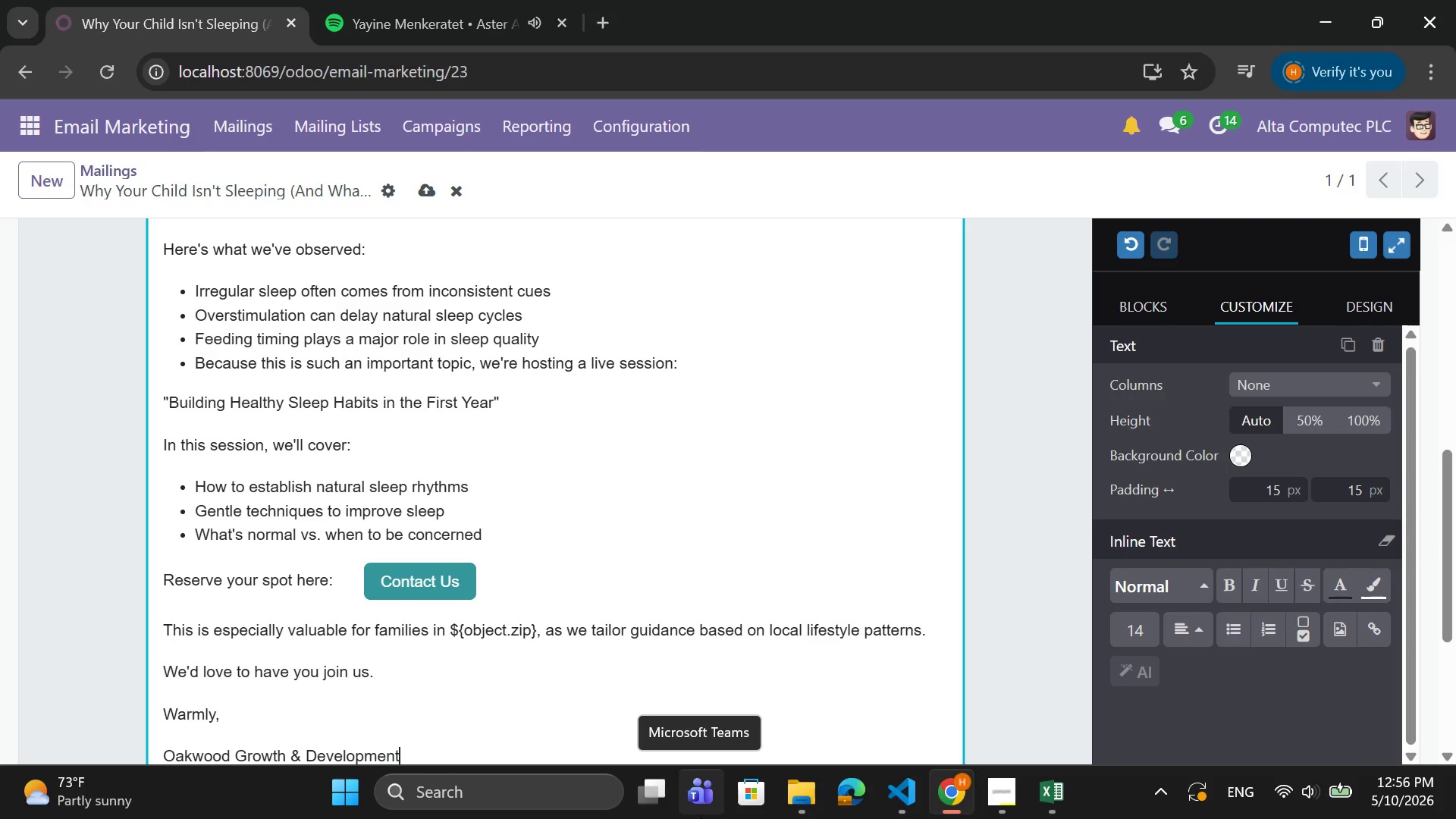 
scroll: coordinate [579, 538], scroll_direction: up, amount: 10.0
 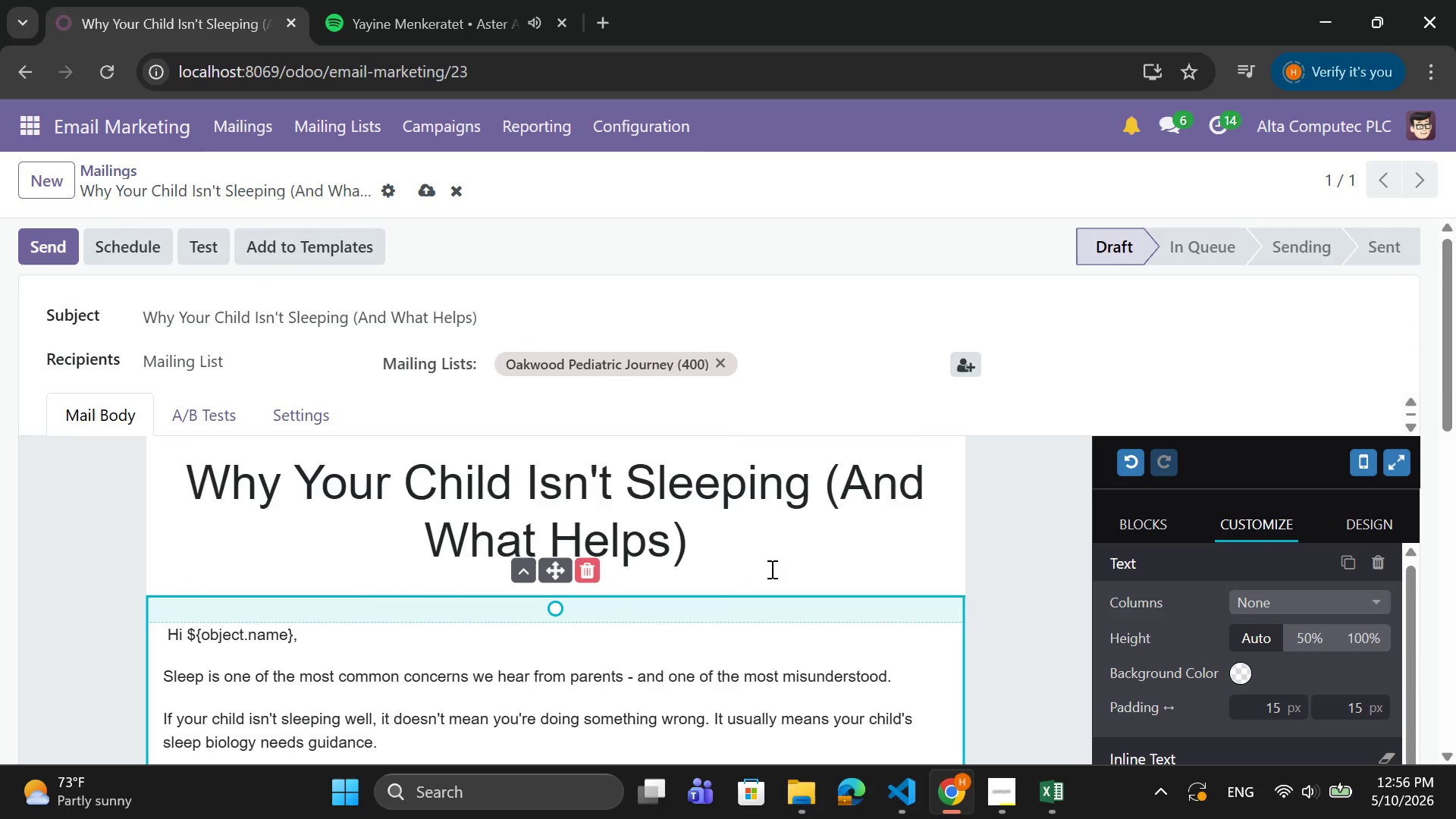 
left_click([770, 569])
 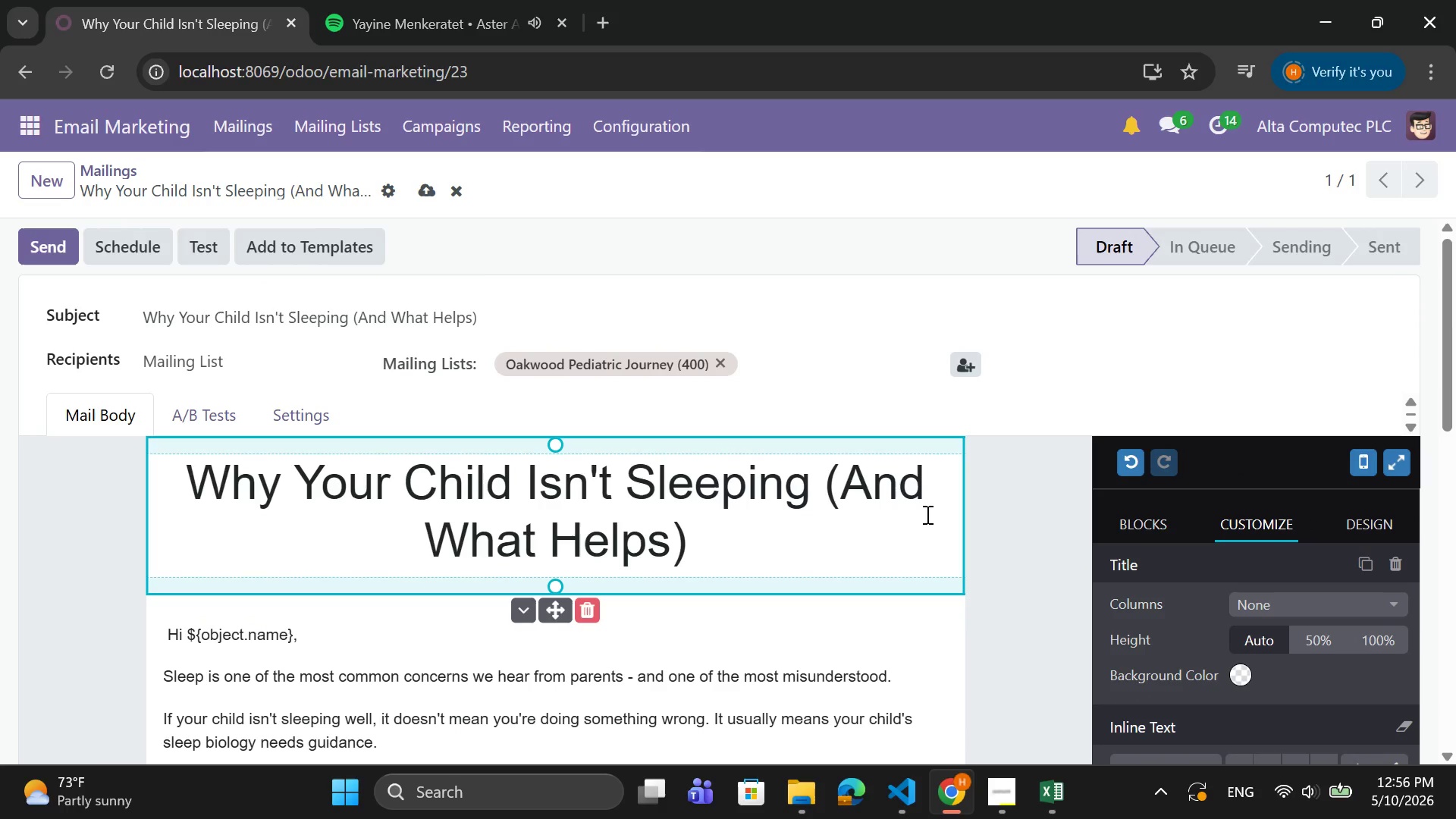 
left_click_drag(start_coordinate=[725, 547], to_coordinate=[204, 481])
 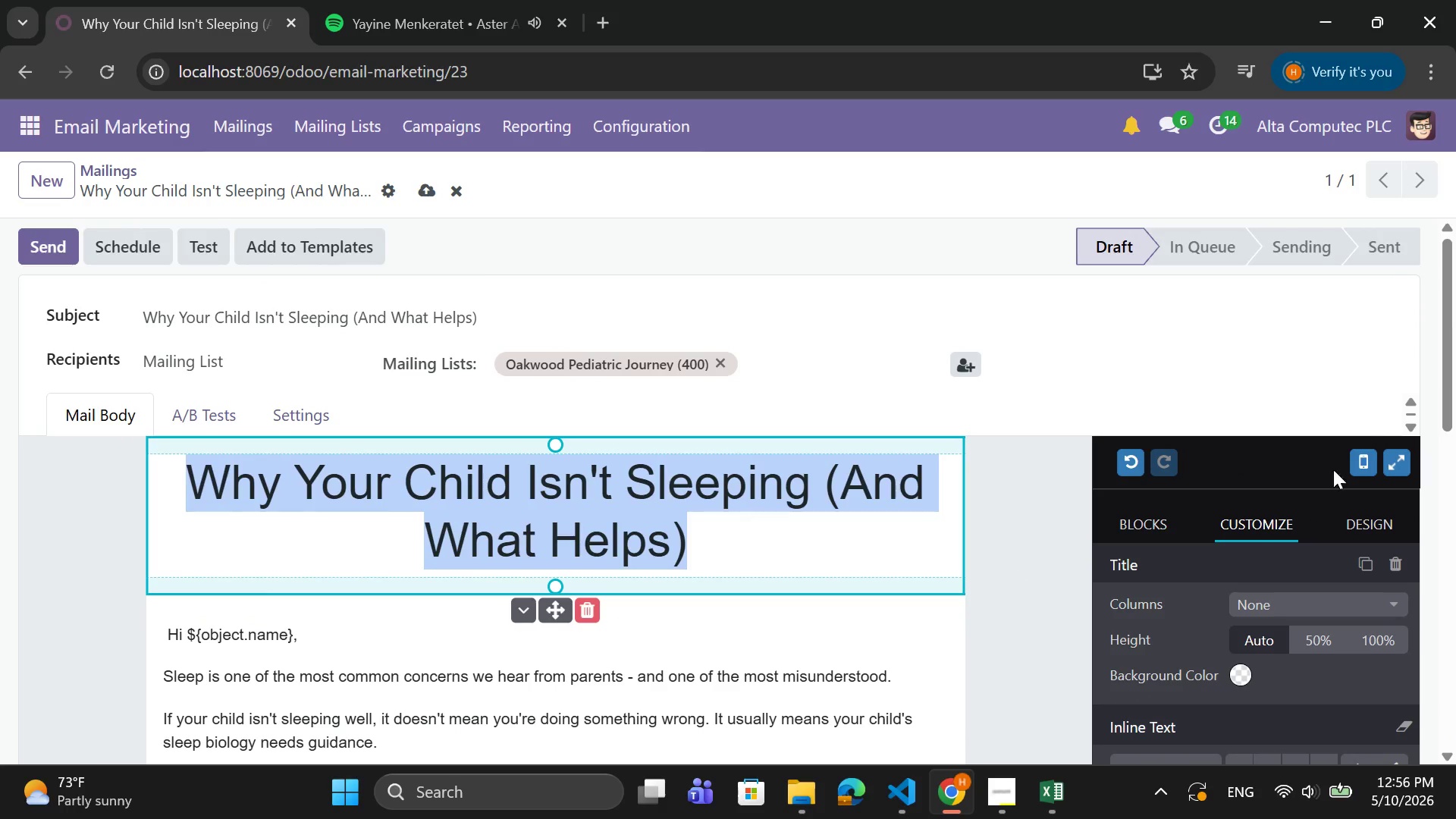 
scroll: coordinate [1275, 548], scroll_direction: down, amount: 2.0
 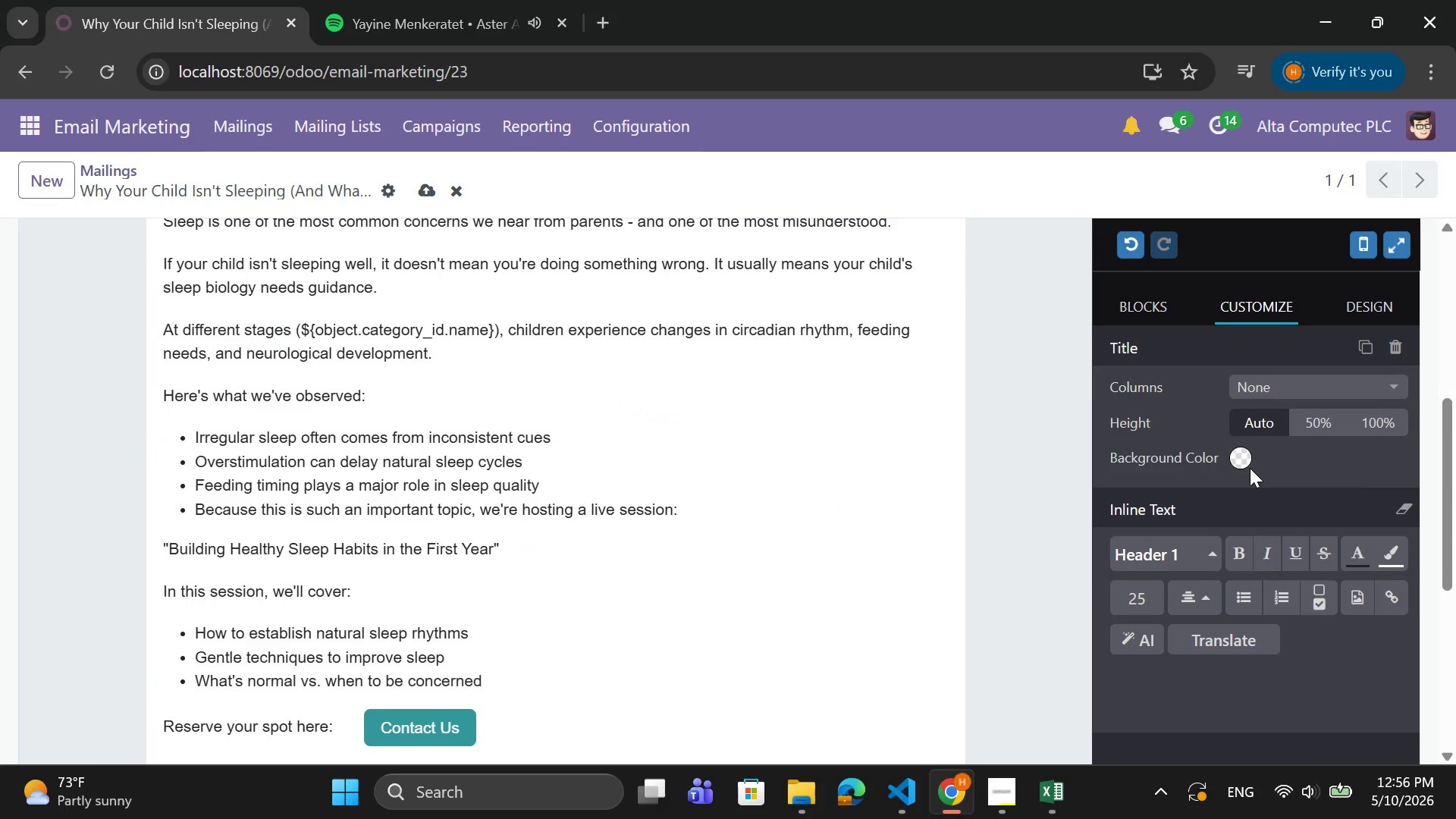 
left_click([1241, 463])
 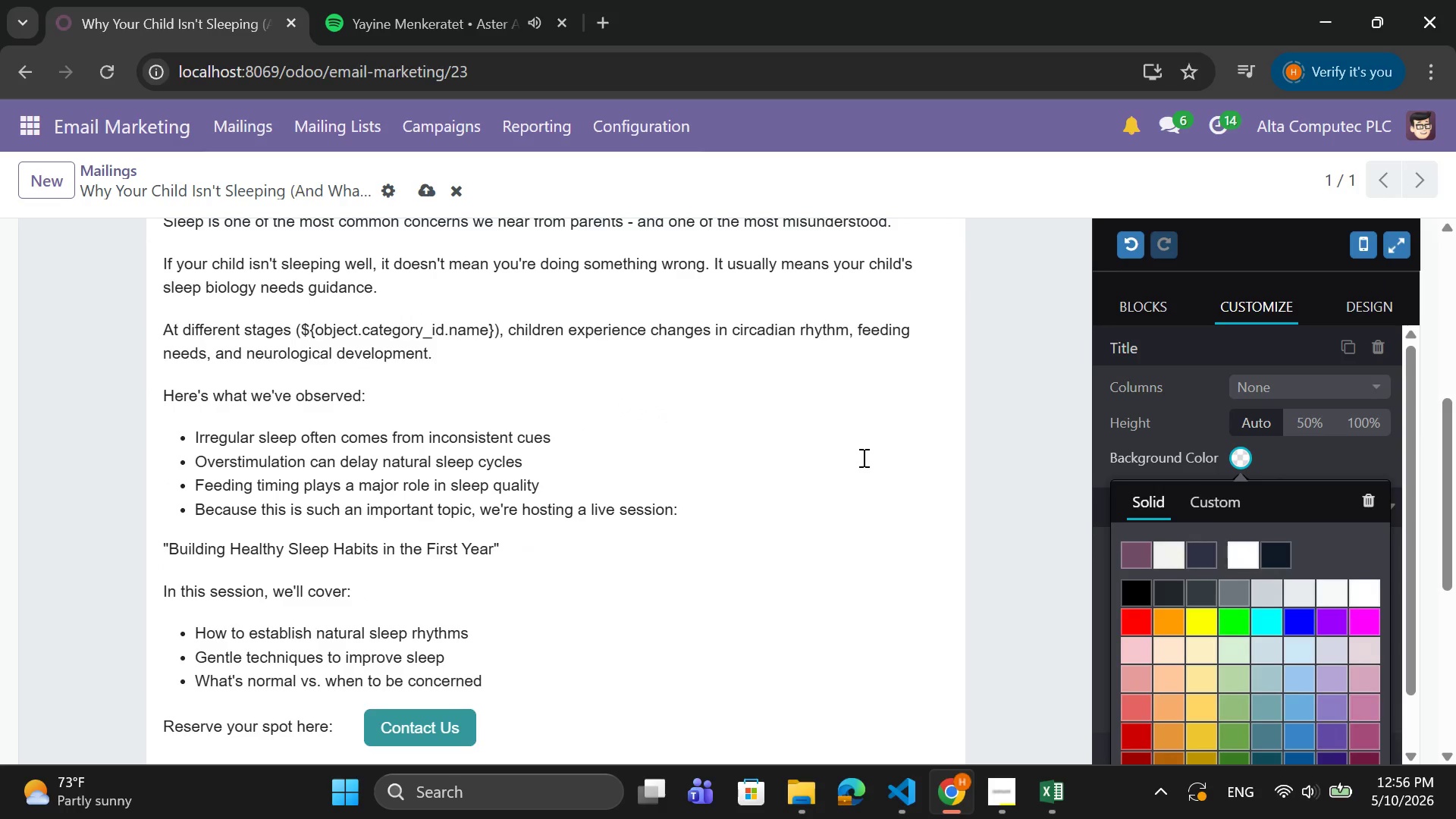 
scroll: coordinate [862, 457], scroll_direction: up, amount: 1.0
 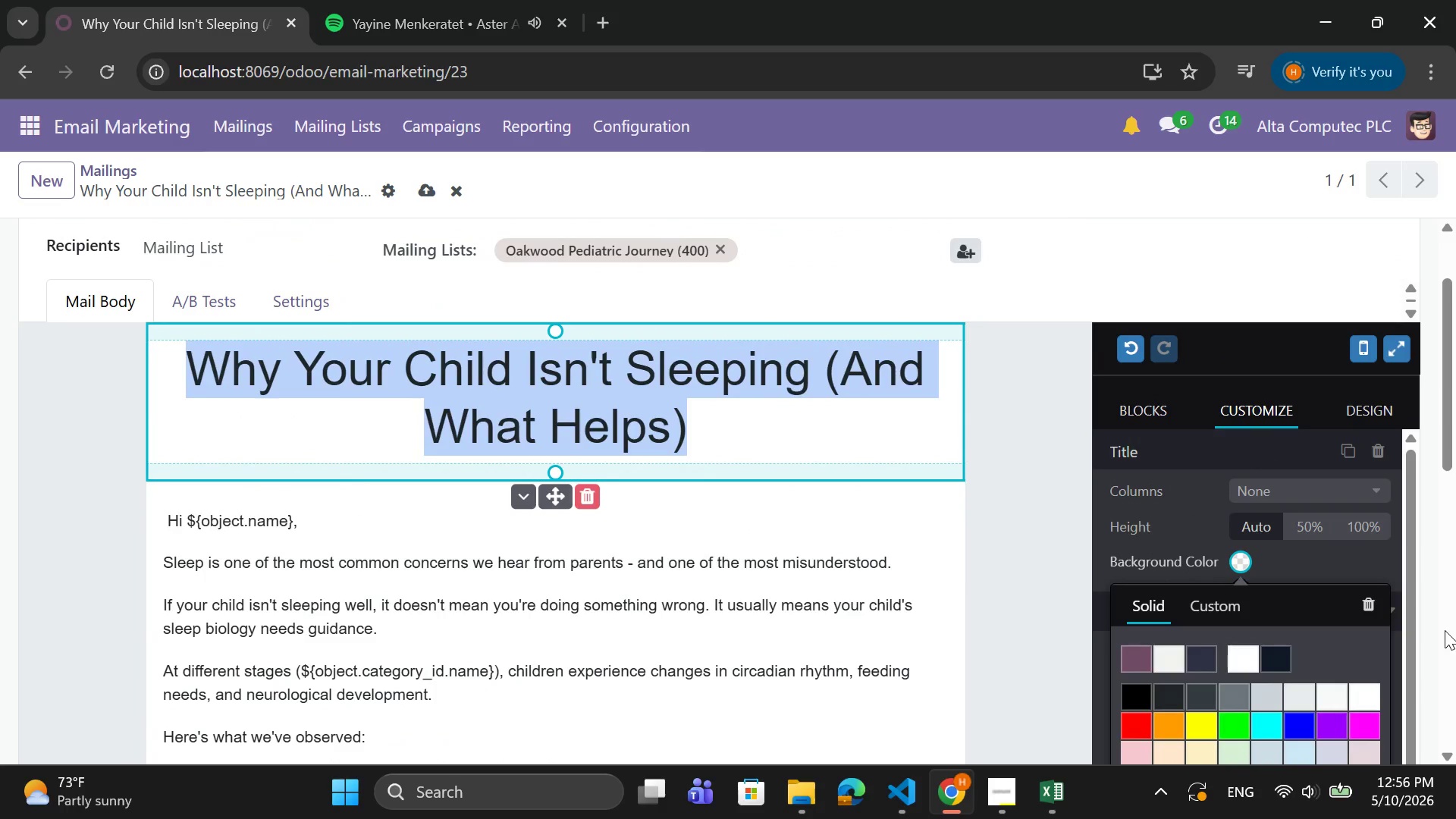 
scroll: coordinate [1301, 721], scroll_direction: down, amount: 2.0
 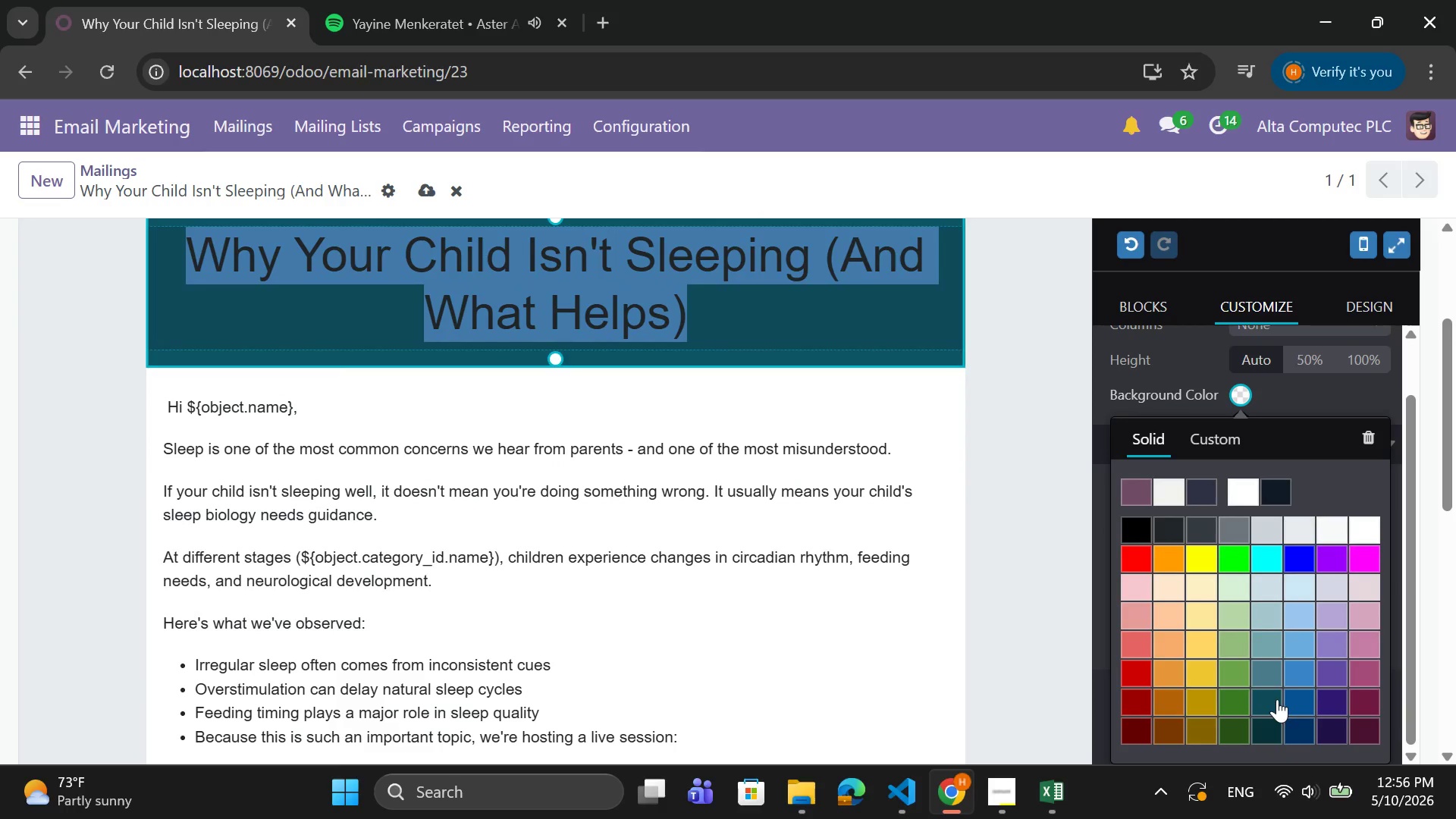 
wait(7.56)
 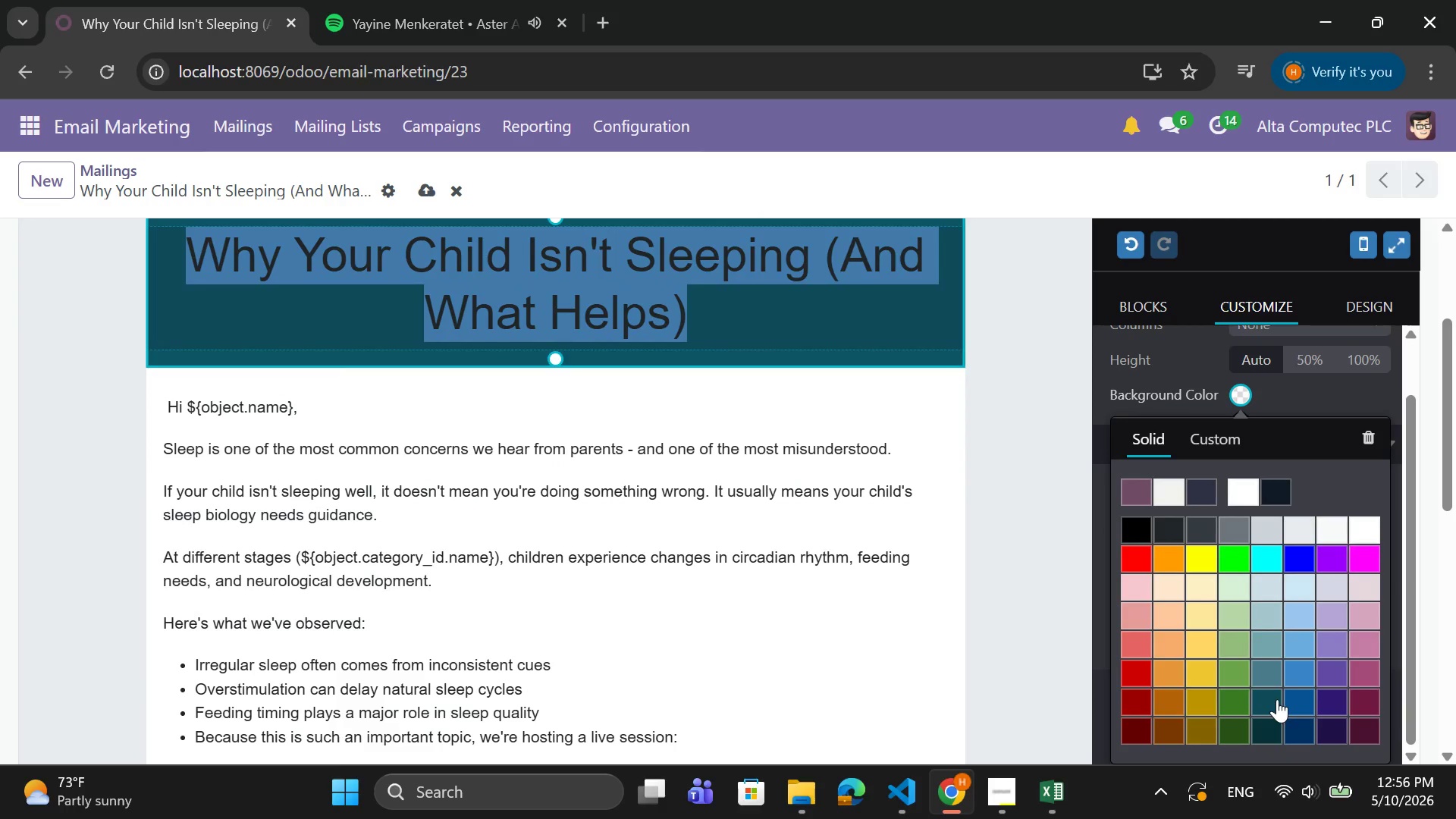 
left_click([1224, 731])
 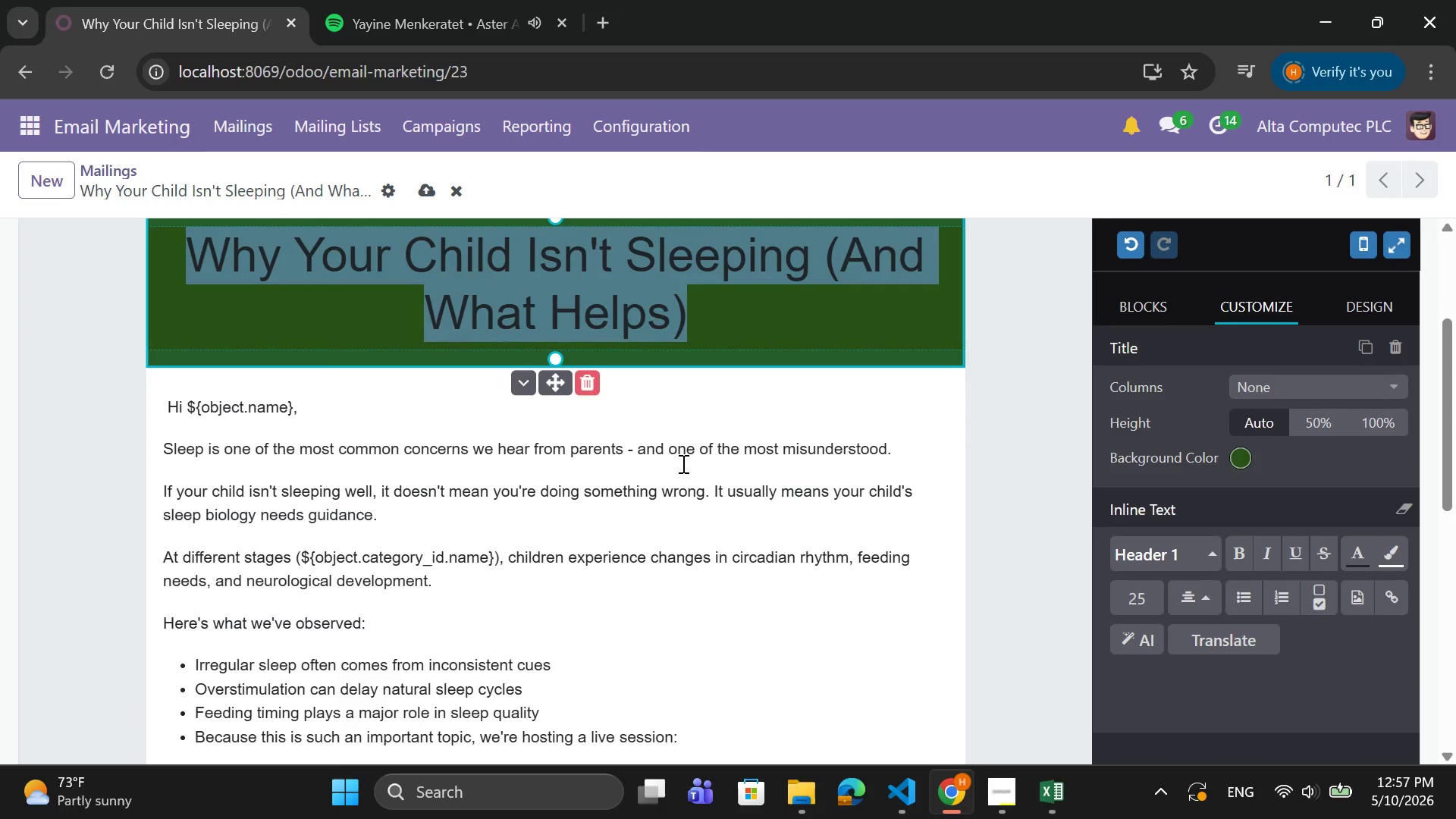 
scroll: coordinate [1401, 577], scroll_direction: none, amount: 0.0
 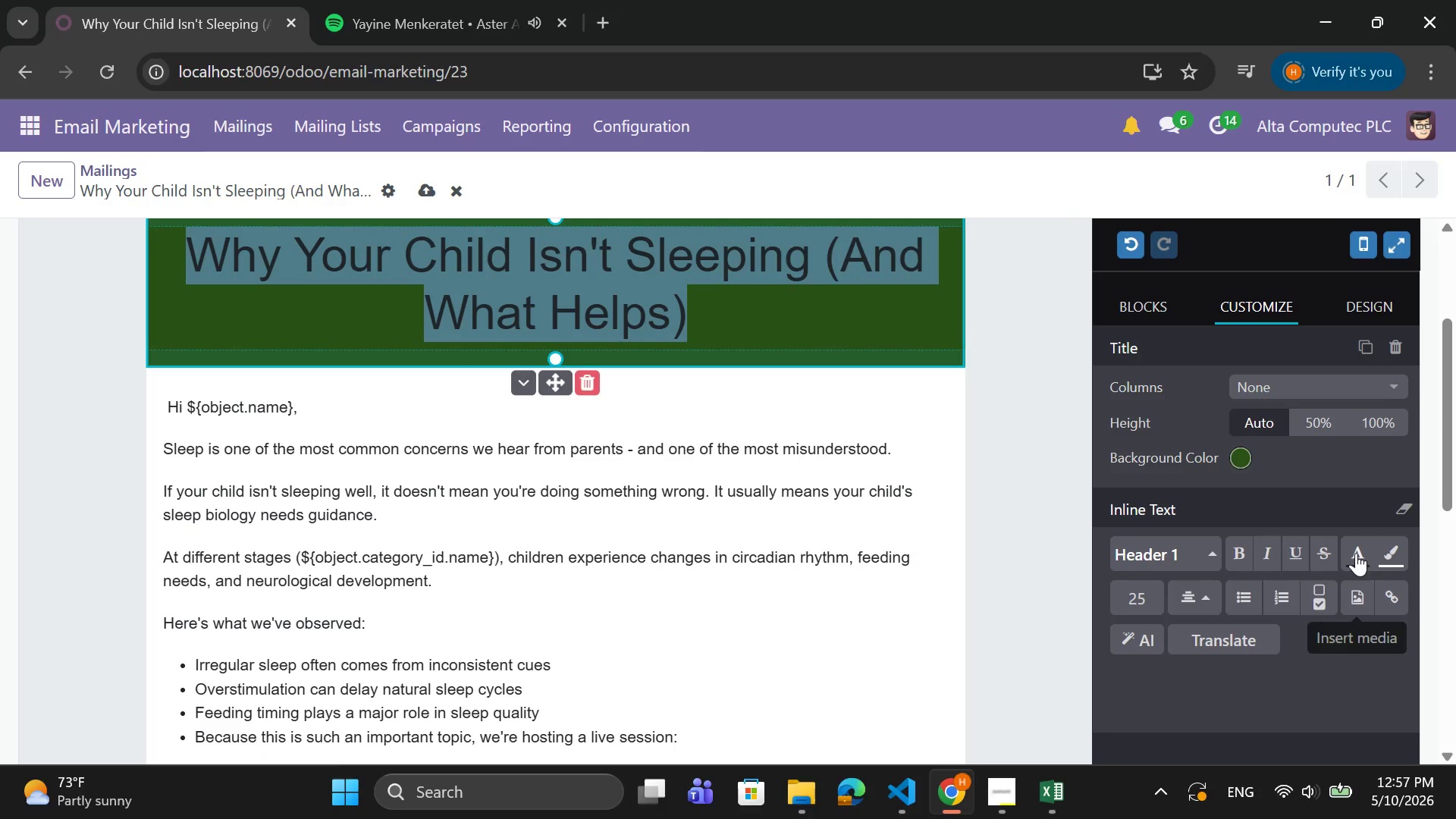 
left_click([1356, 552])
 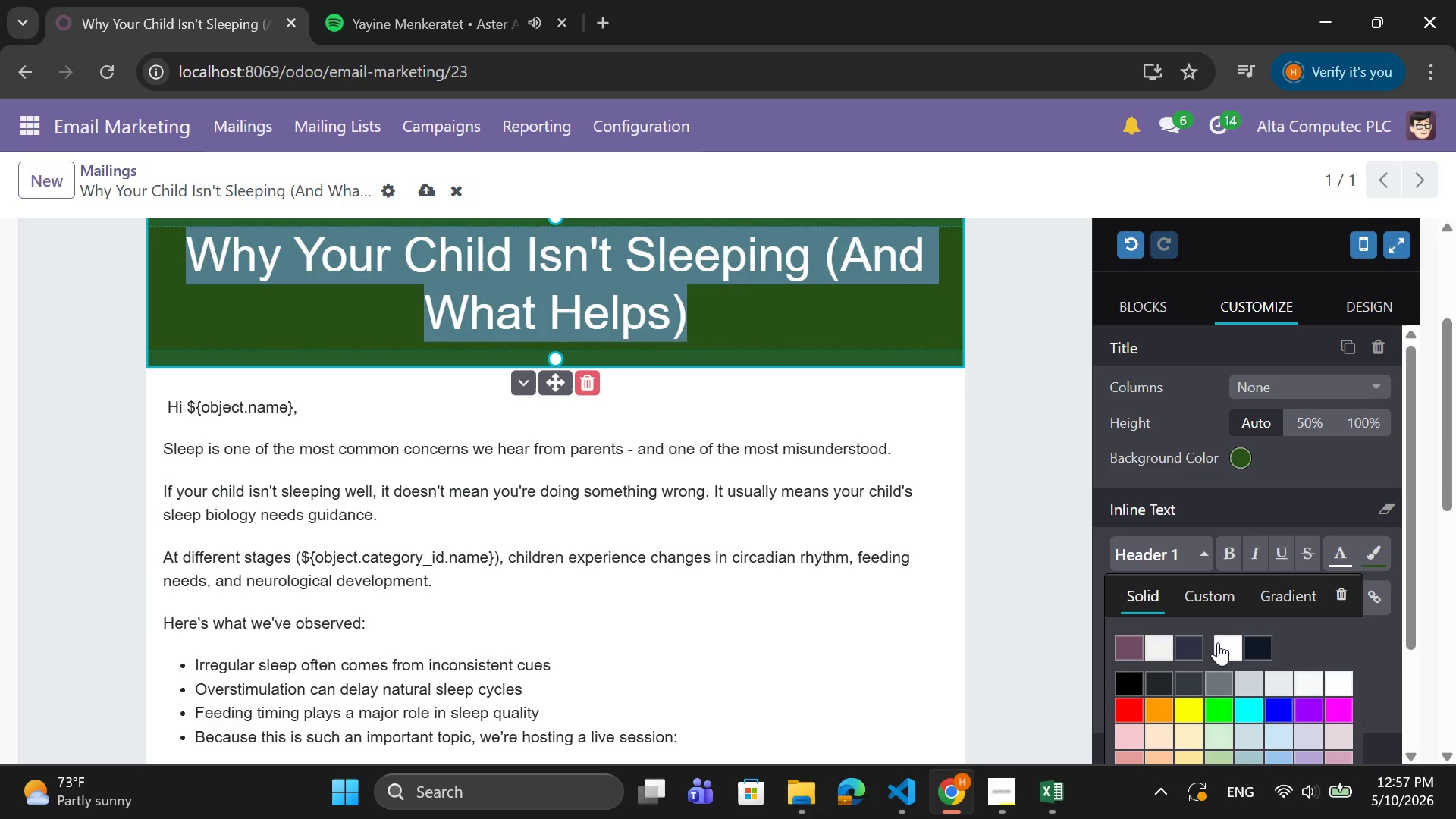 
left_click([1218, 642])
 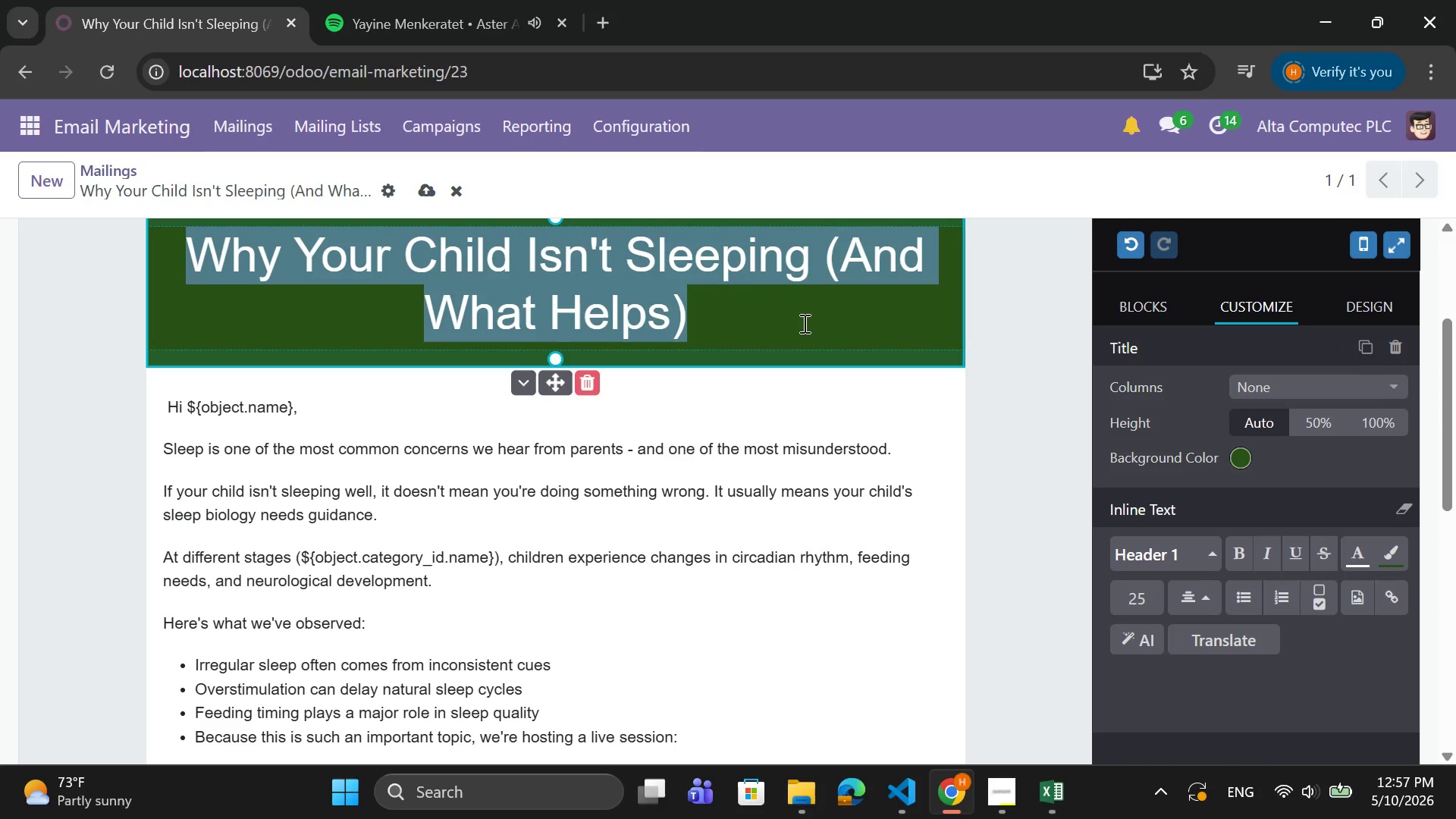 
left_click([802, 323])
 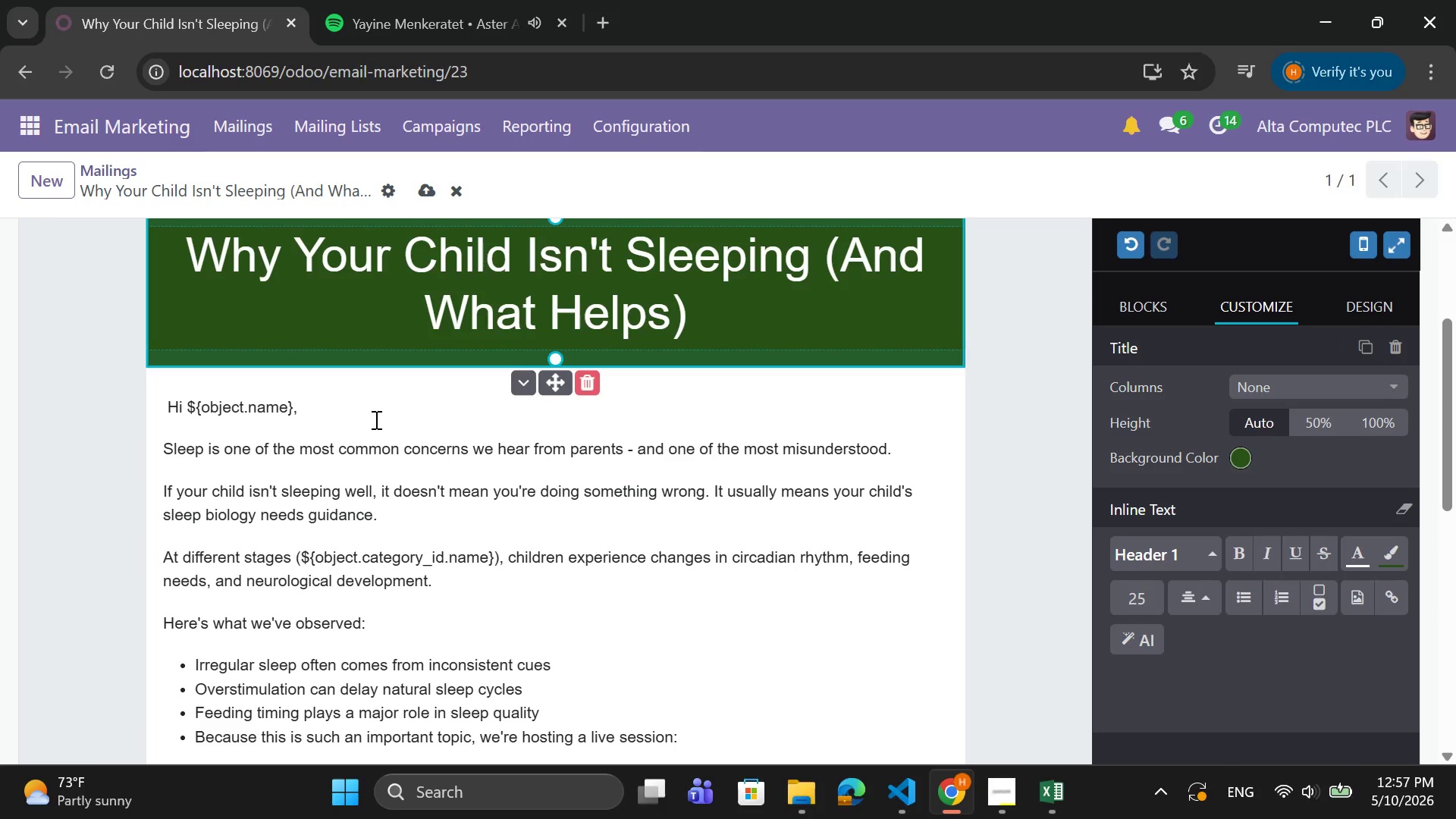 
left_click_drag(start_coordinate=[332, 412], to_coordinate=[171, 400])
 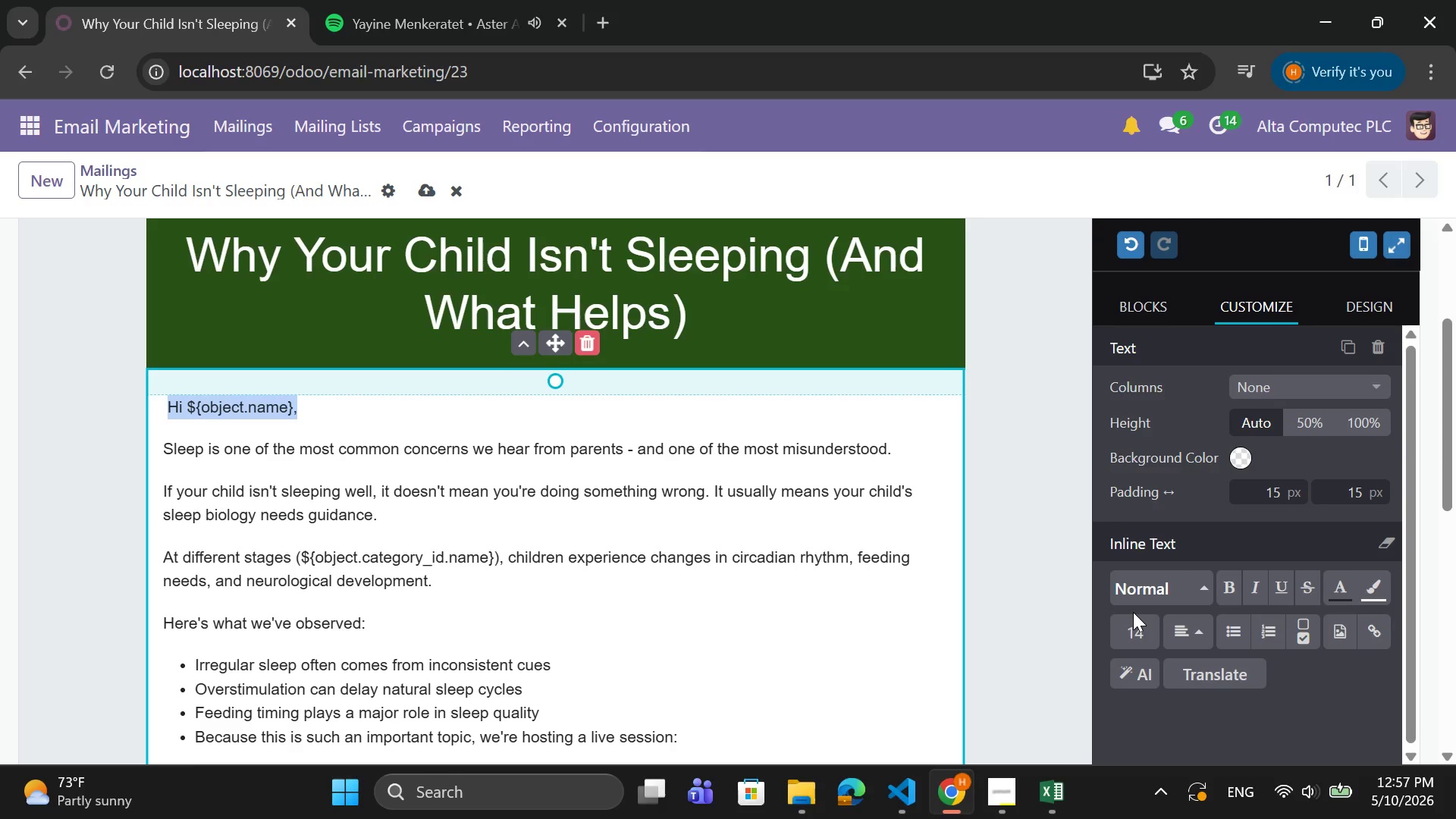 
double_click([1132, 637])
 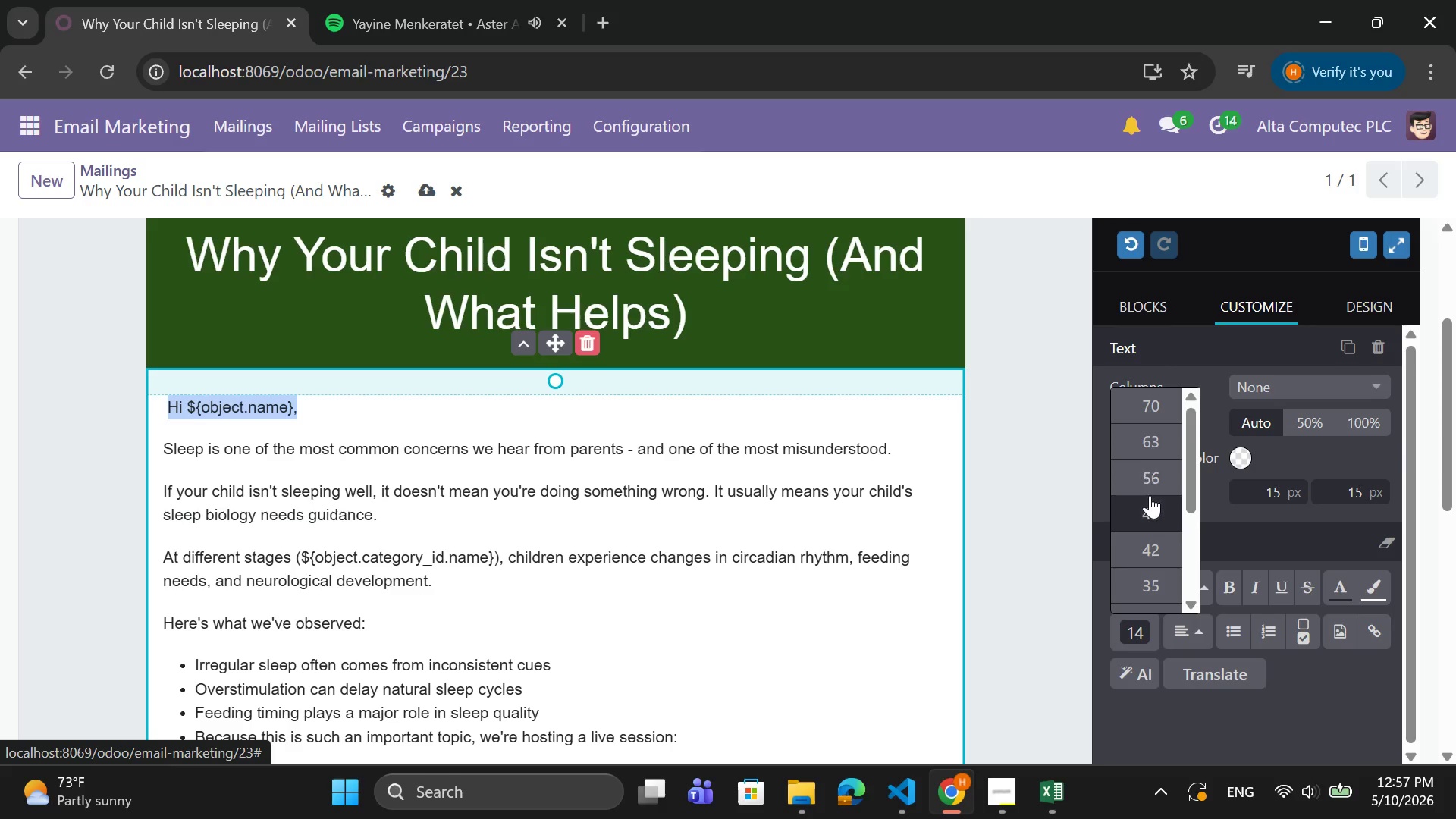 
scroll: coordinate [1150, 495], scroll_direction: down, amount: 2.0
 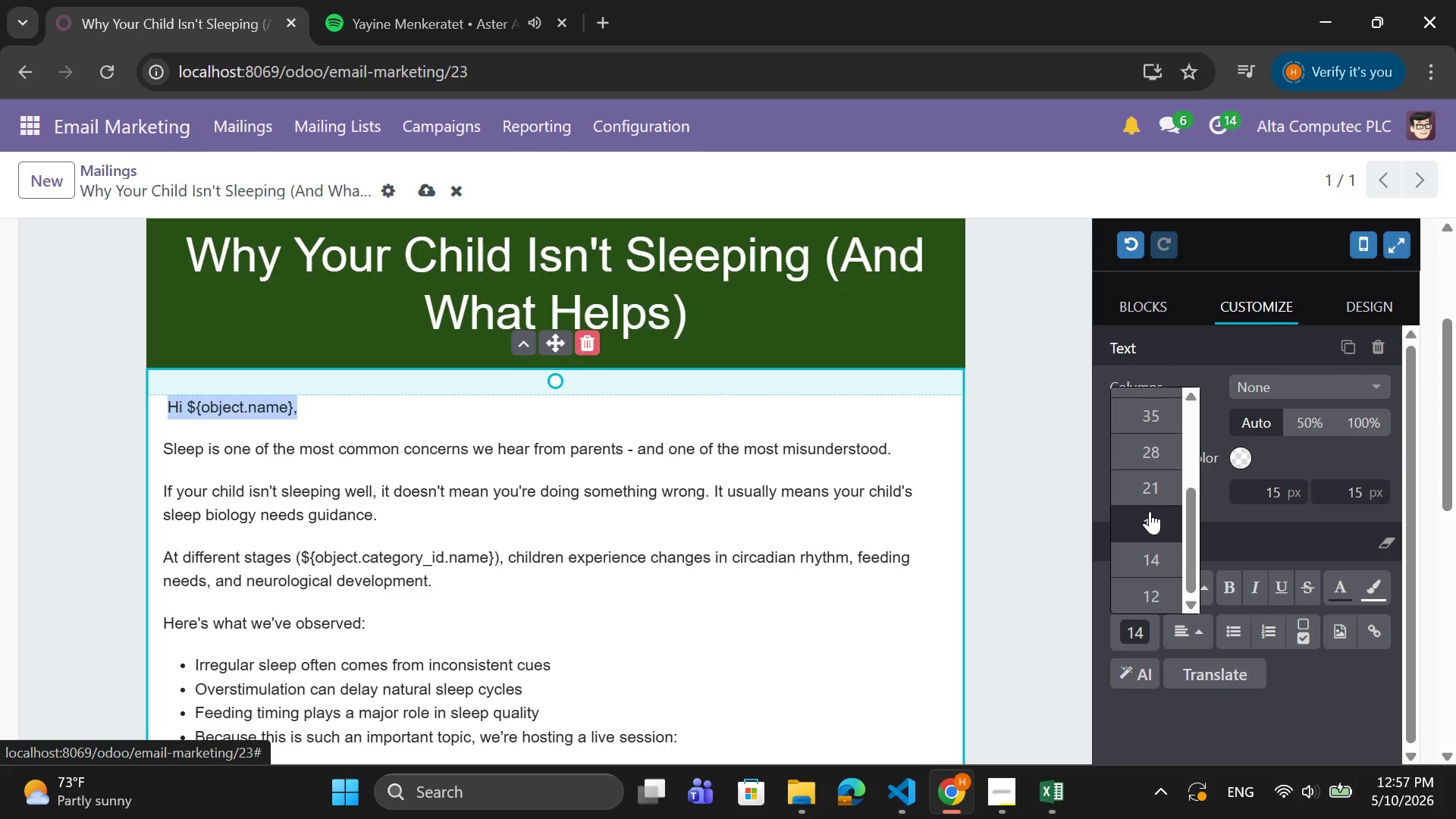 
left_click([1152, 497])
 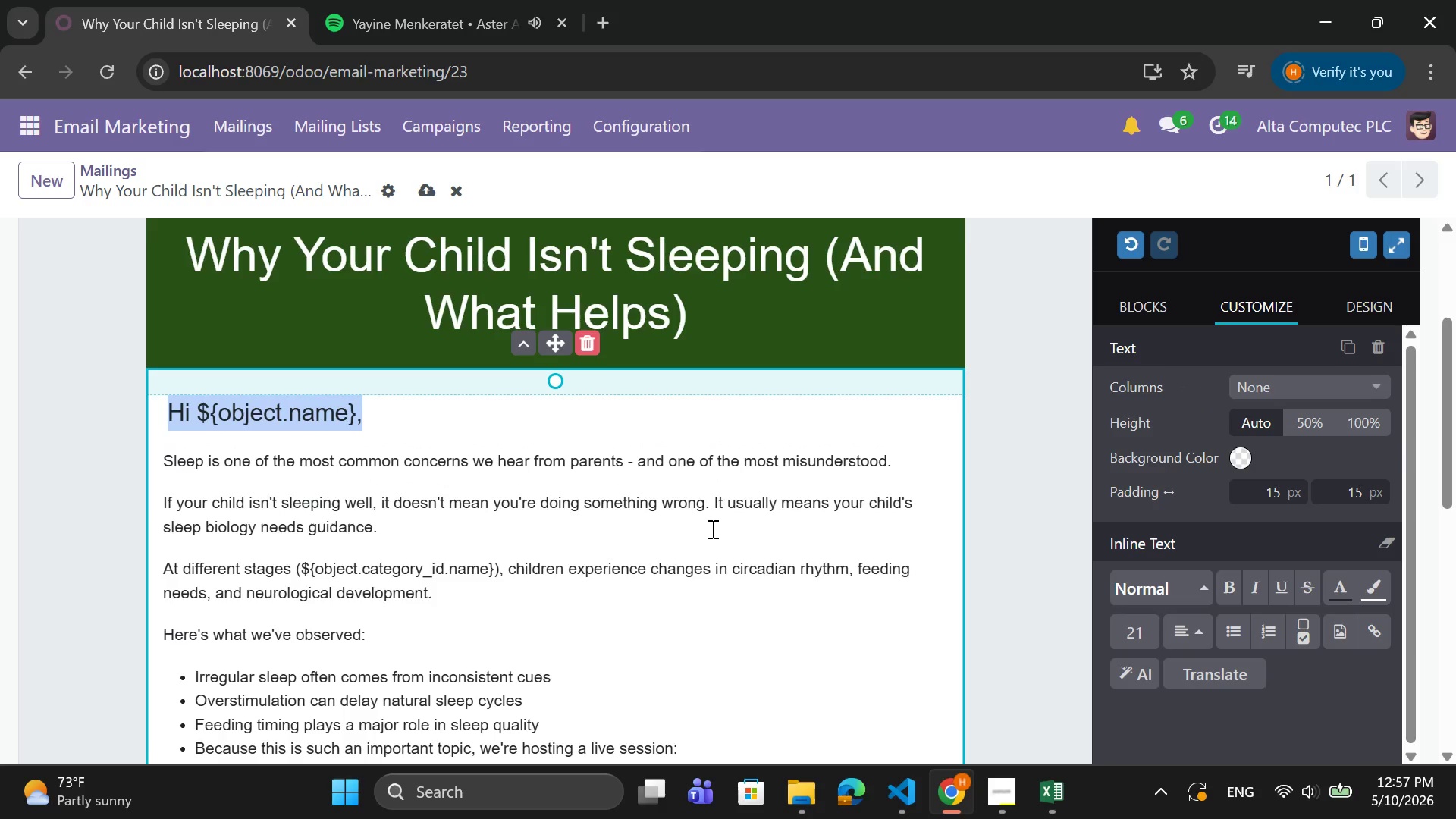 
scroll: coordinate [711, 529], scroll_direction: down, amount: 1.0
 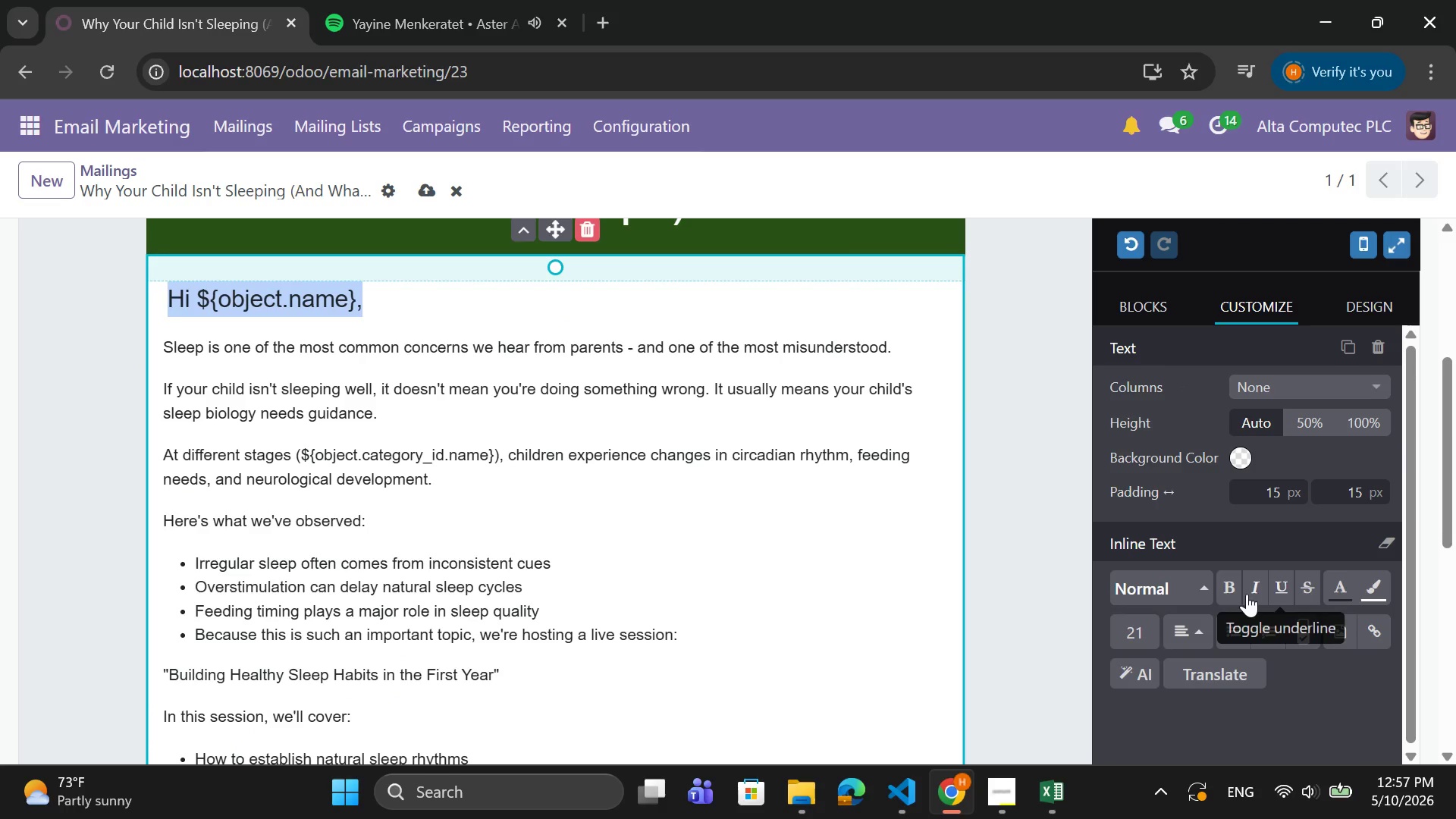 
left_click([1228, 592])
 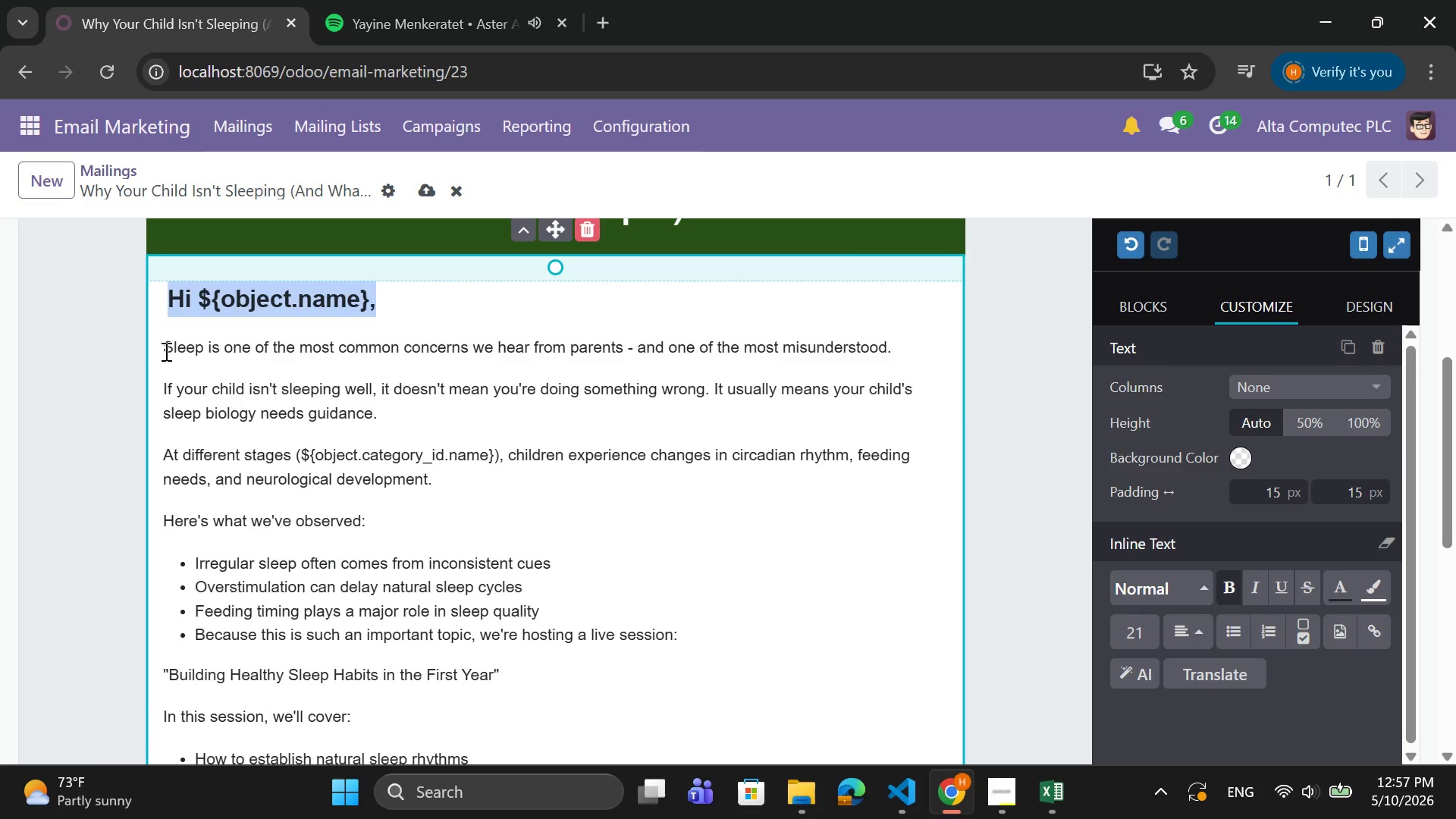 
left_click_drag(start_coordinate=[165, 351], to_coordinate=[399, 673])
 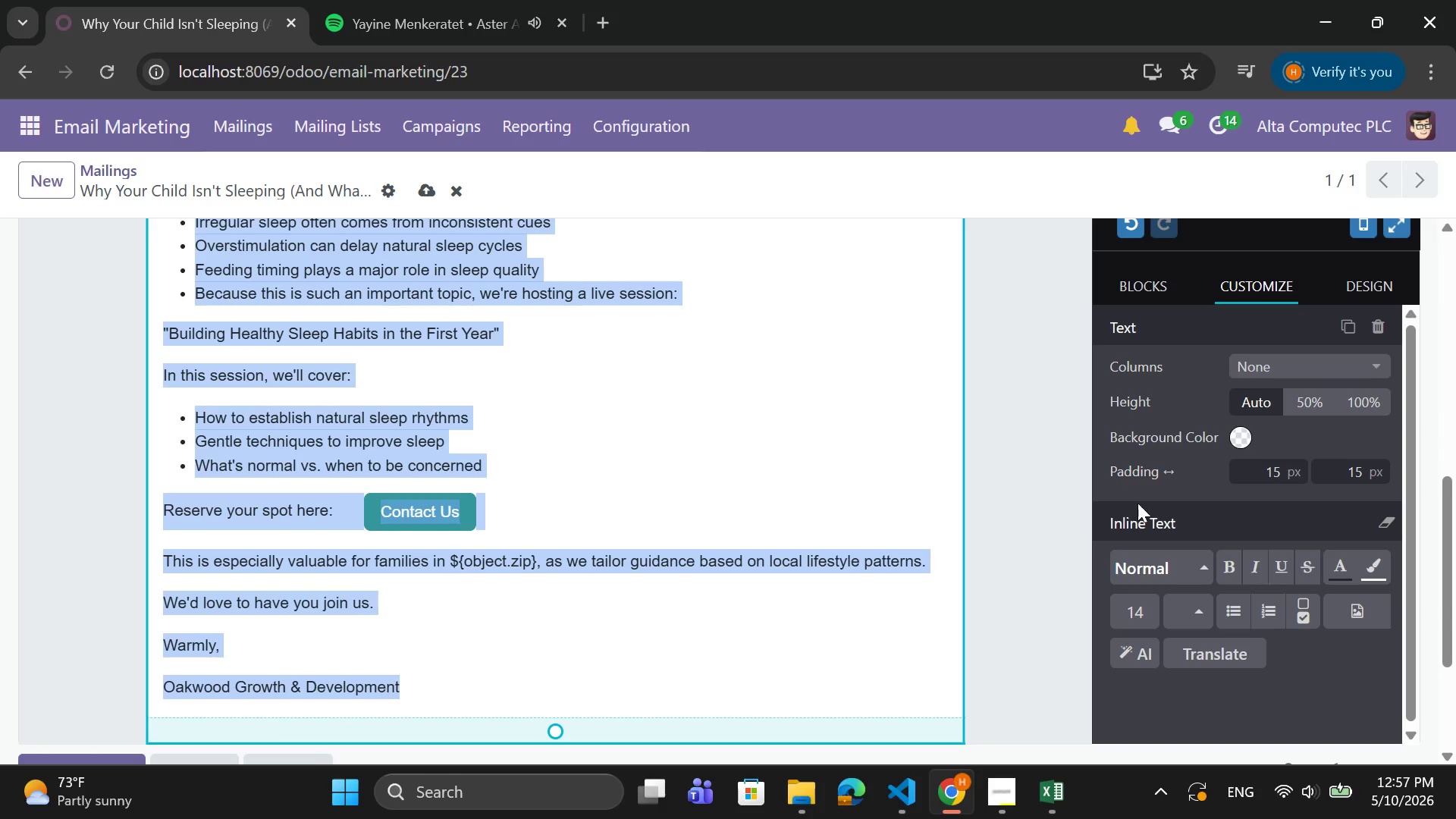 
scroll: coordinate [310, 601], scroll_direction: down, amount: 3.0
 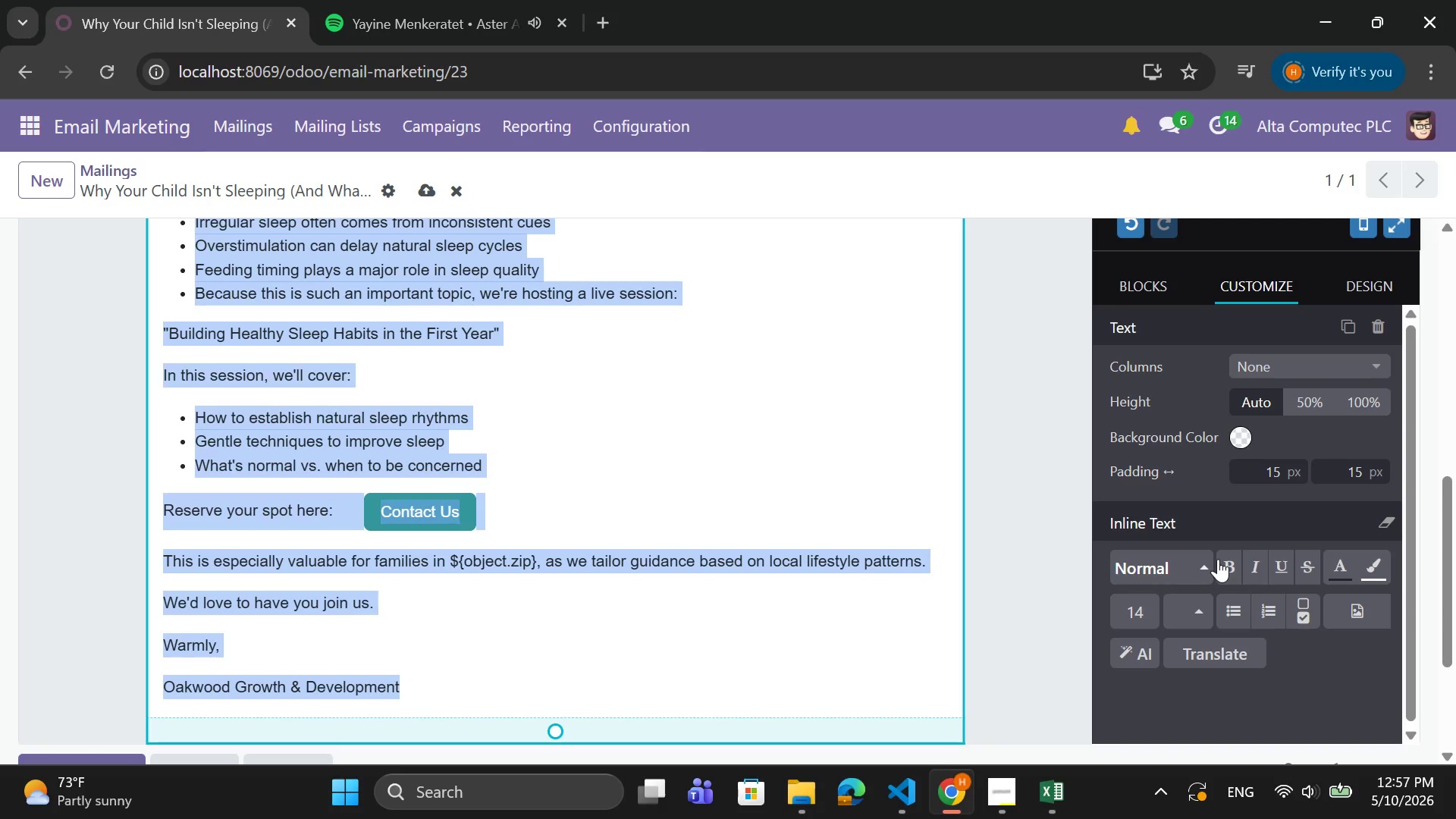 
left_click([1127, 614])
 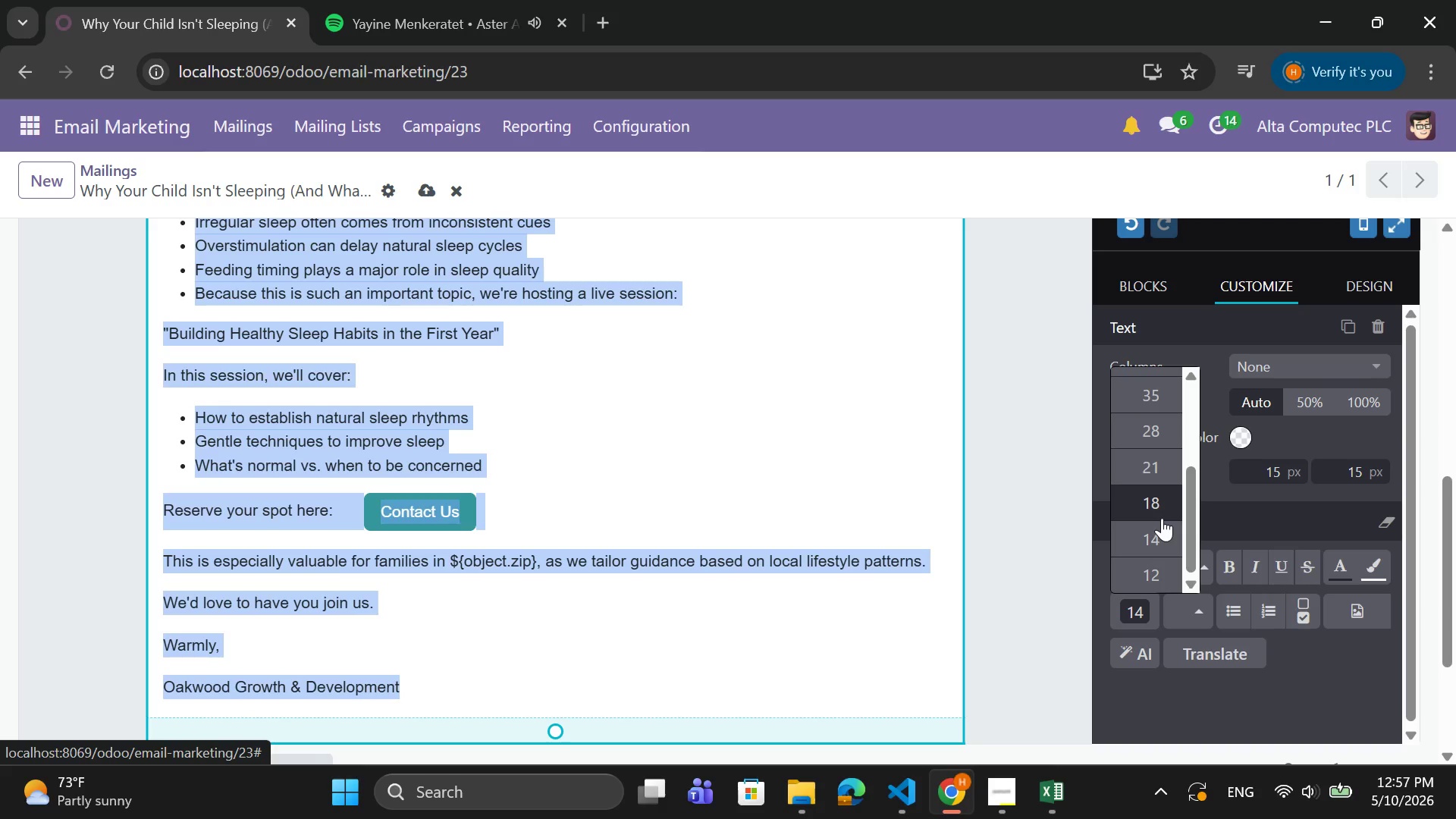 
left_click([1162, 512])
 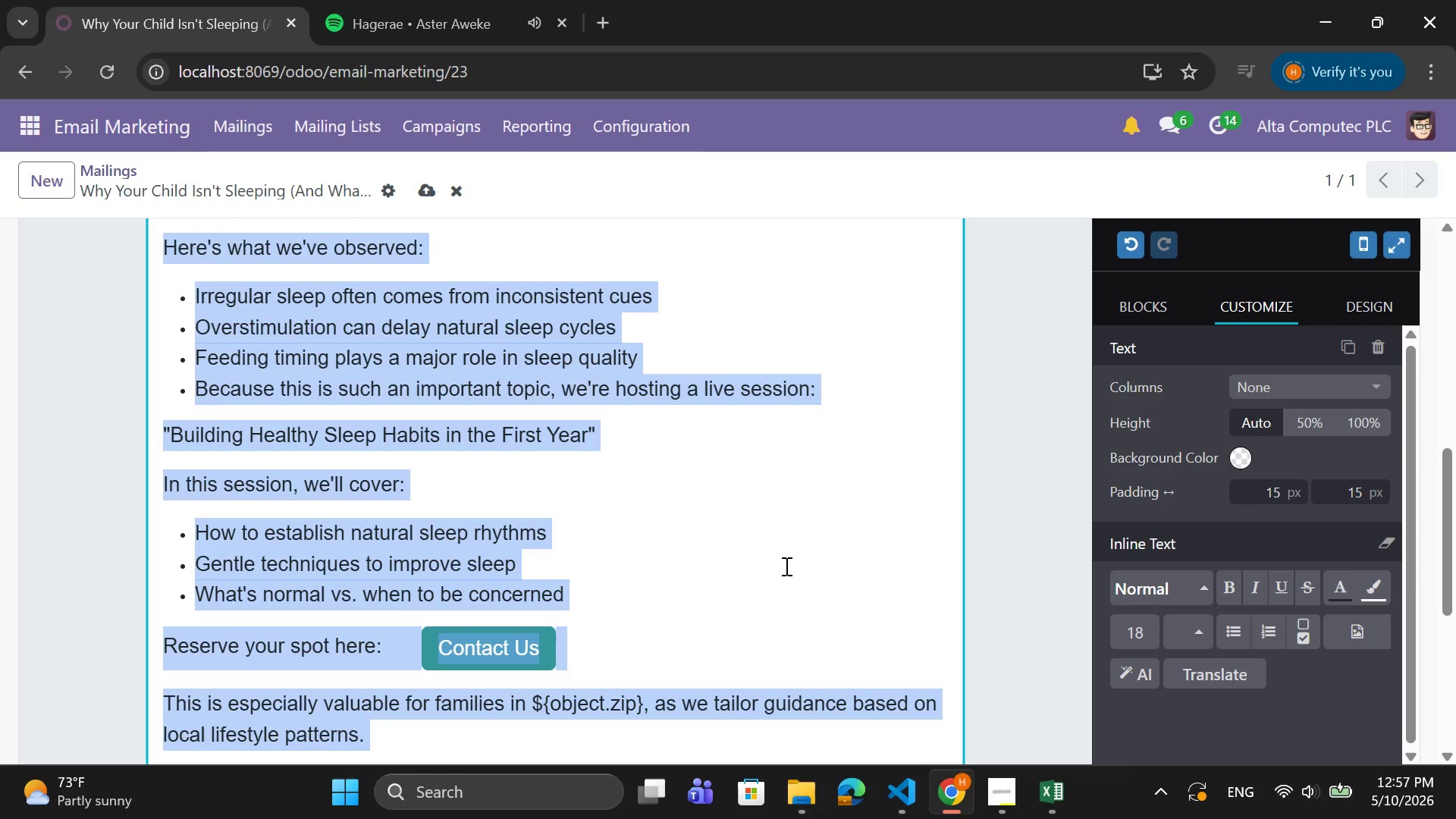 
left_click([782, 562])
 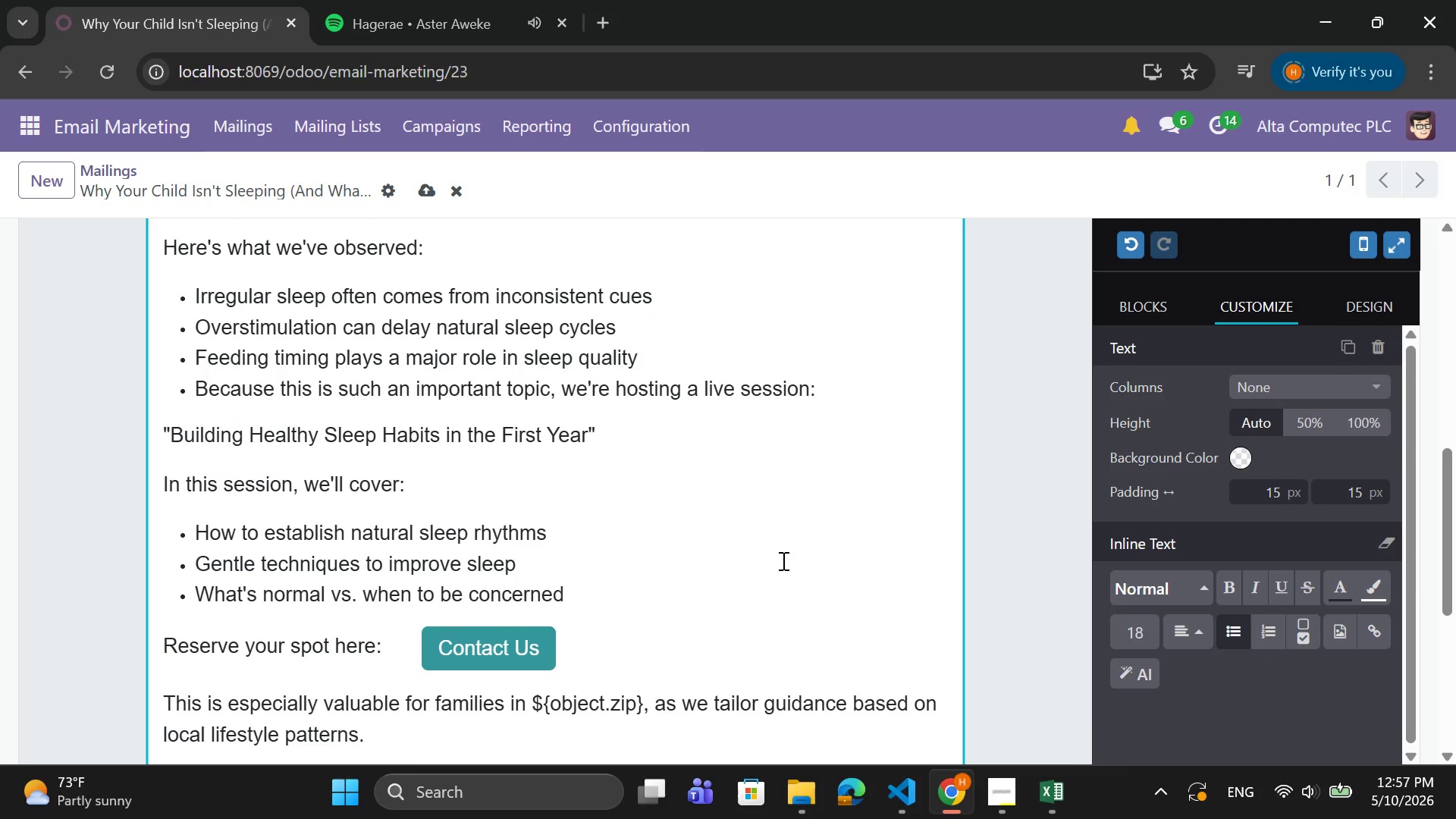 
scroll: coordinate [661, 525], scroll_direction: up, amount: 9.0
 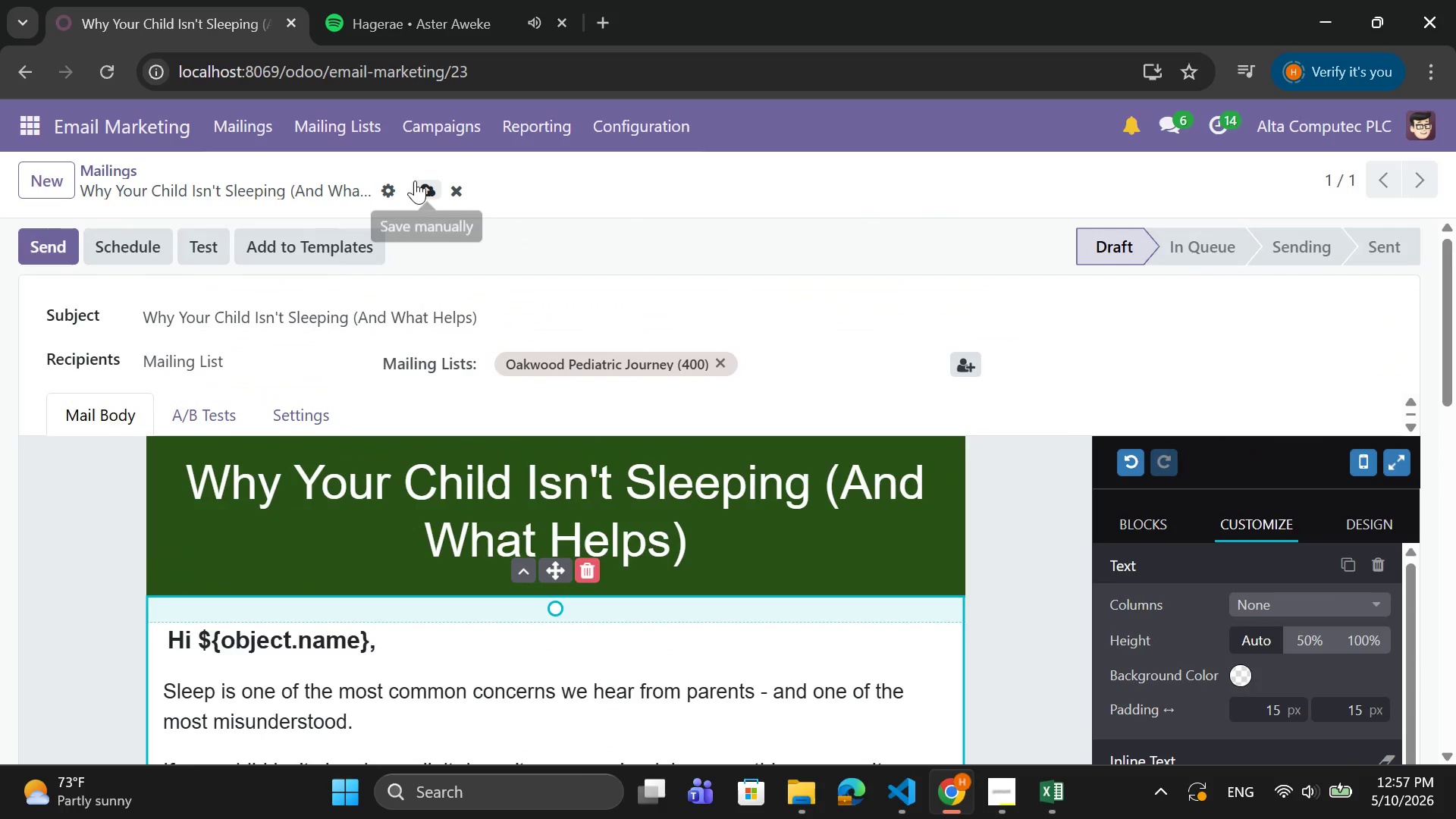 
left_click([422, 185])
 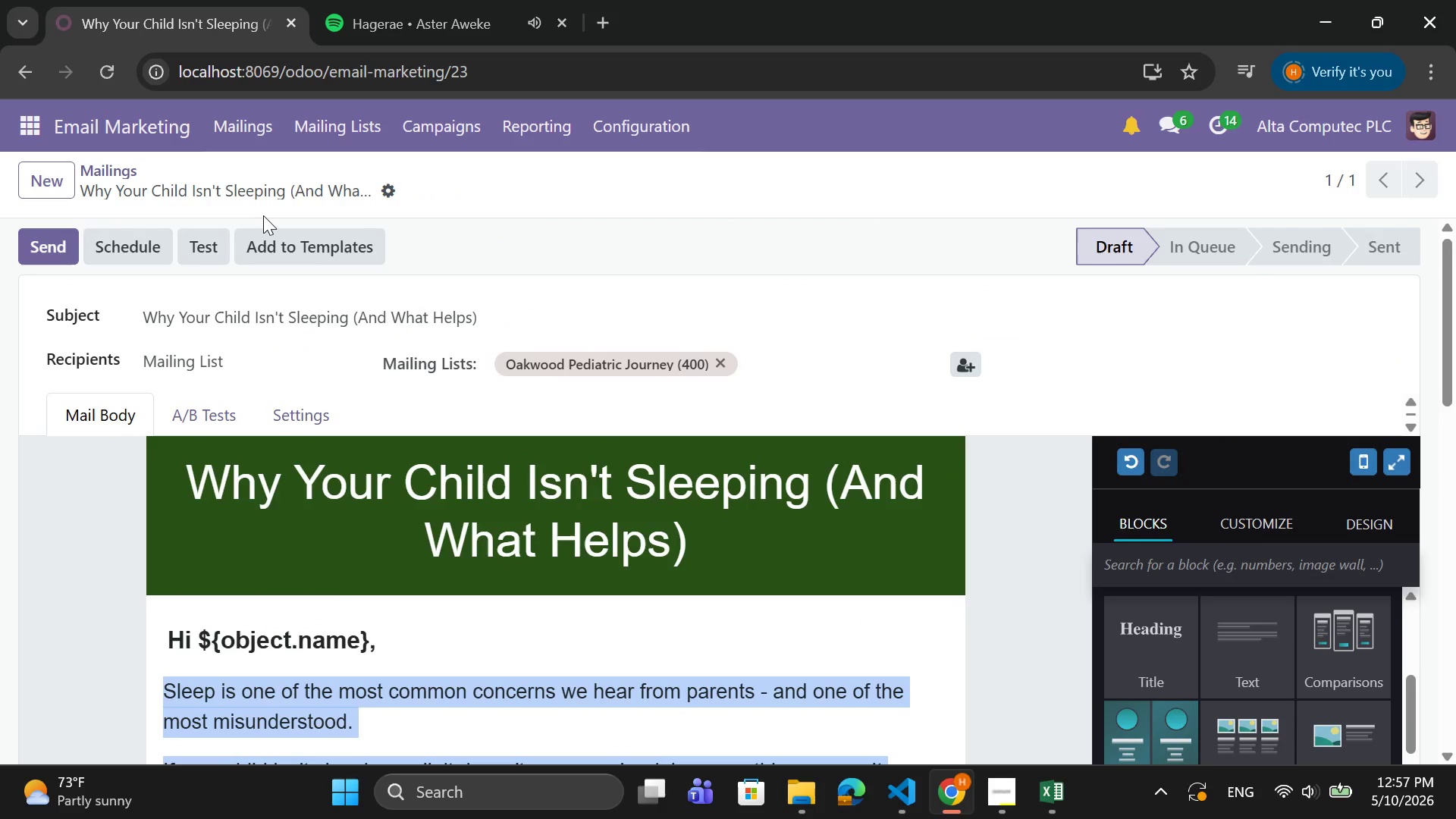 
wait(10.53)
 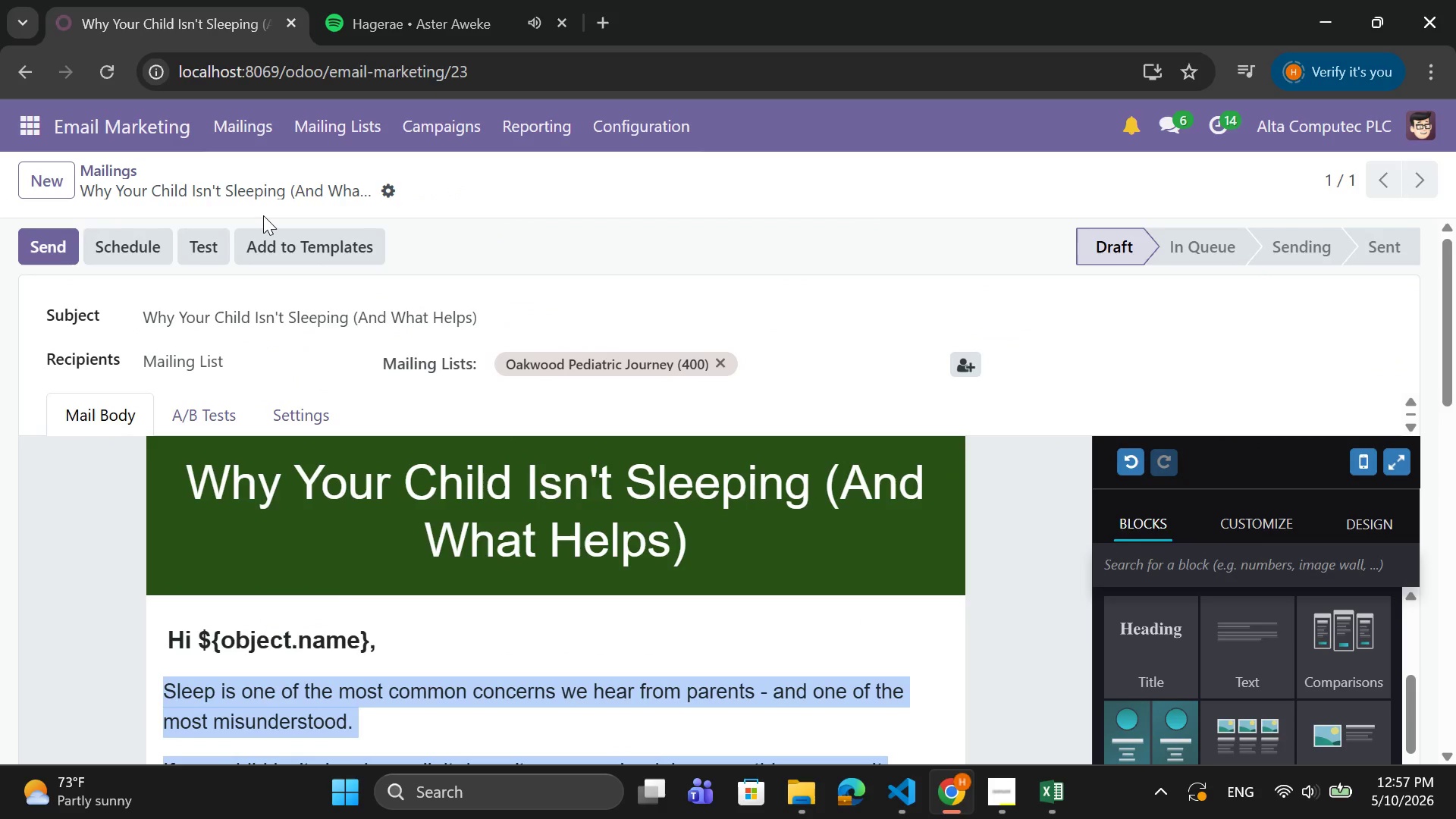 
left_click([46, 190])
 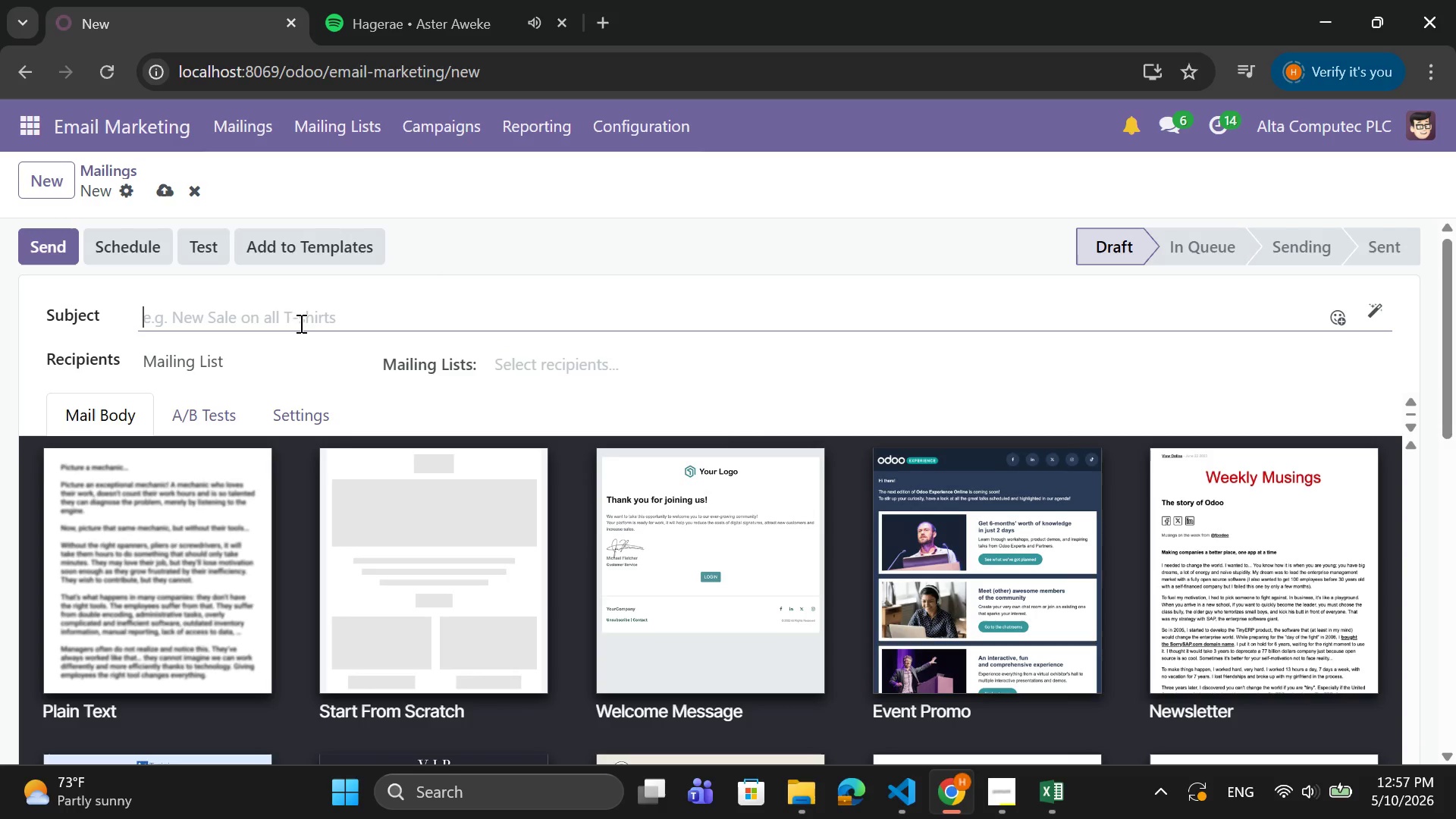 
left_click([300, 323])
 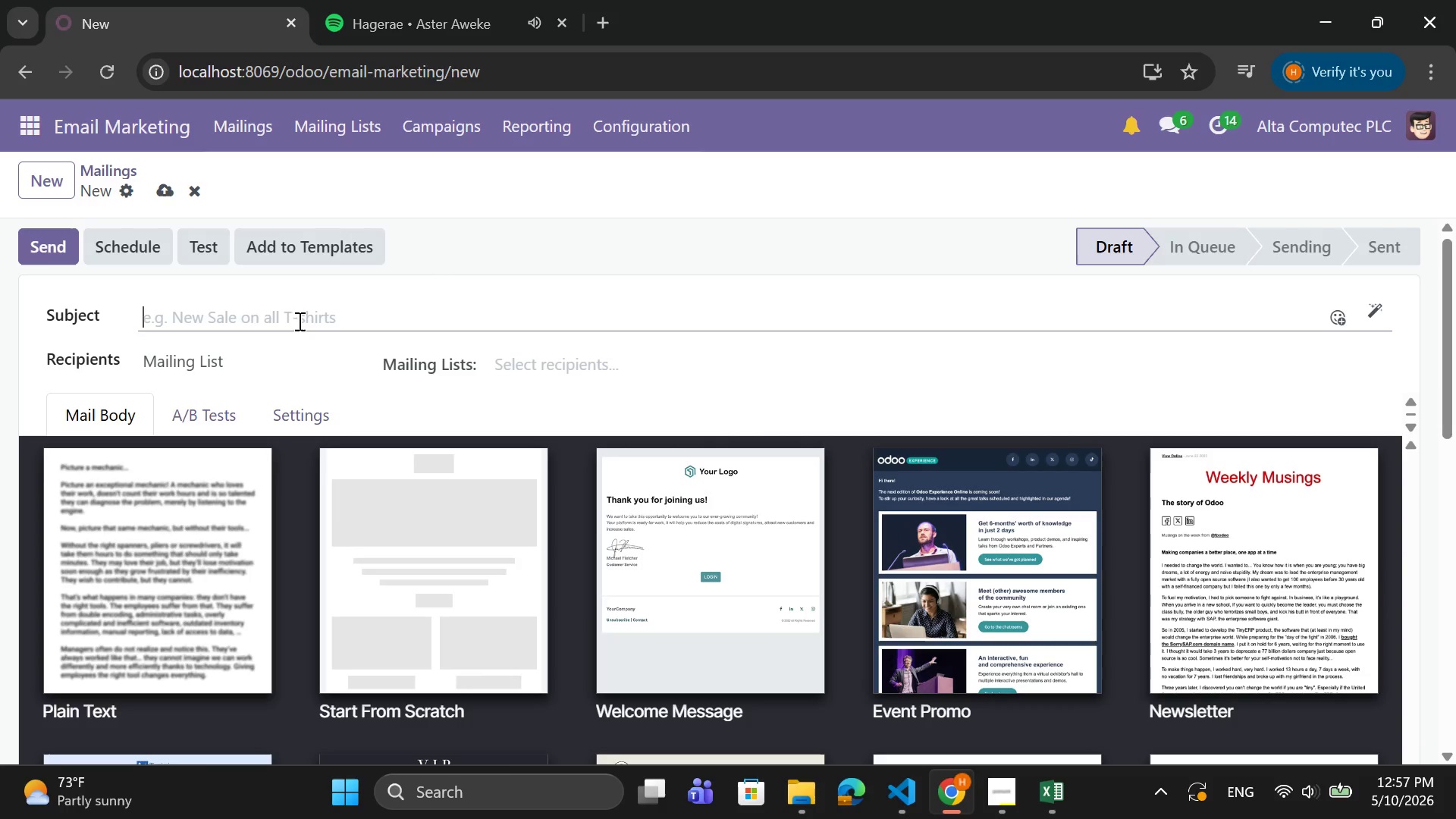 
type(Feeding Your Child the Right Way at the T)
key(Backspace)
type(Right Time)
 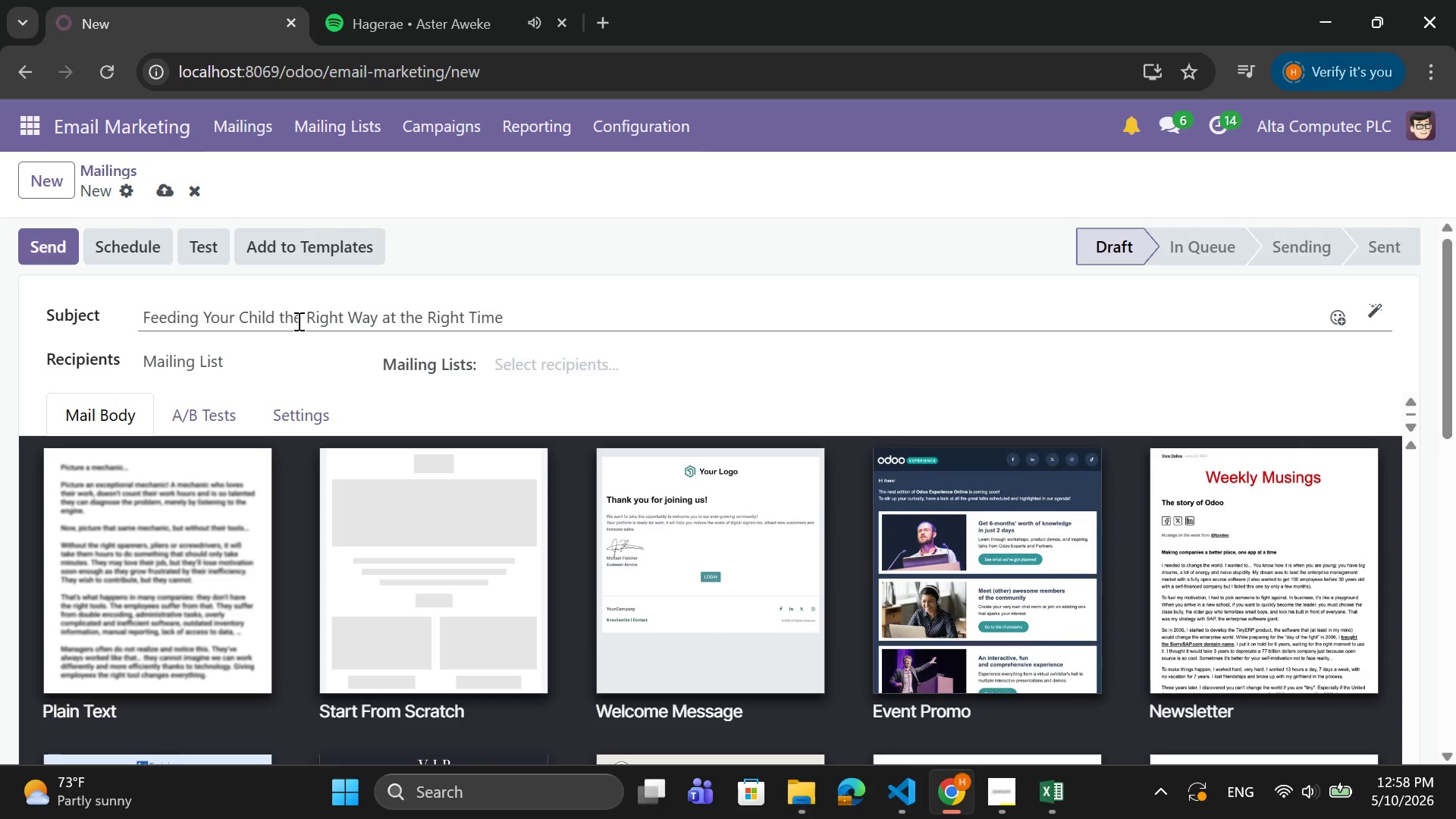 
scroll: coordinate [297, 321], scroll_direction: none, amount: 0.0
 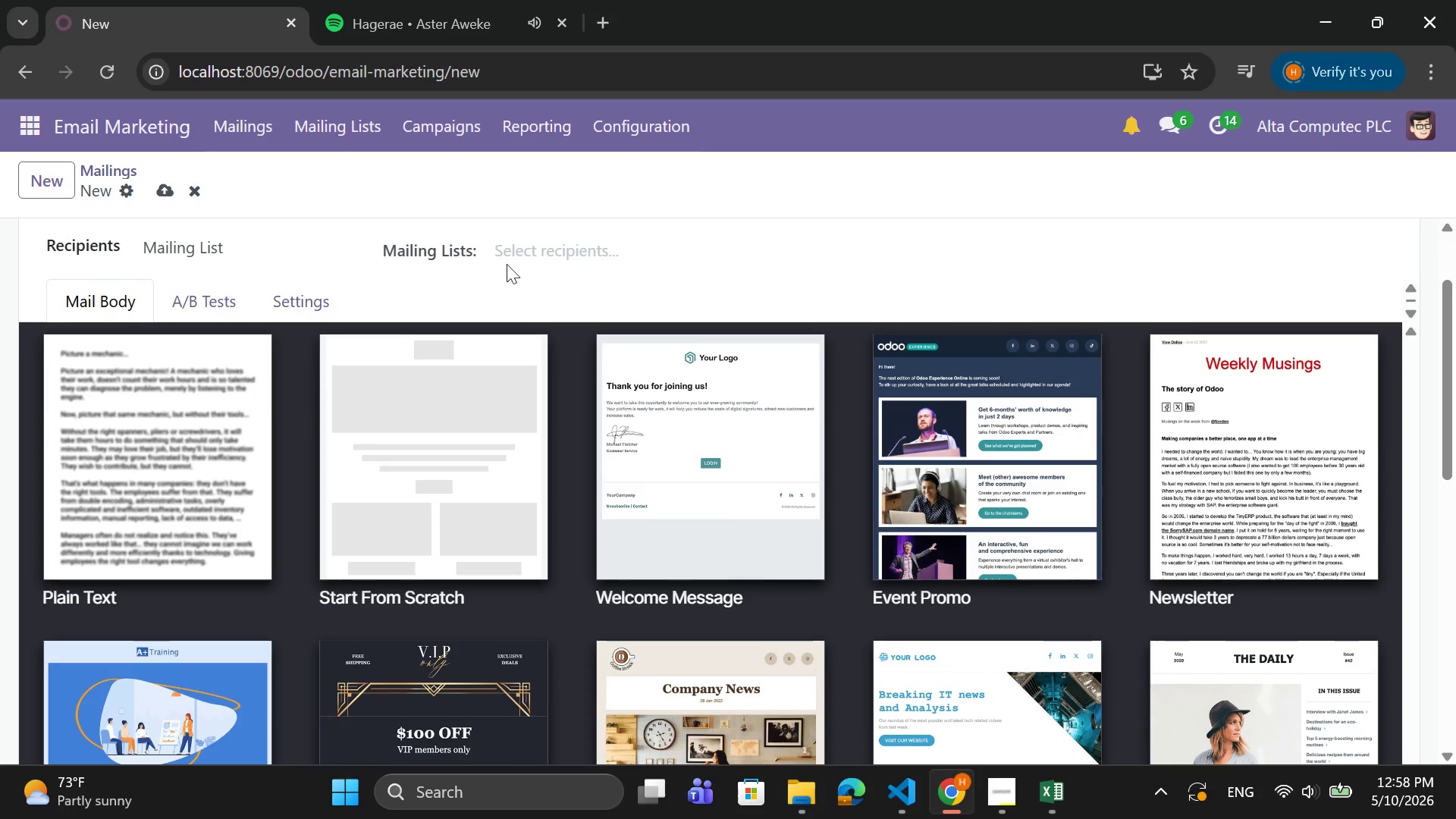 
left_click([519, 259])
 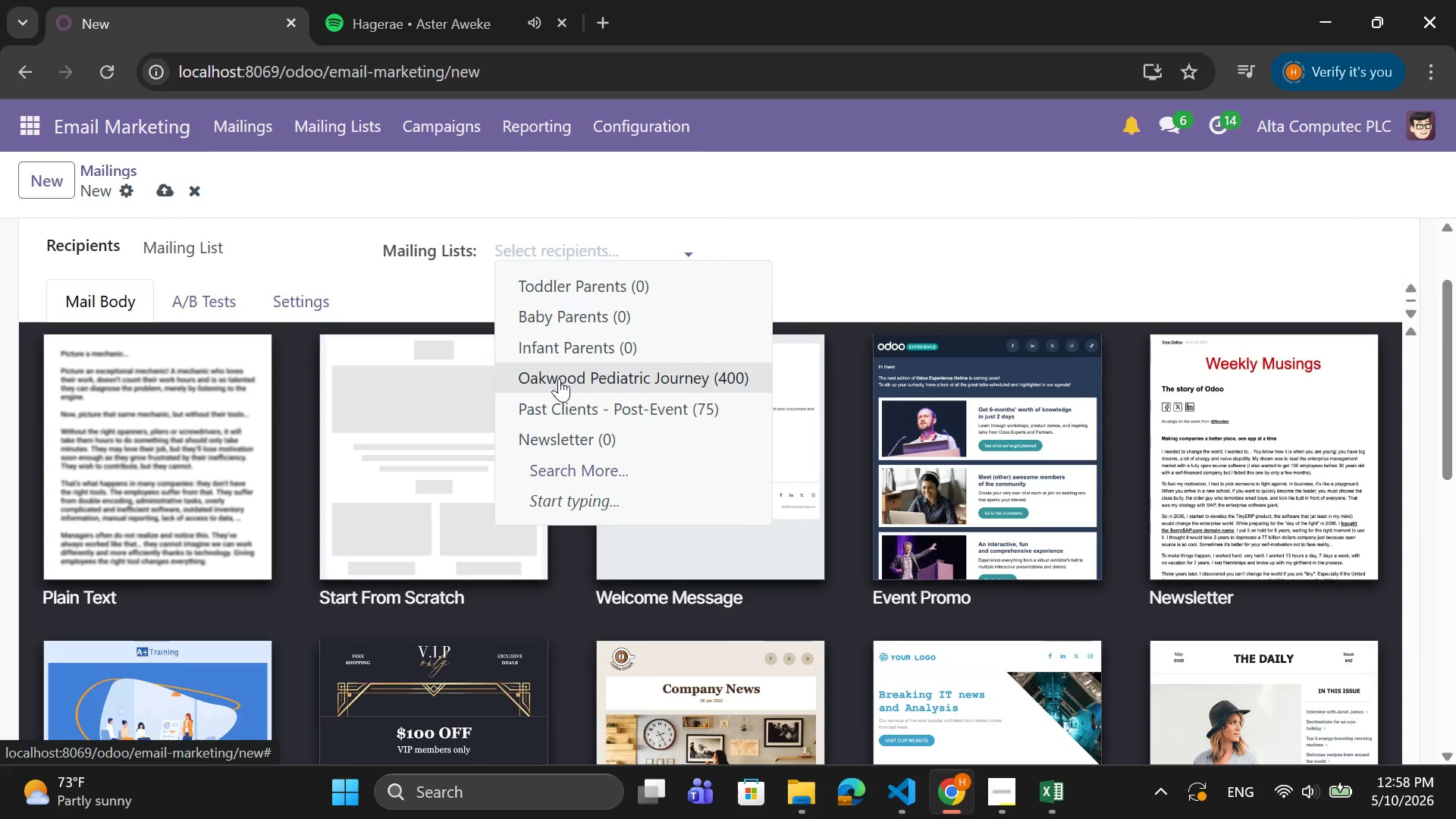 
left_click([559, 379])
 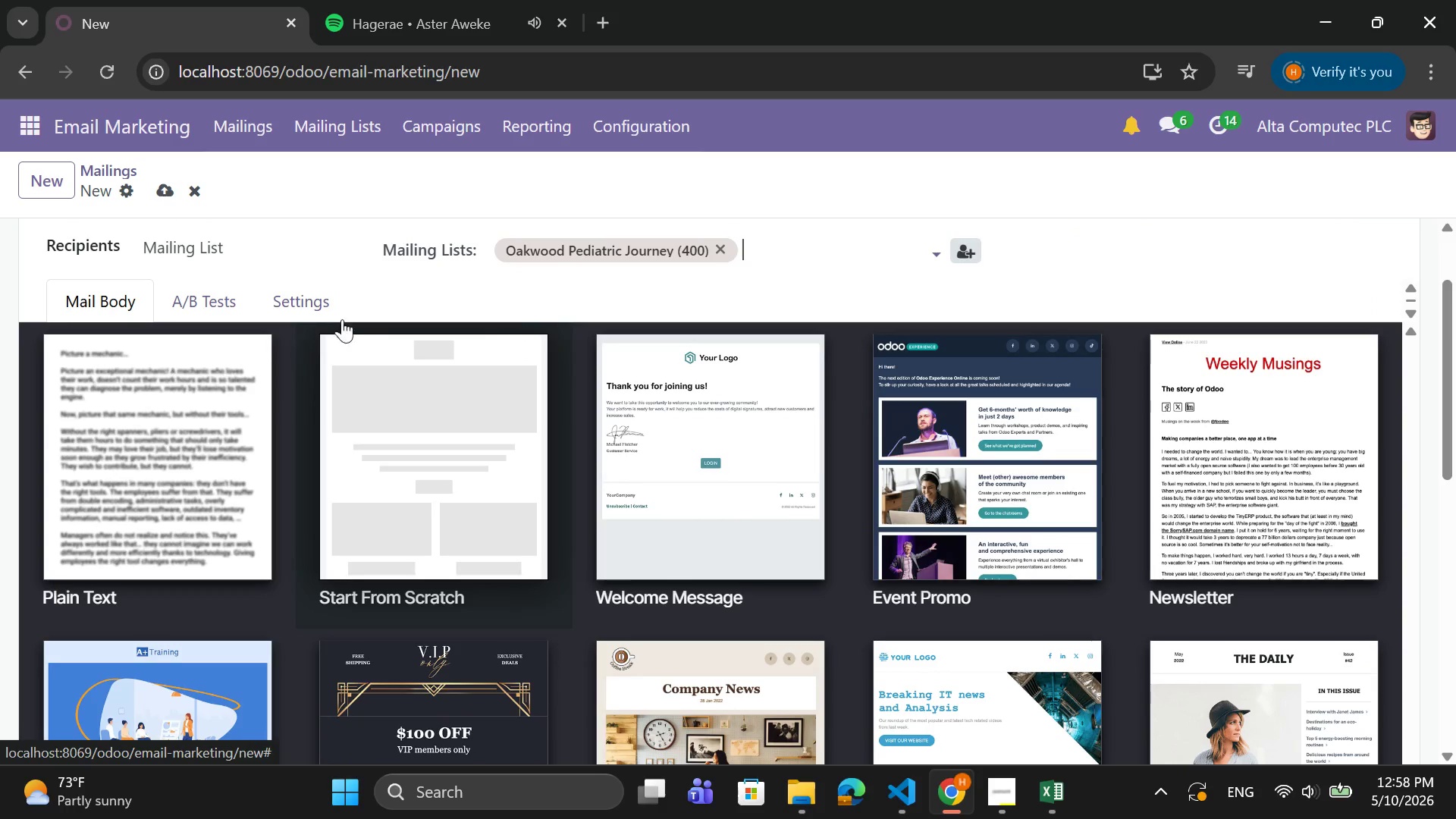 
left_click([290, 287])
 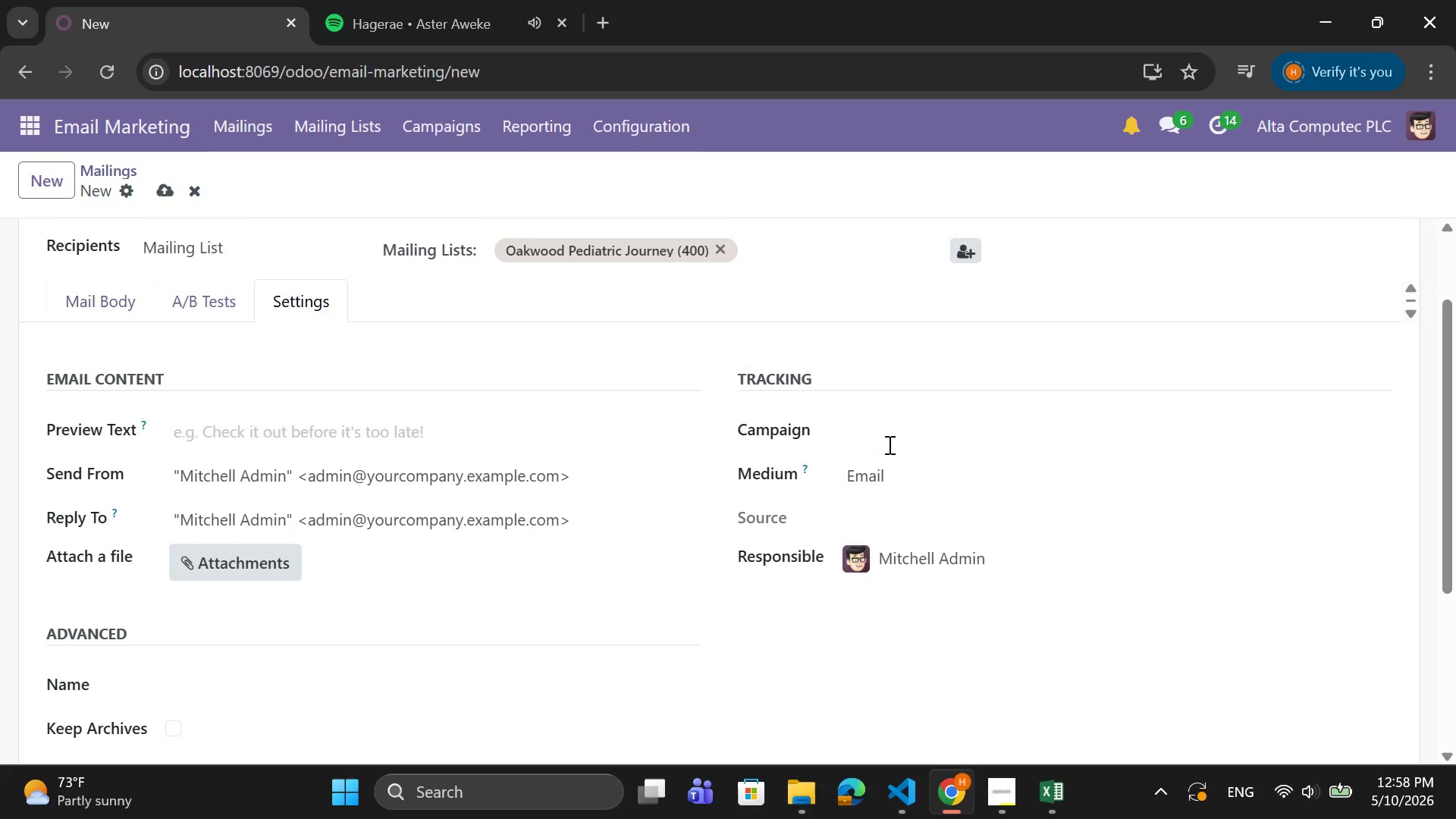 
left_click([891, 431])
 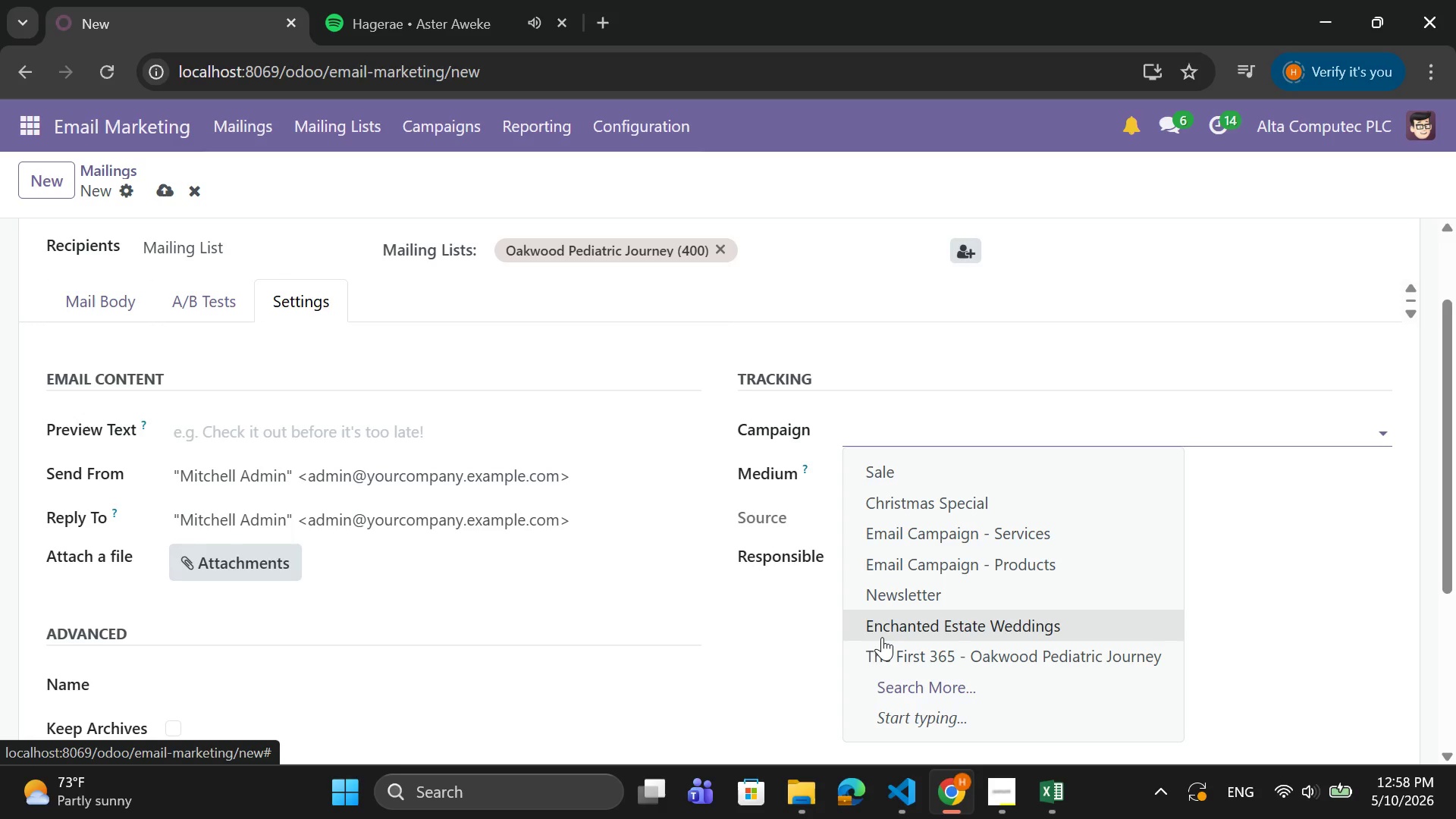 
left_click([882, 645])
 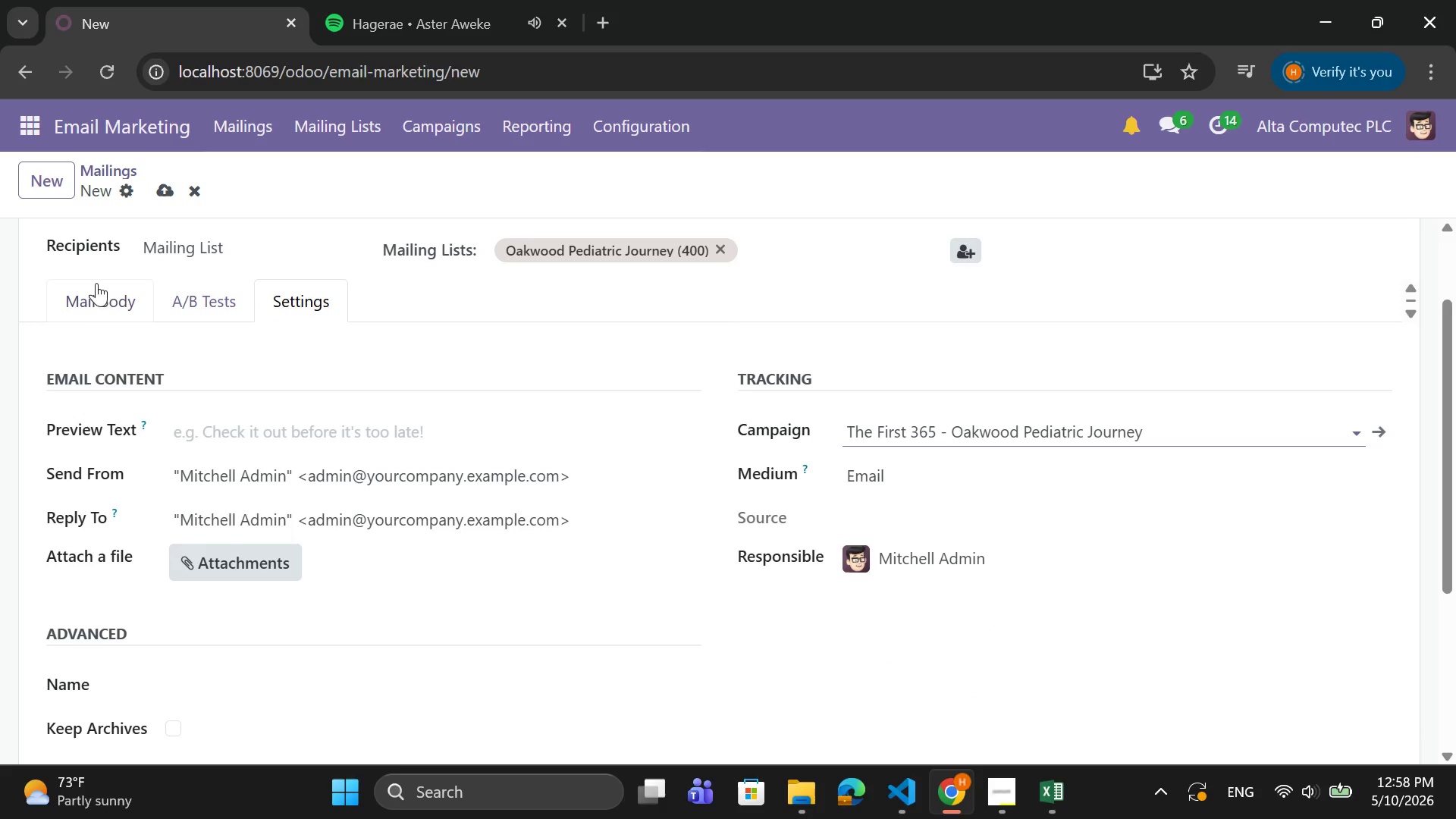 
left_click([73, 314])
 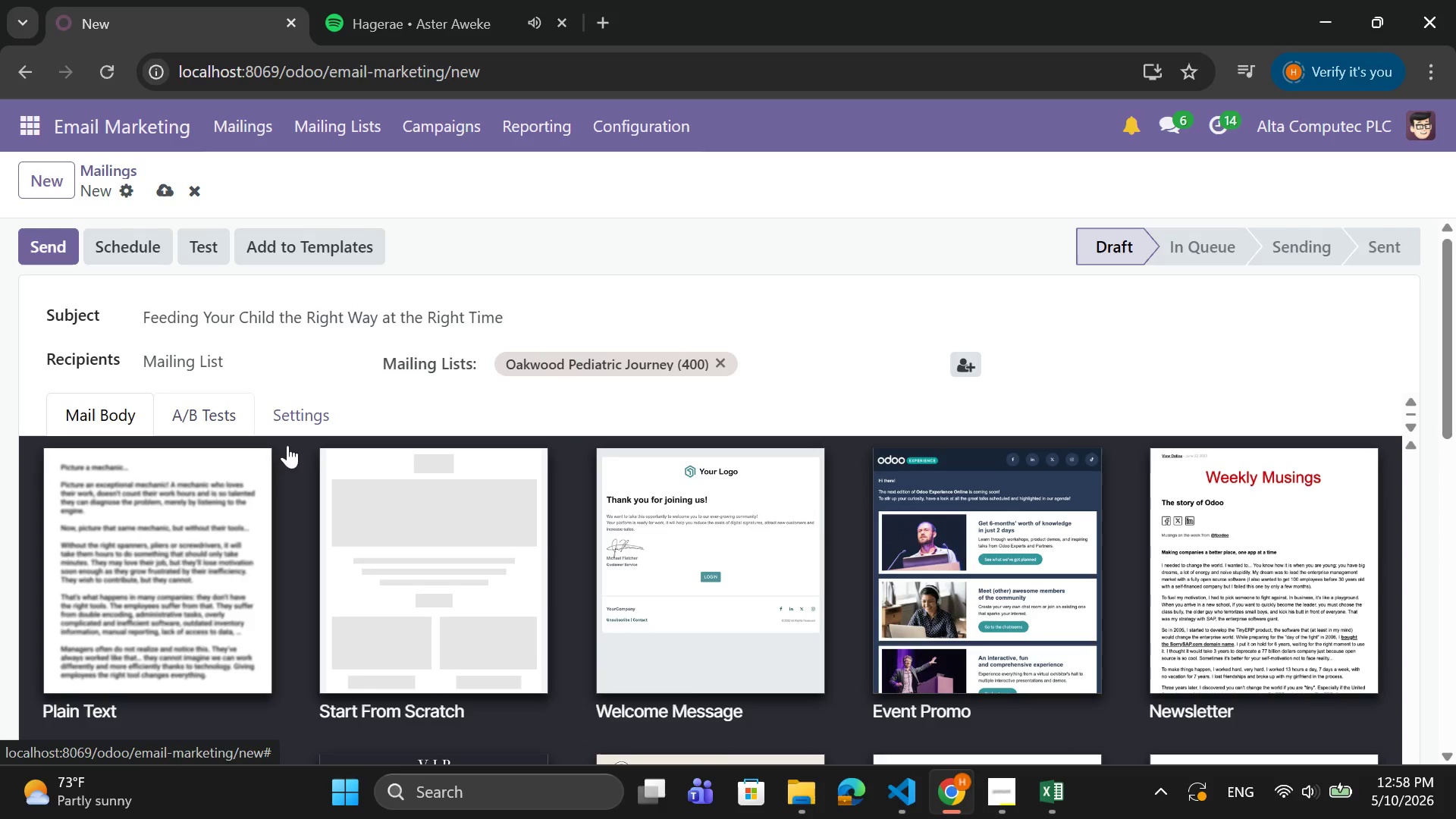 
left_click([443, 516])
 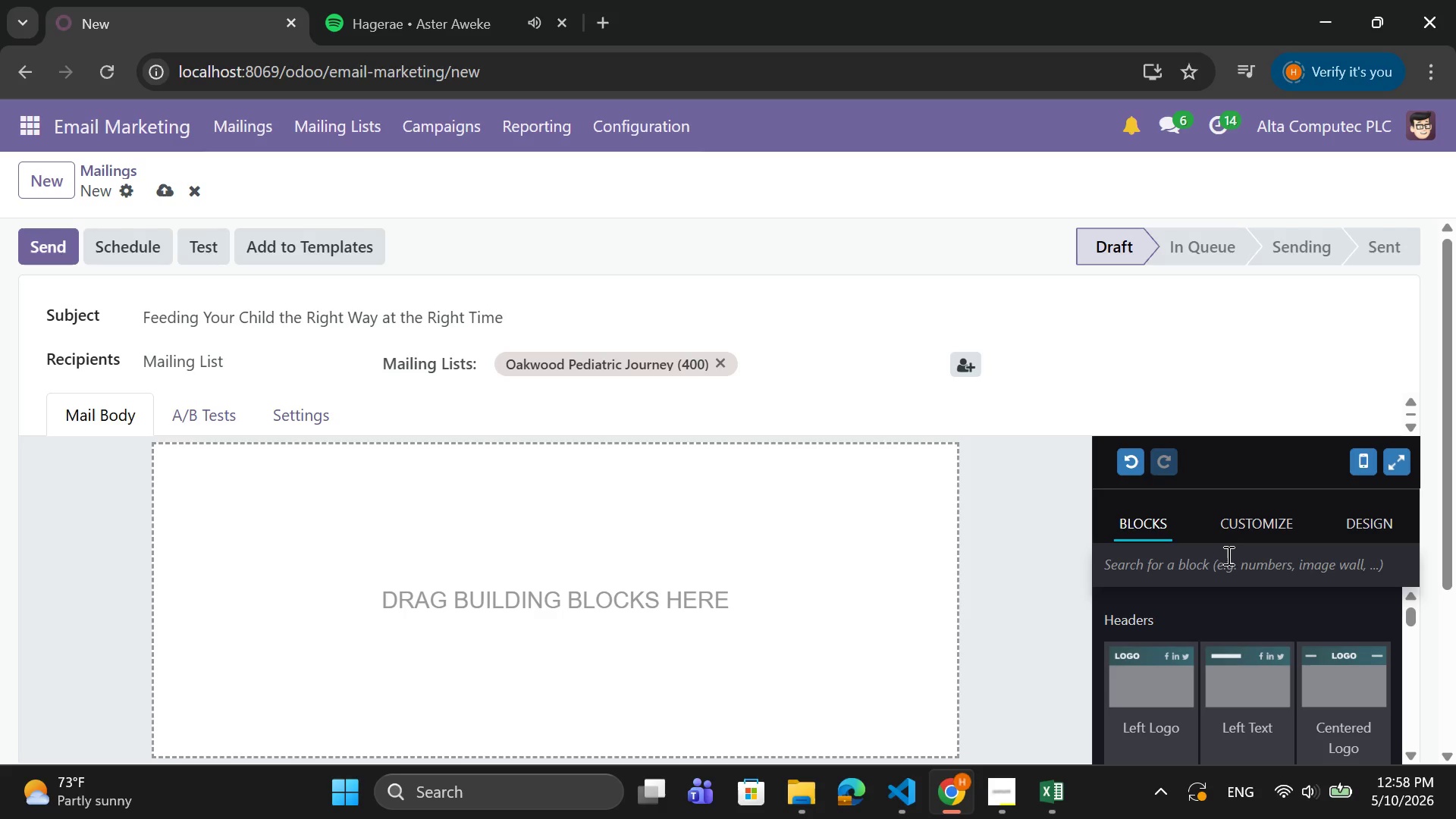 
scroll: coordinate [1229, 482], scroll_direction: down, amount: 5.0
 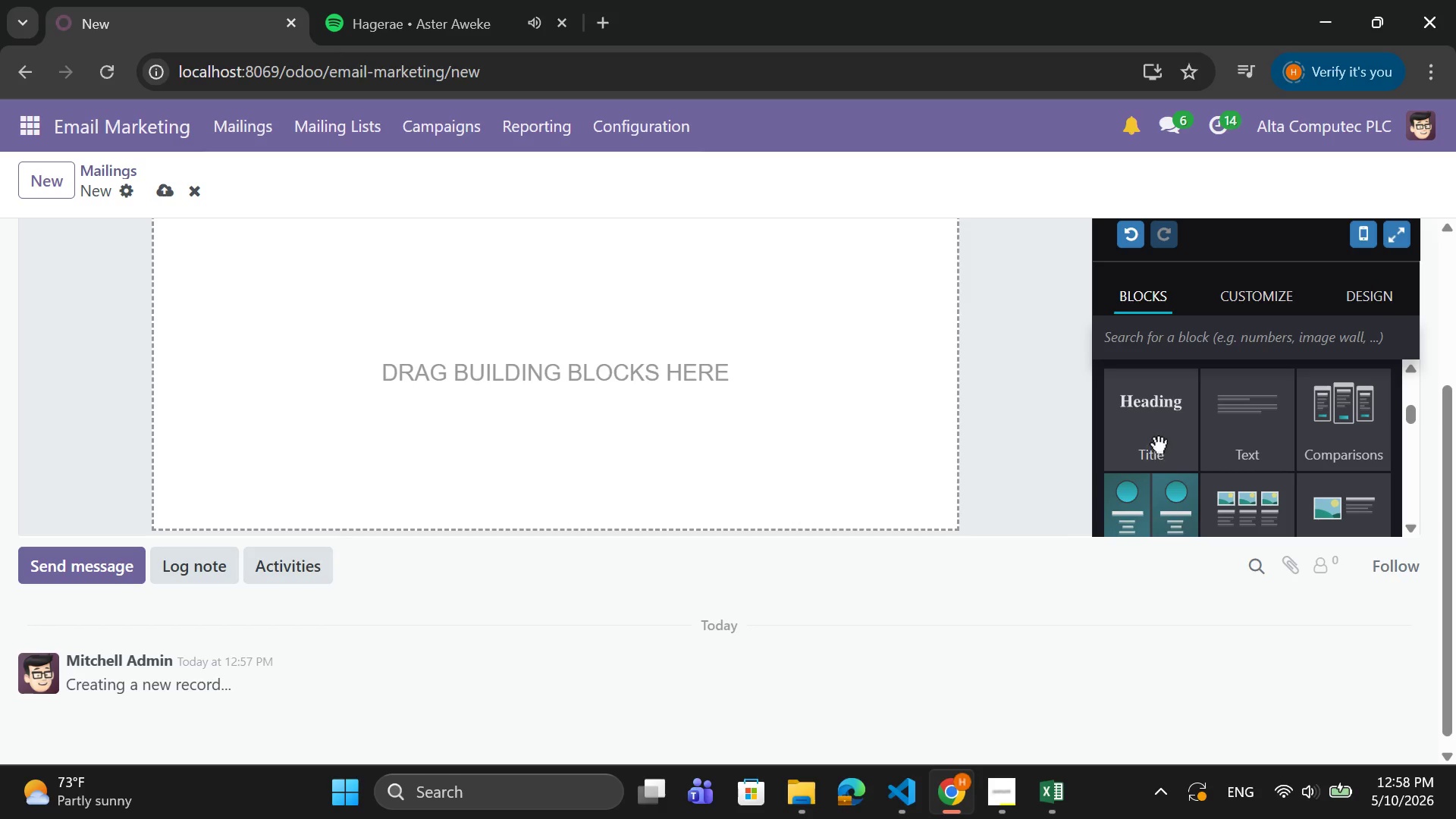 
left_click_drag(start_coordinate=[1157, 441], to_coordinate=[662, 269])
 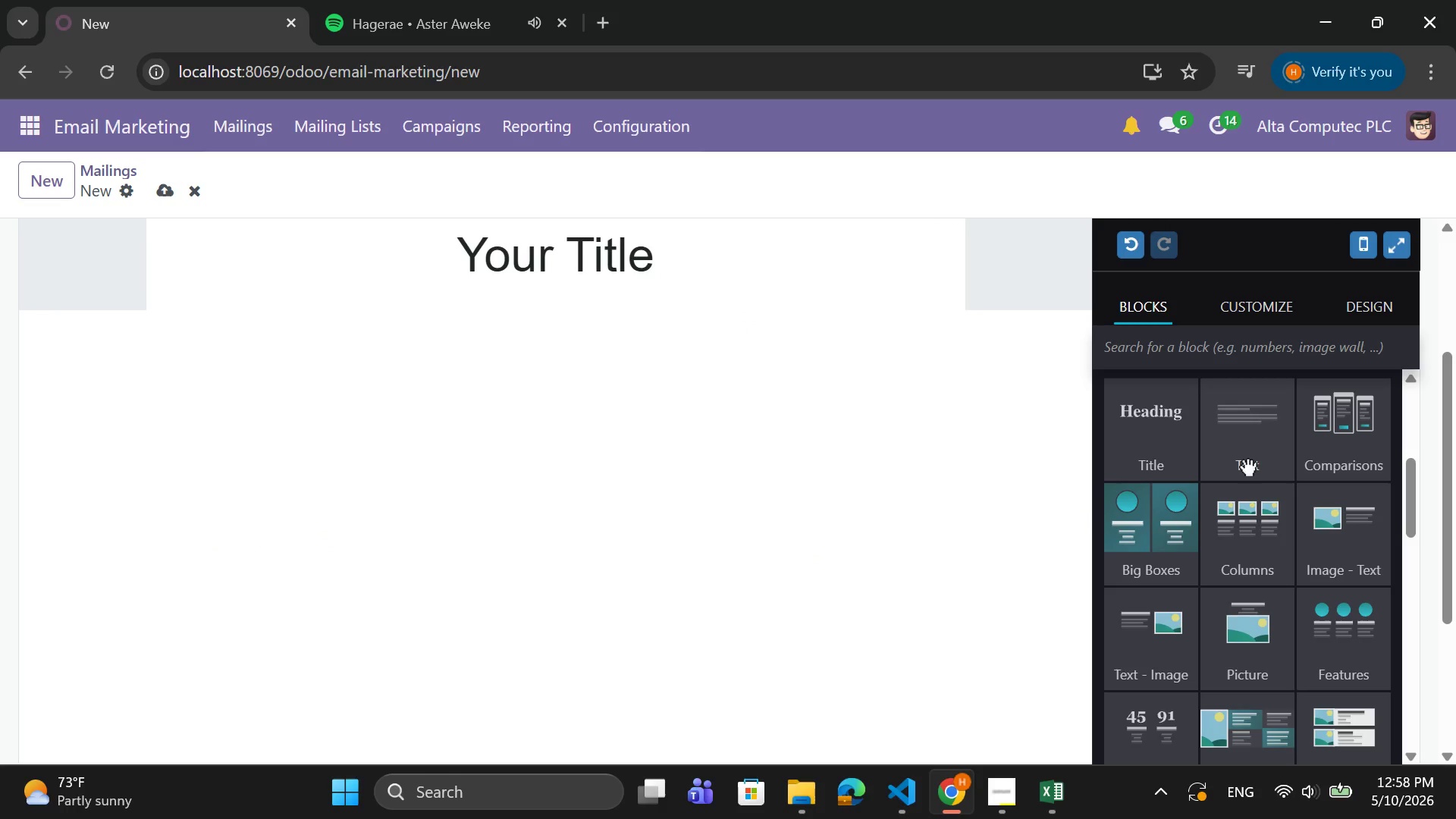 
left_click_drag(start_coordinate=[1244, 442], to_coordinate=[685, 451])
 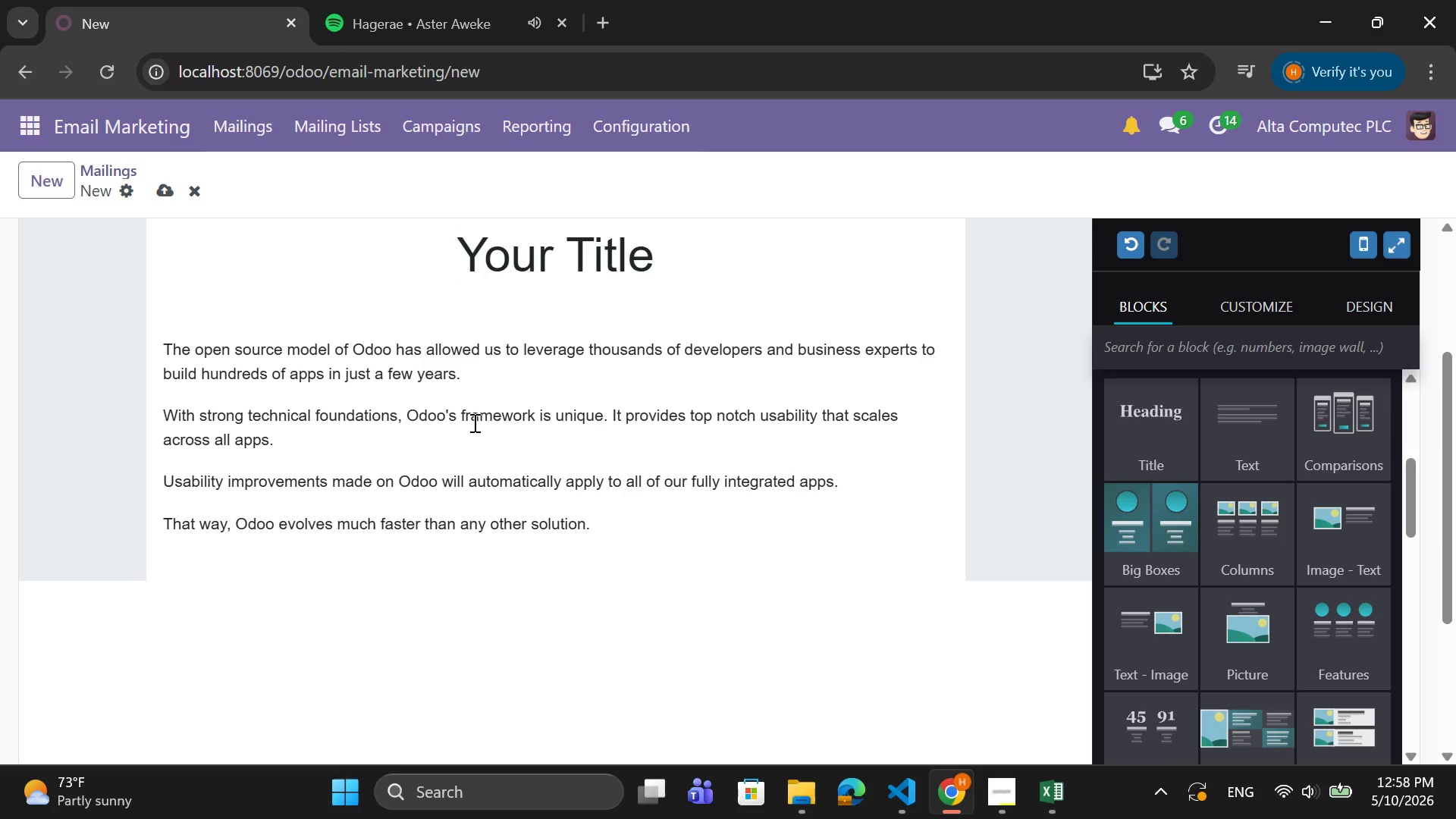 
left_click_drag(start_coordinate=[683, 268], to_coordinate=[463, 268])
 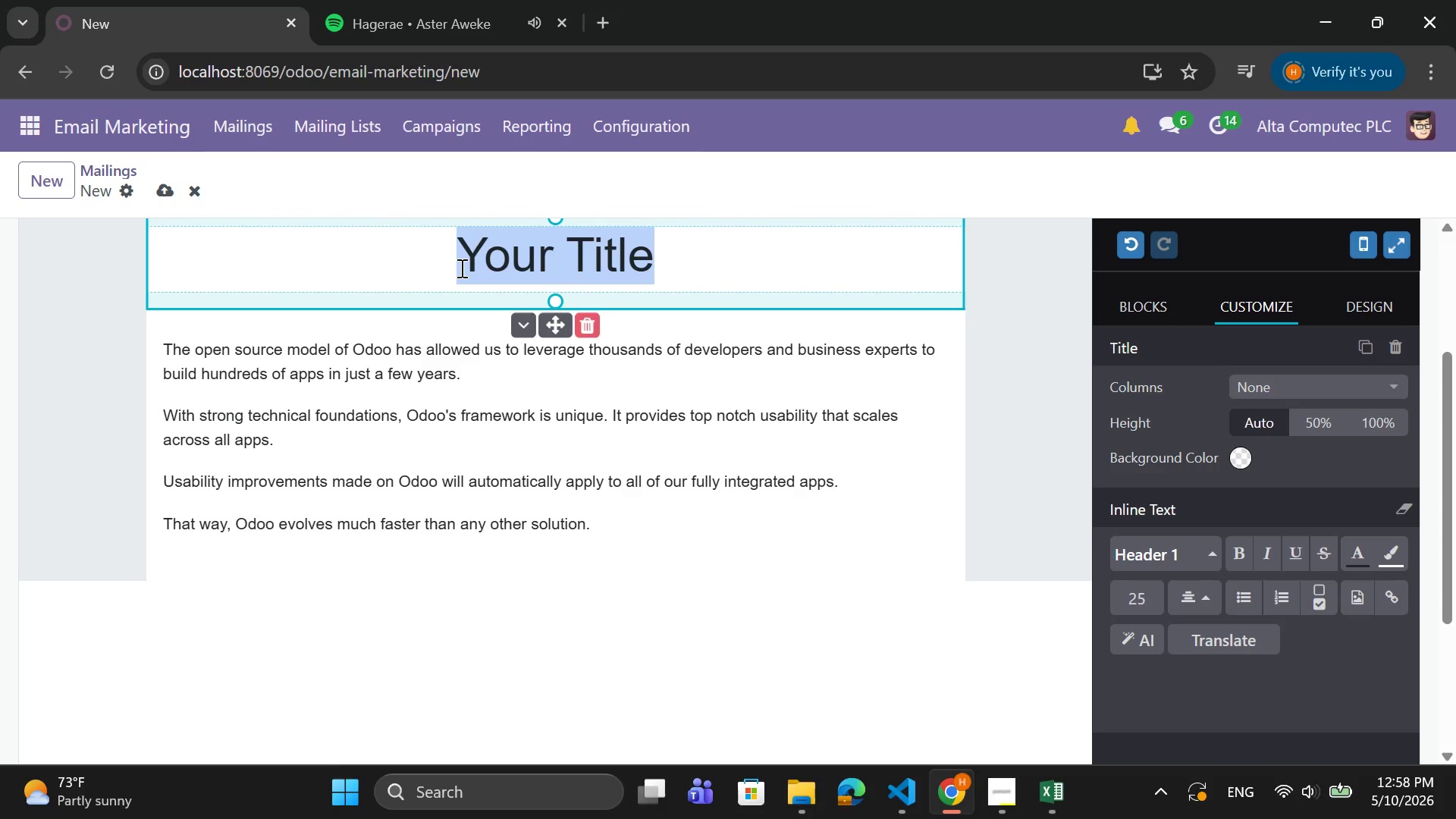 
type(Feeding Your Child T)
key(Backspace)
type(the Rifg)
key(Backspace)
key(Backspace)
type(ght w)
key(Backspace)
type(Way at the Right Time)
 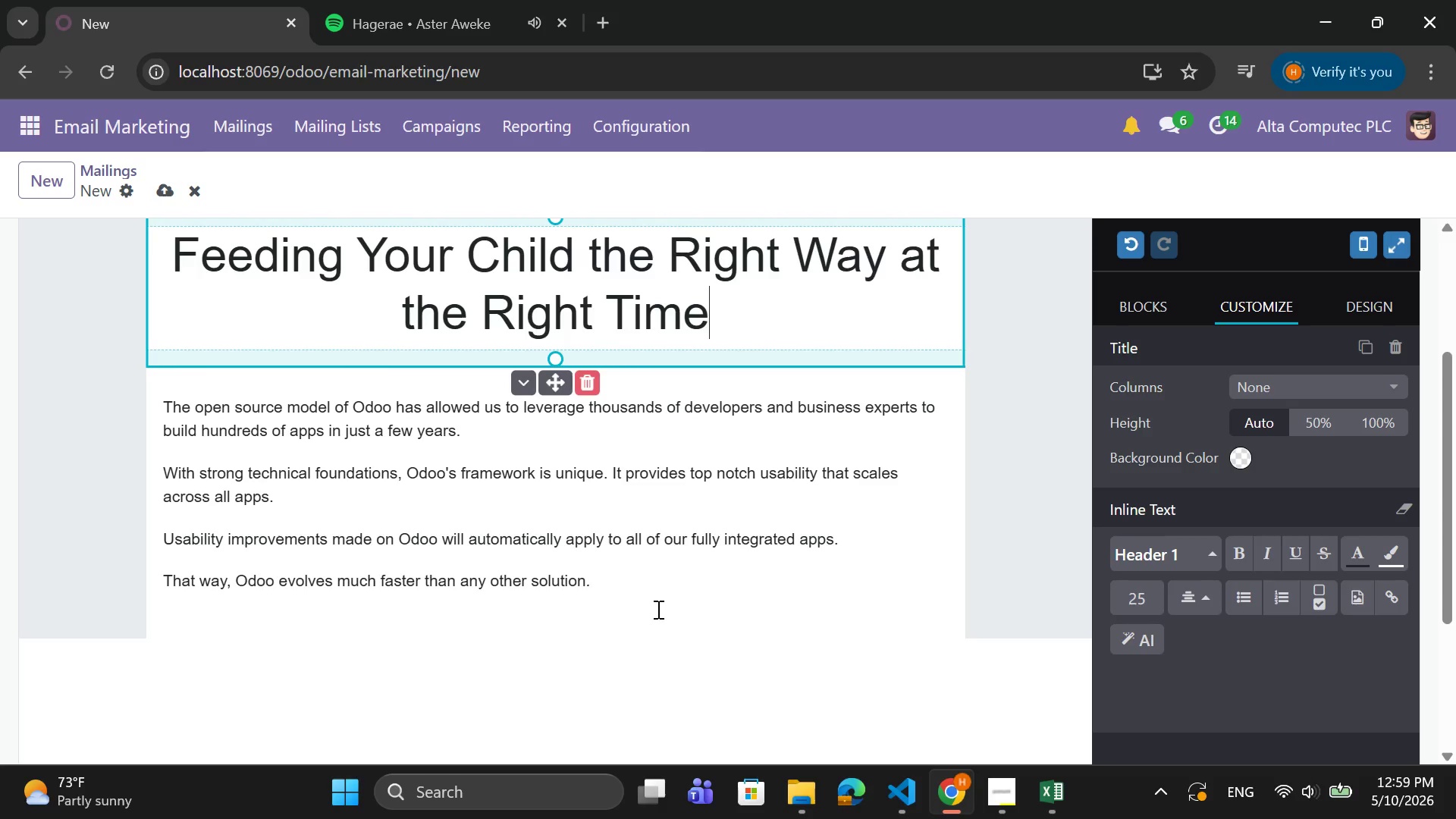 
left_click_drag(start_coordinate=[631, 576], to_coordinate=[162, 403])
 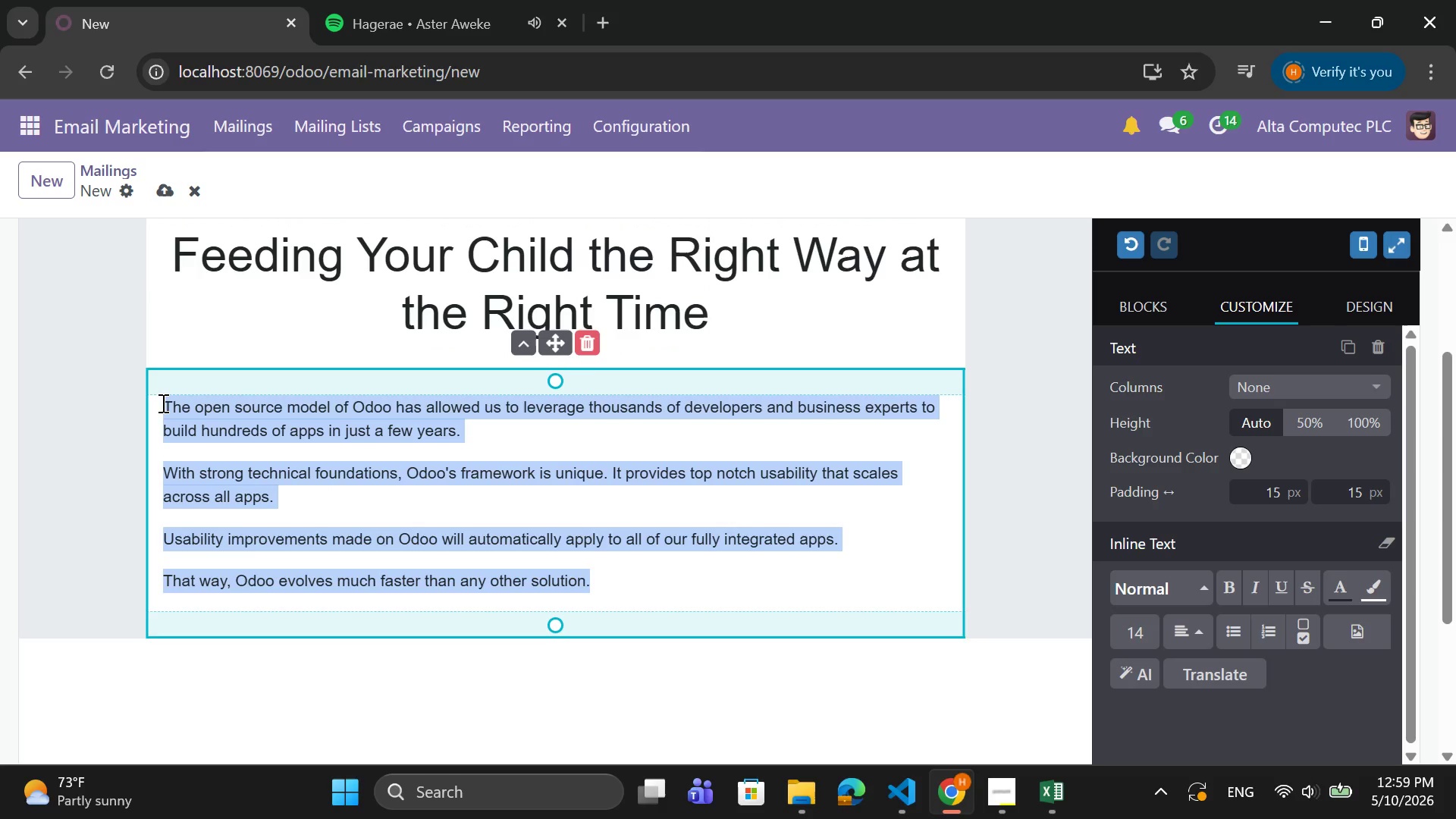 
type(Hi@)
key(Backspace)
type(${{)
key(Backspace)
type(})
 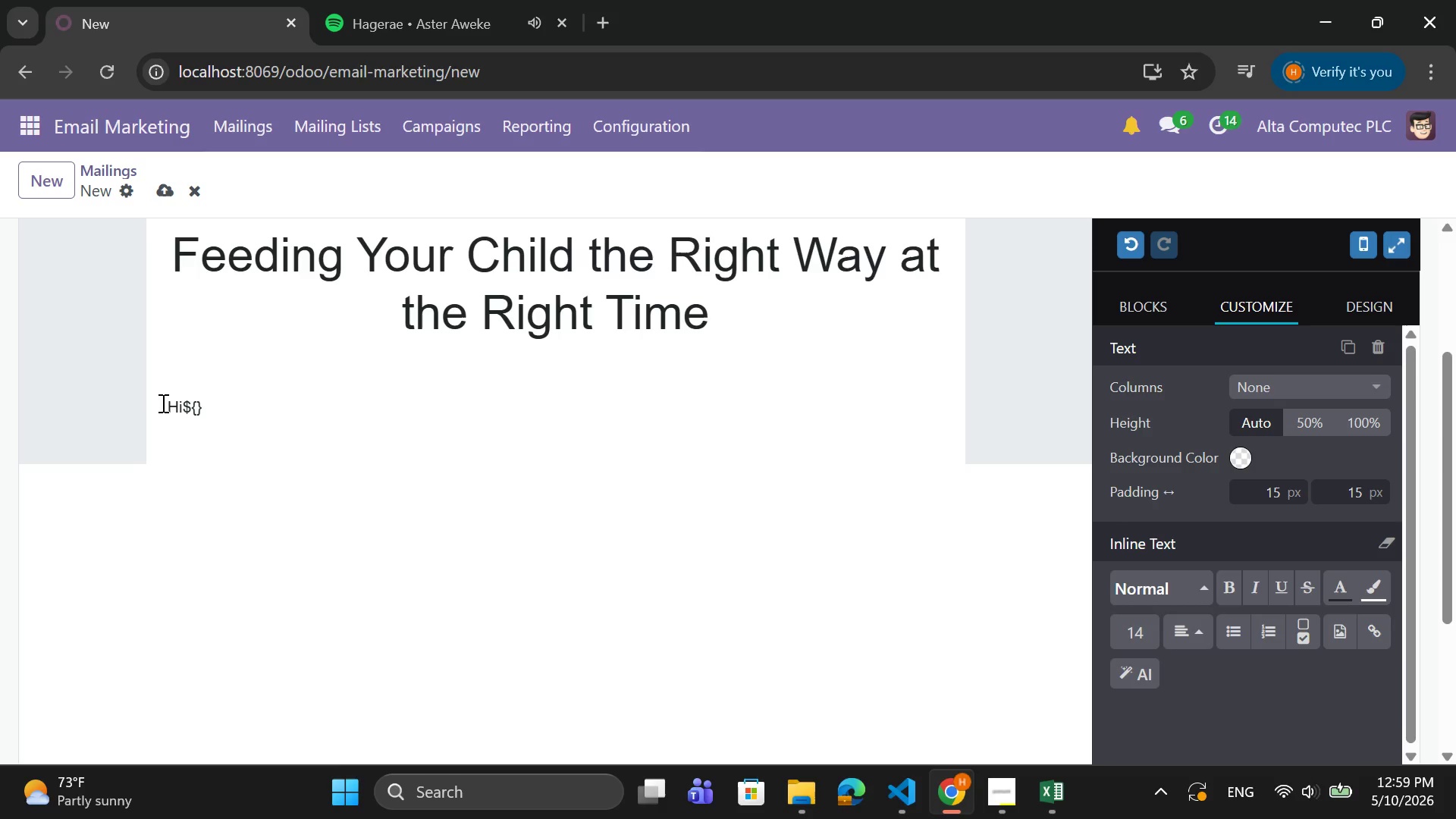 
key(ArrowLeft)
 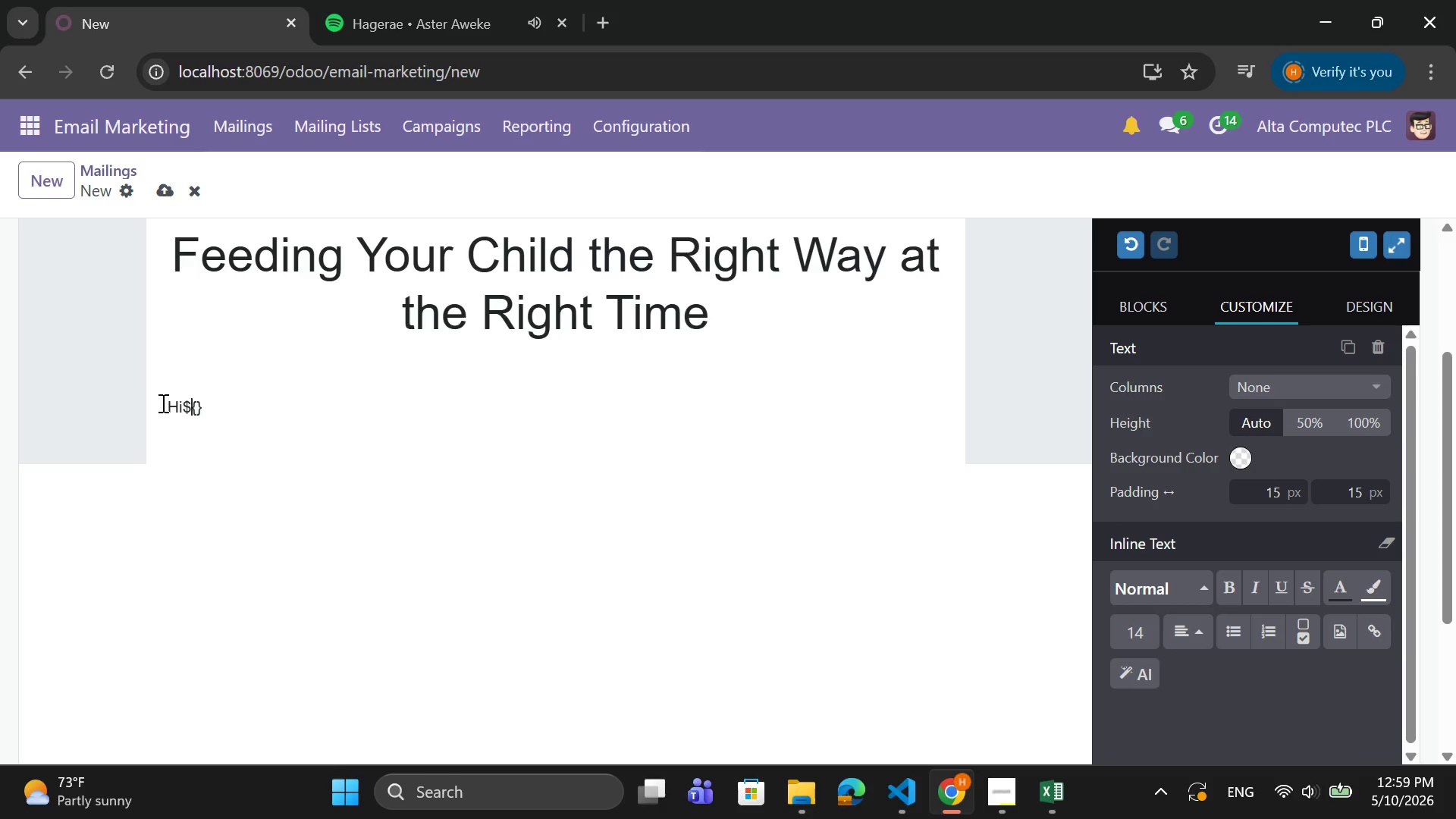 
key(ArrowLeft)
 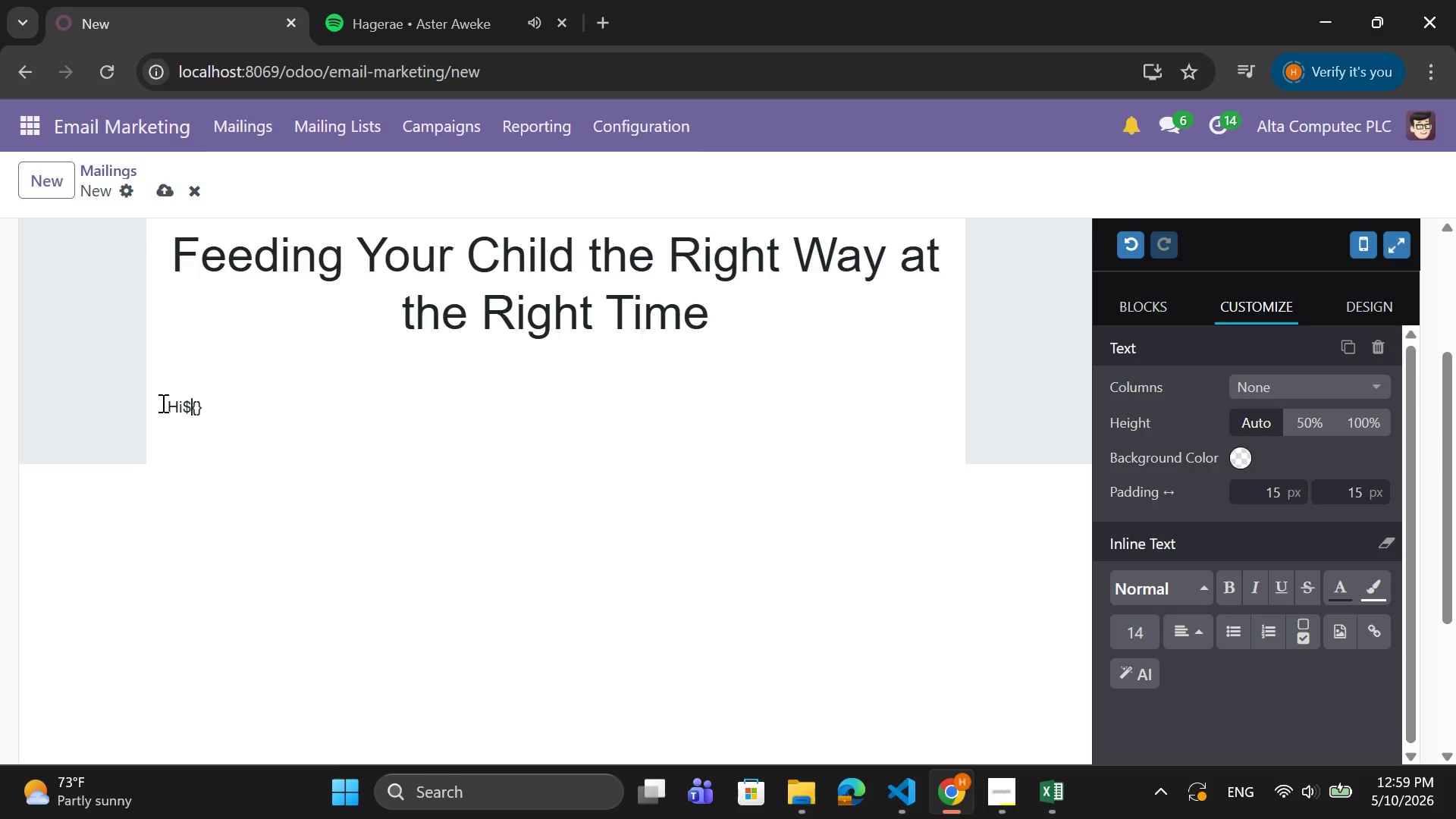 
key(ArrowLeft)
 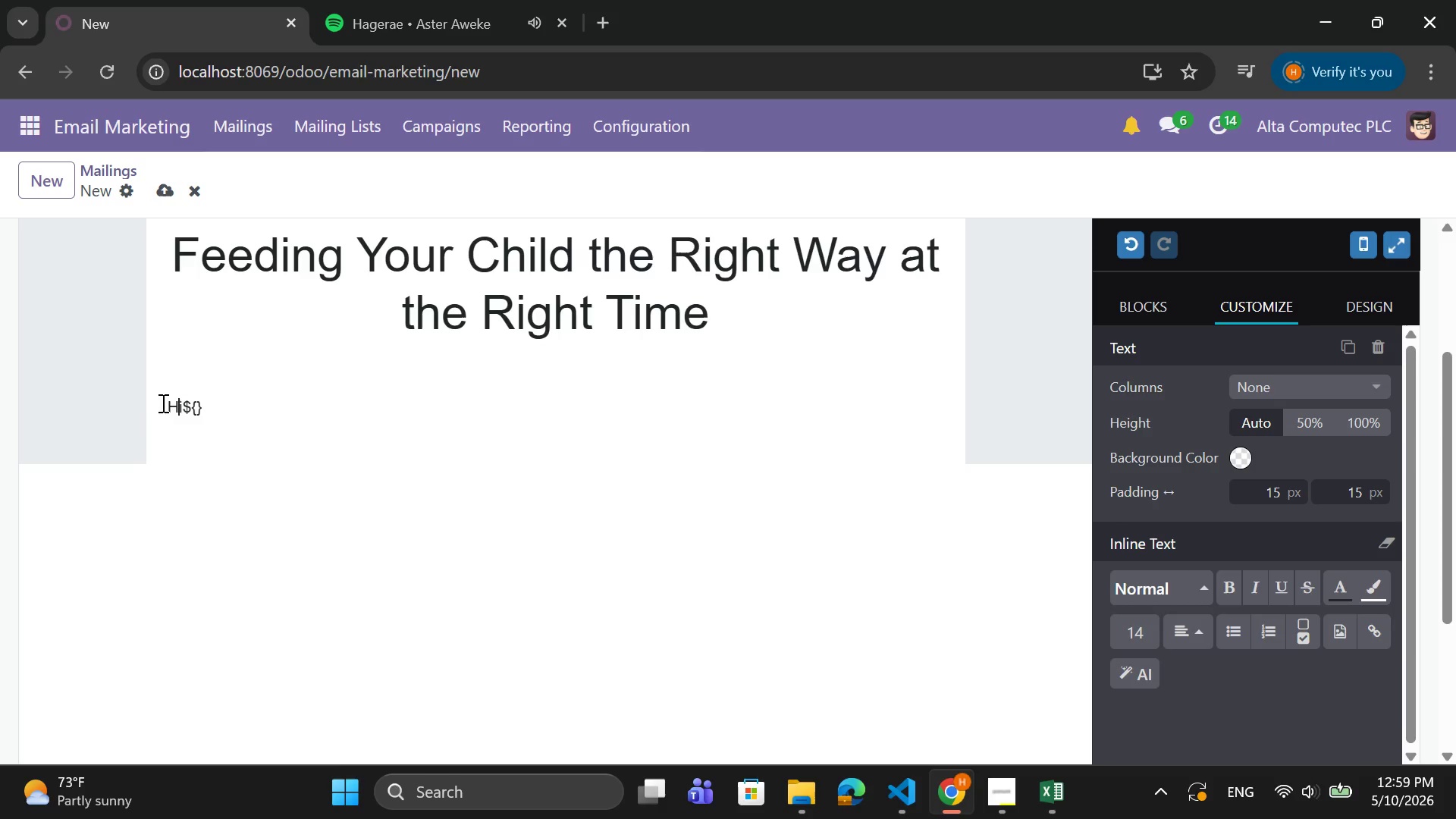 
key(ArrowLeft)
 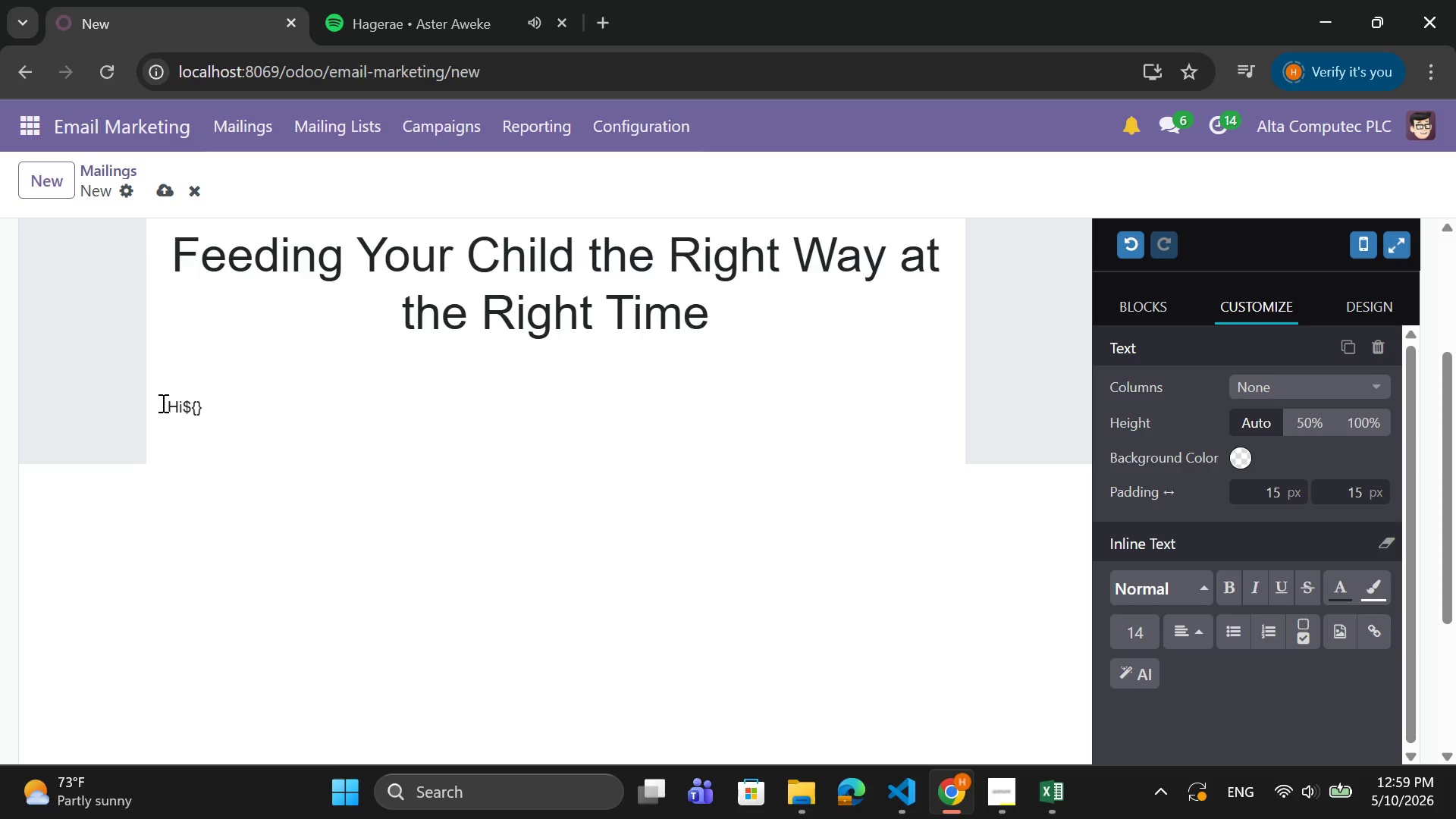 
key(ArrowRight)
 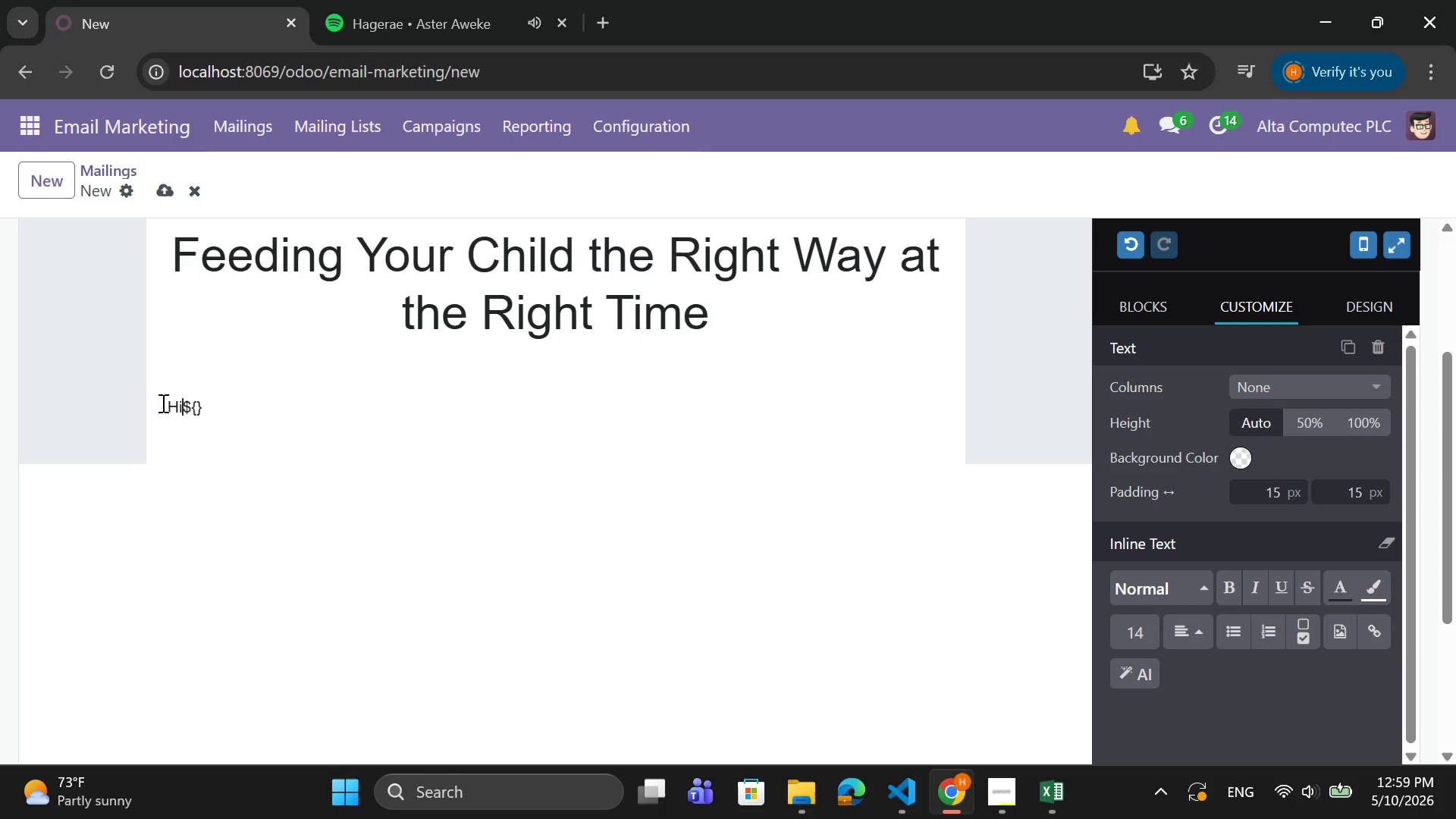 
key(Space)
 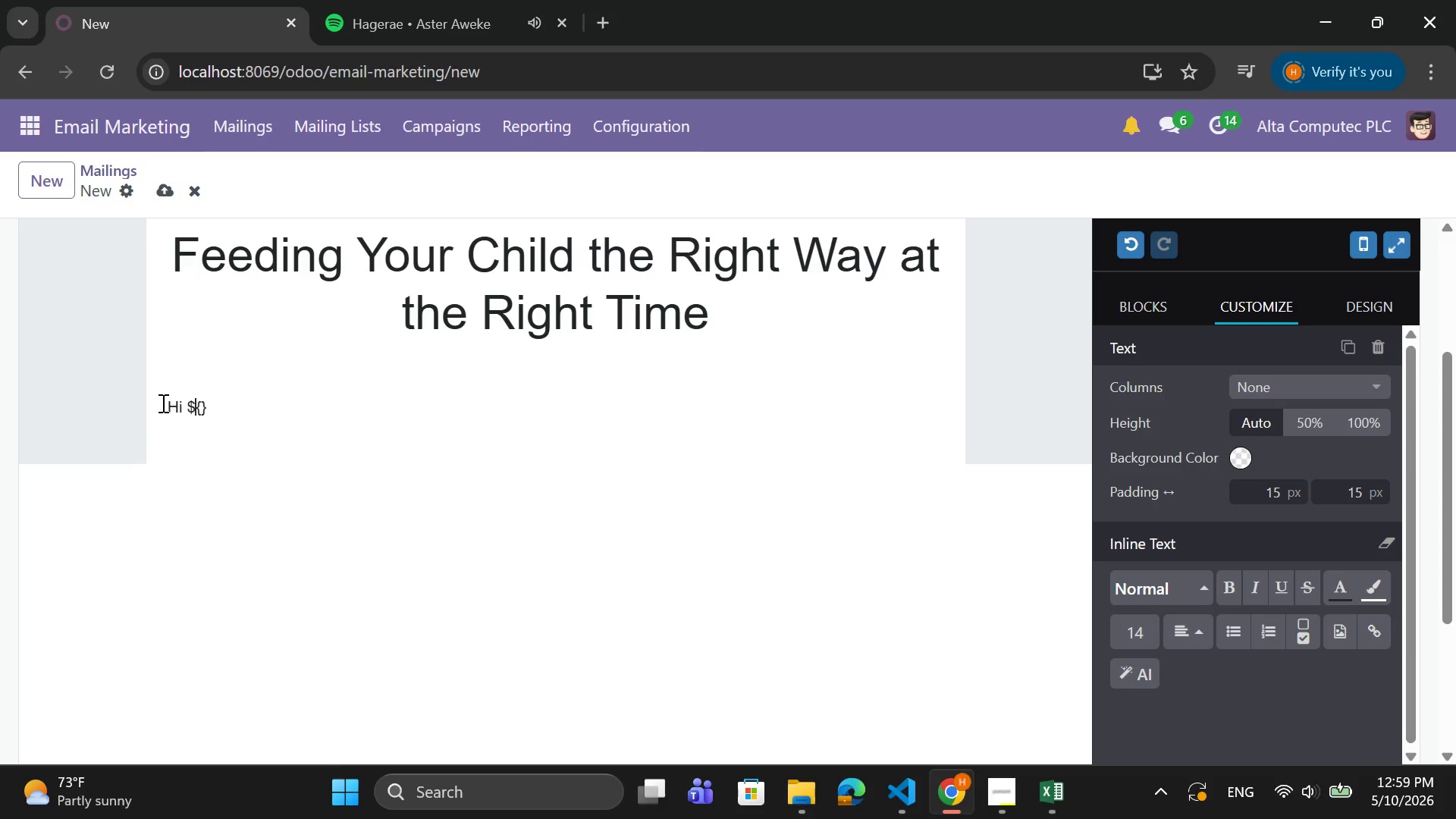 
key(ArrowRight)
 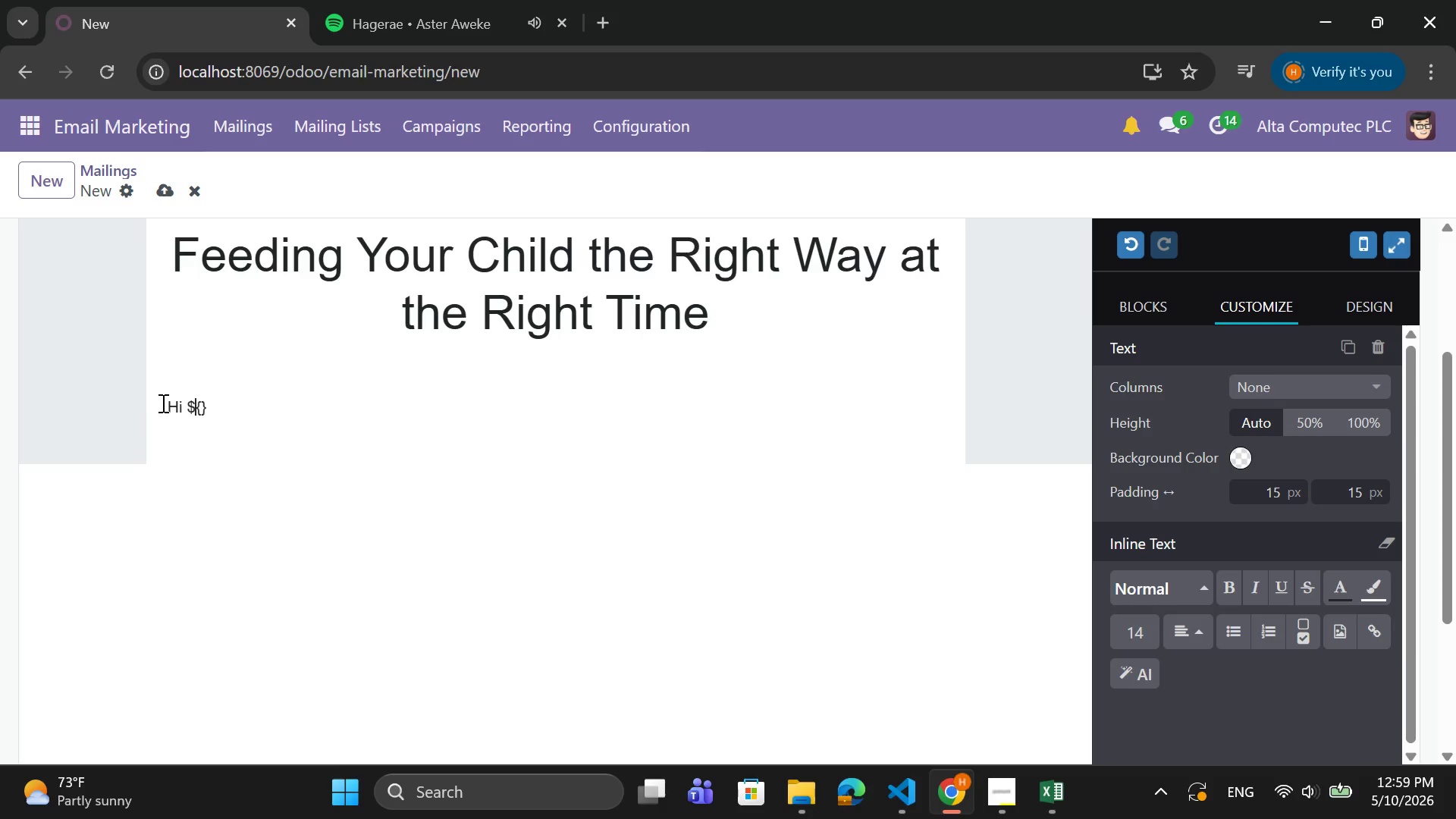 
key(ArrowRight)
 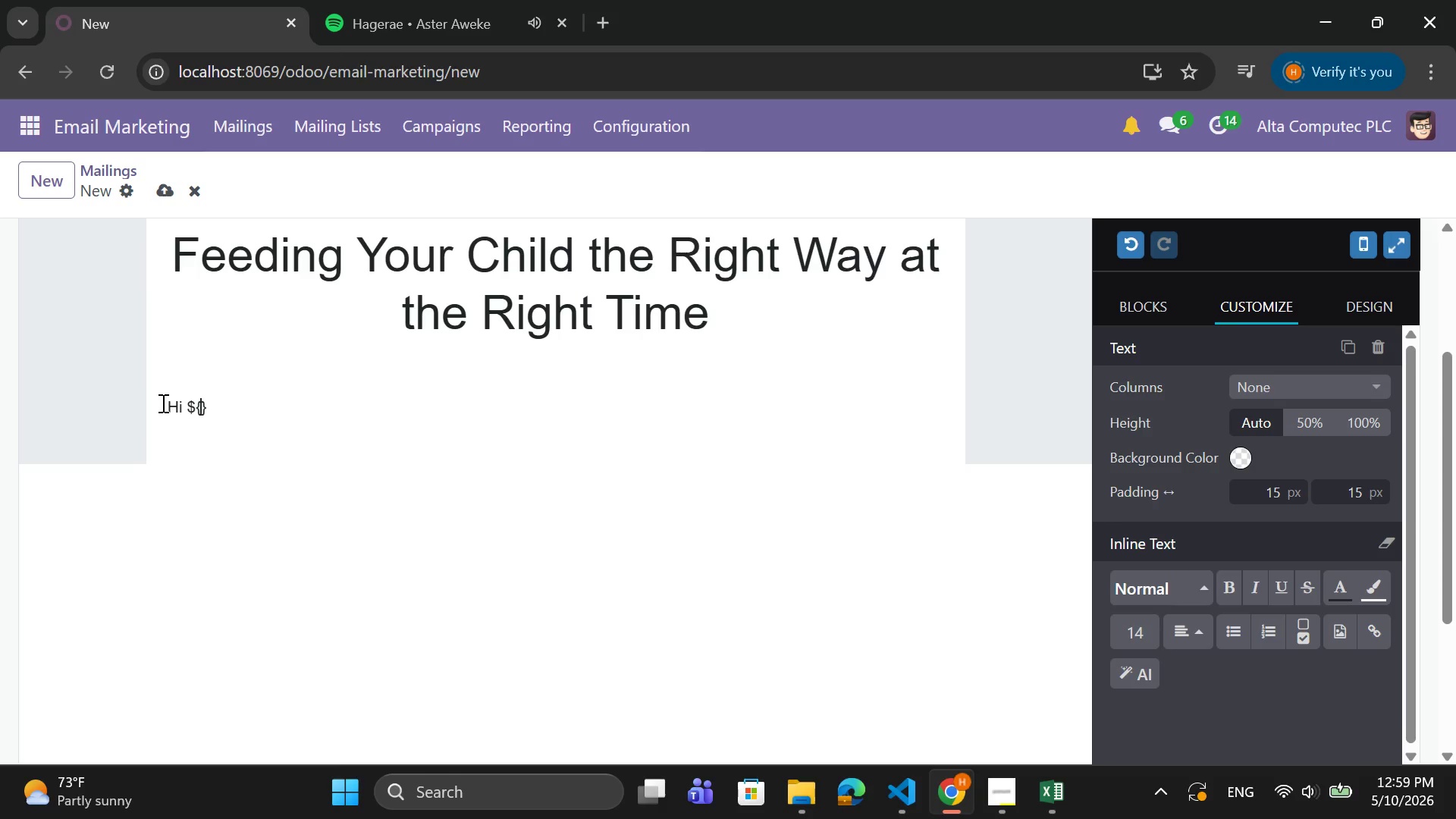 
type(object.name)
 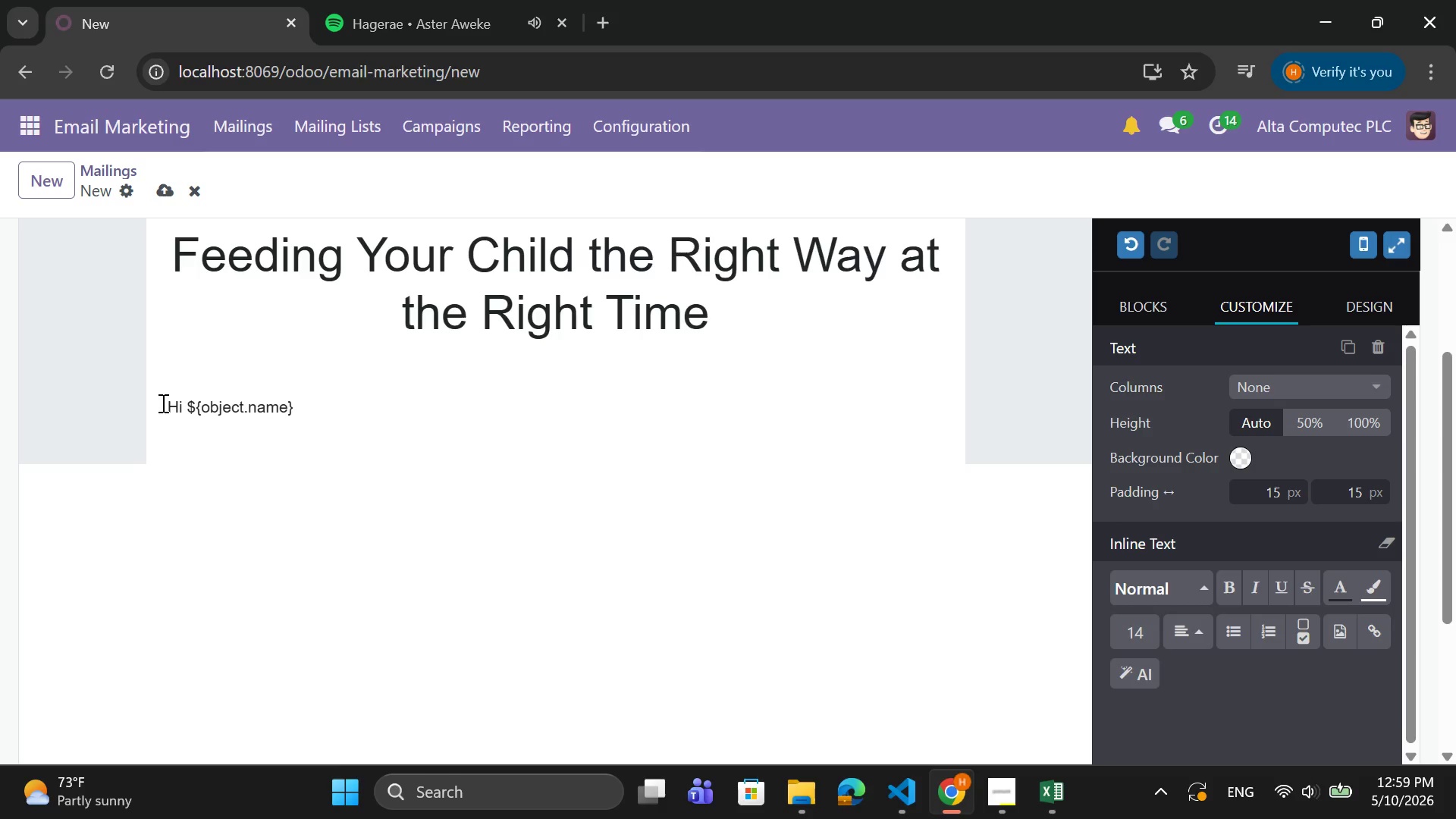 
key(ArrowRight)
 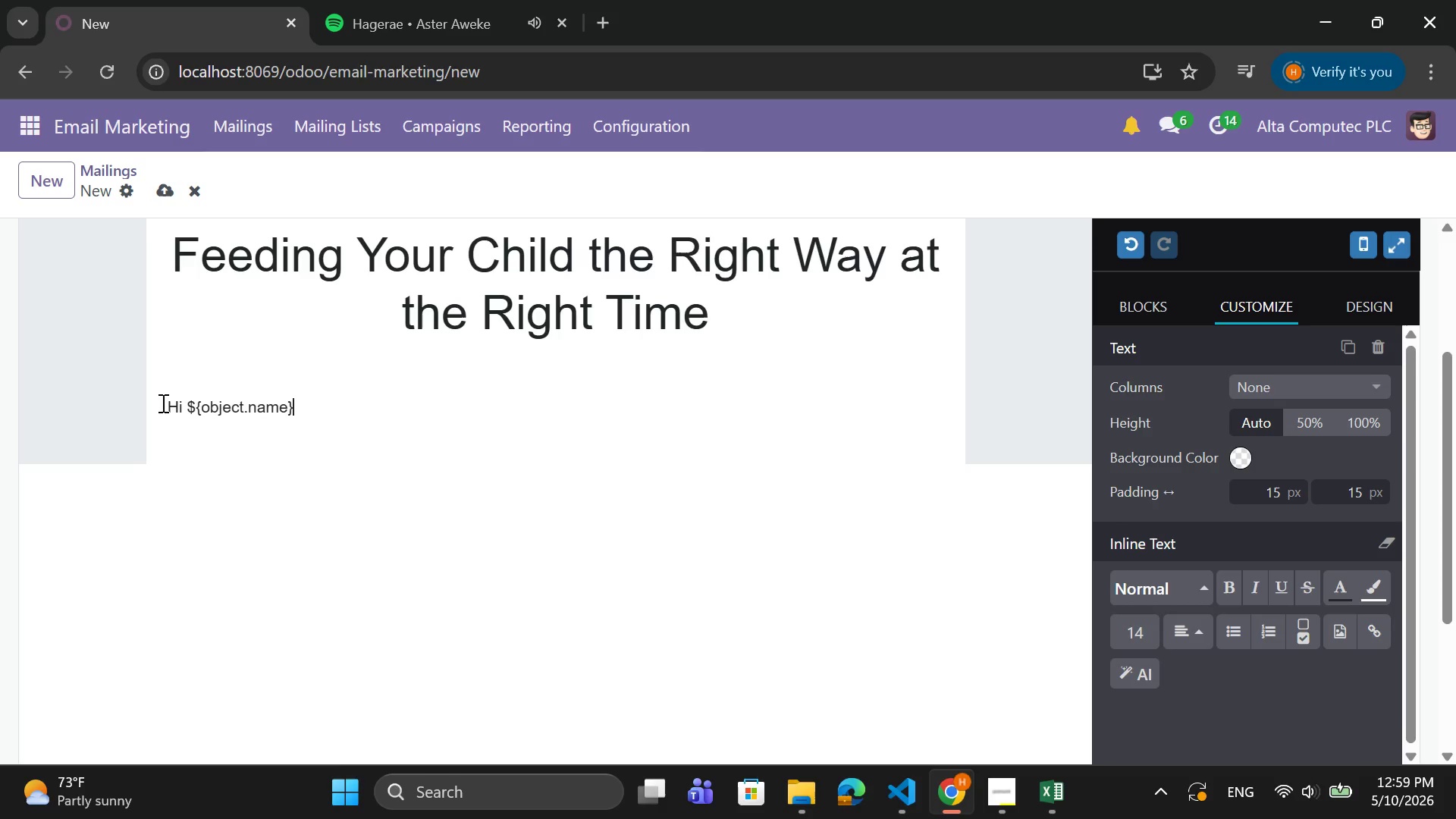 
key(Comma)
 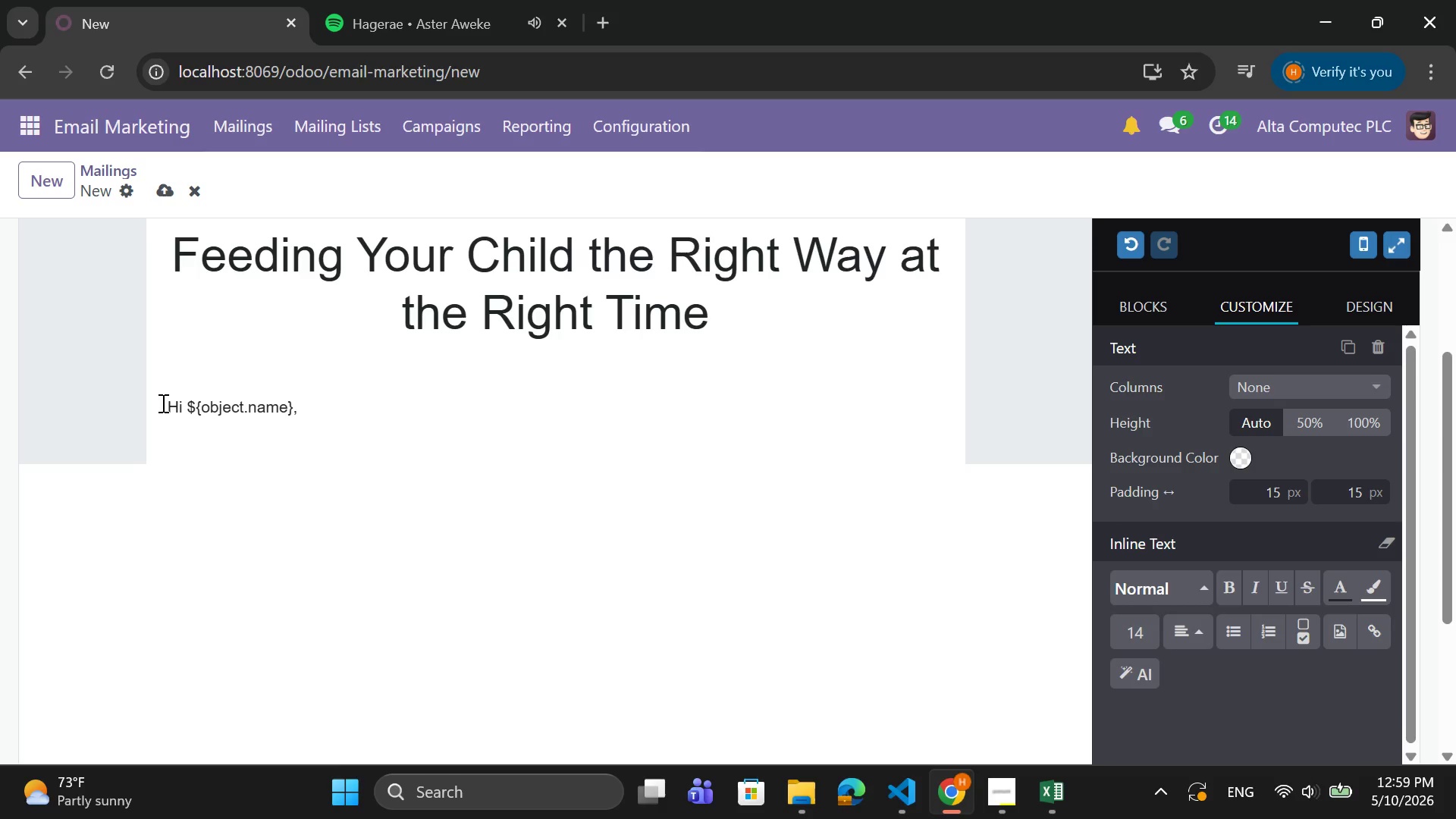 
key(Enter)
 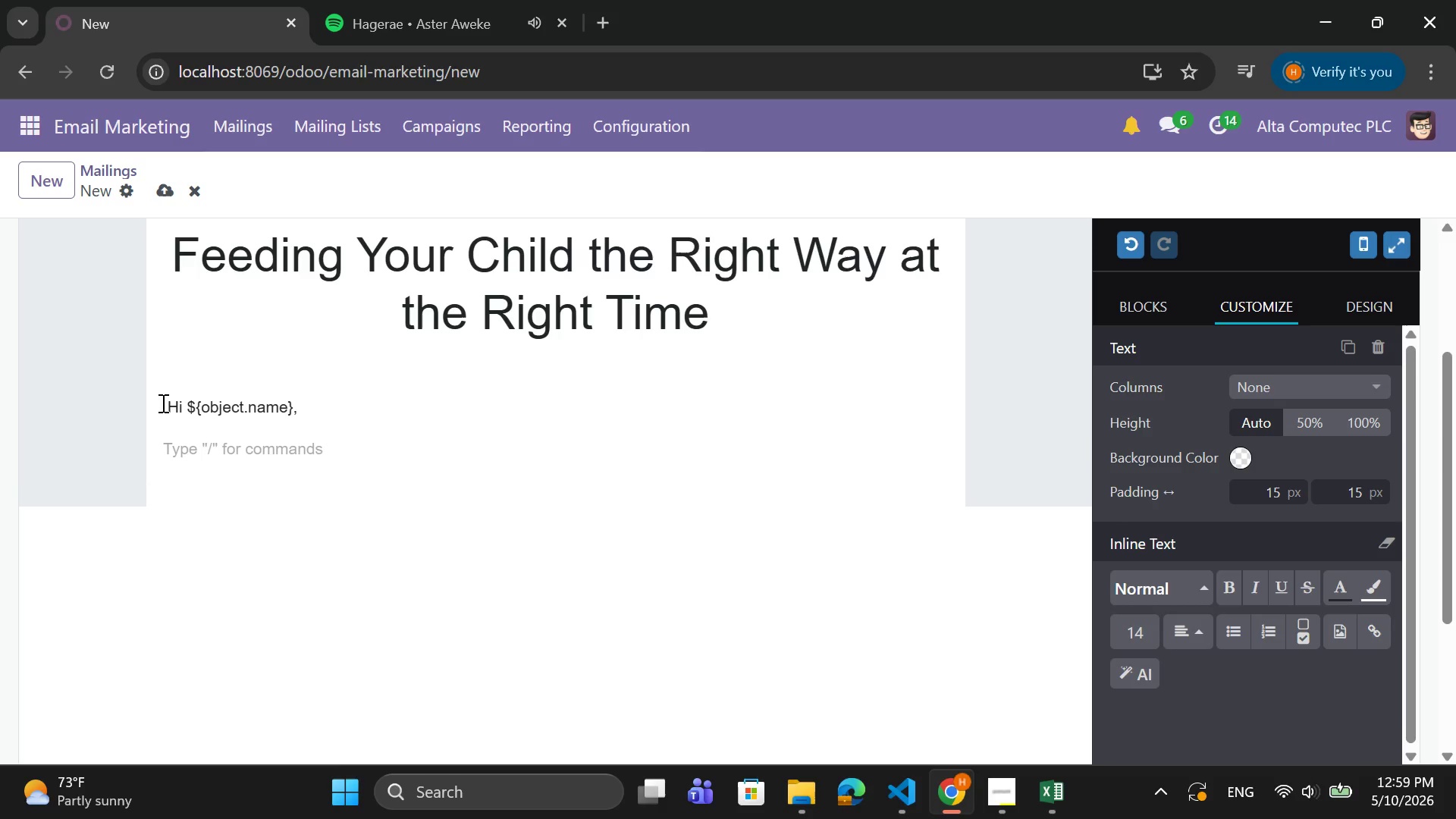 
type(Nutiri)
key(Backspace)
key(Backspace)
key(Backspace)
type(ritu)
key(Backspace)
type(ion in early )
 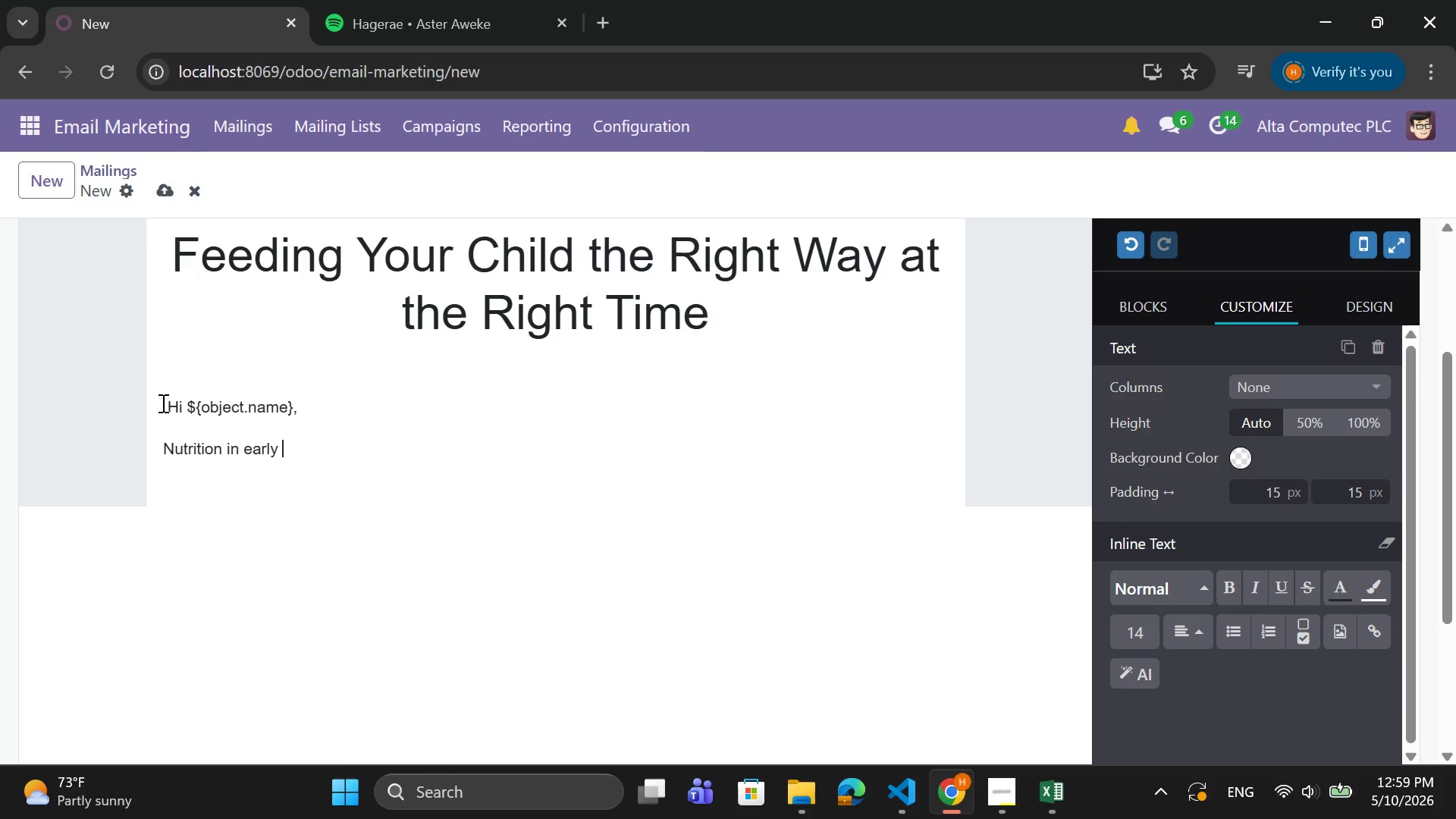 
wait(8.32)
 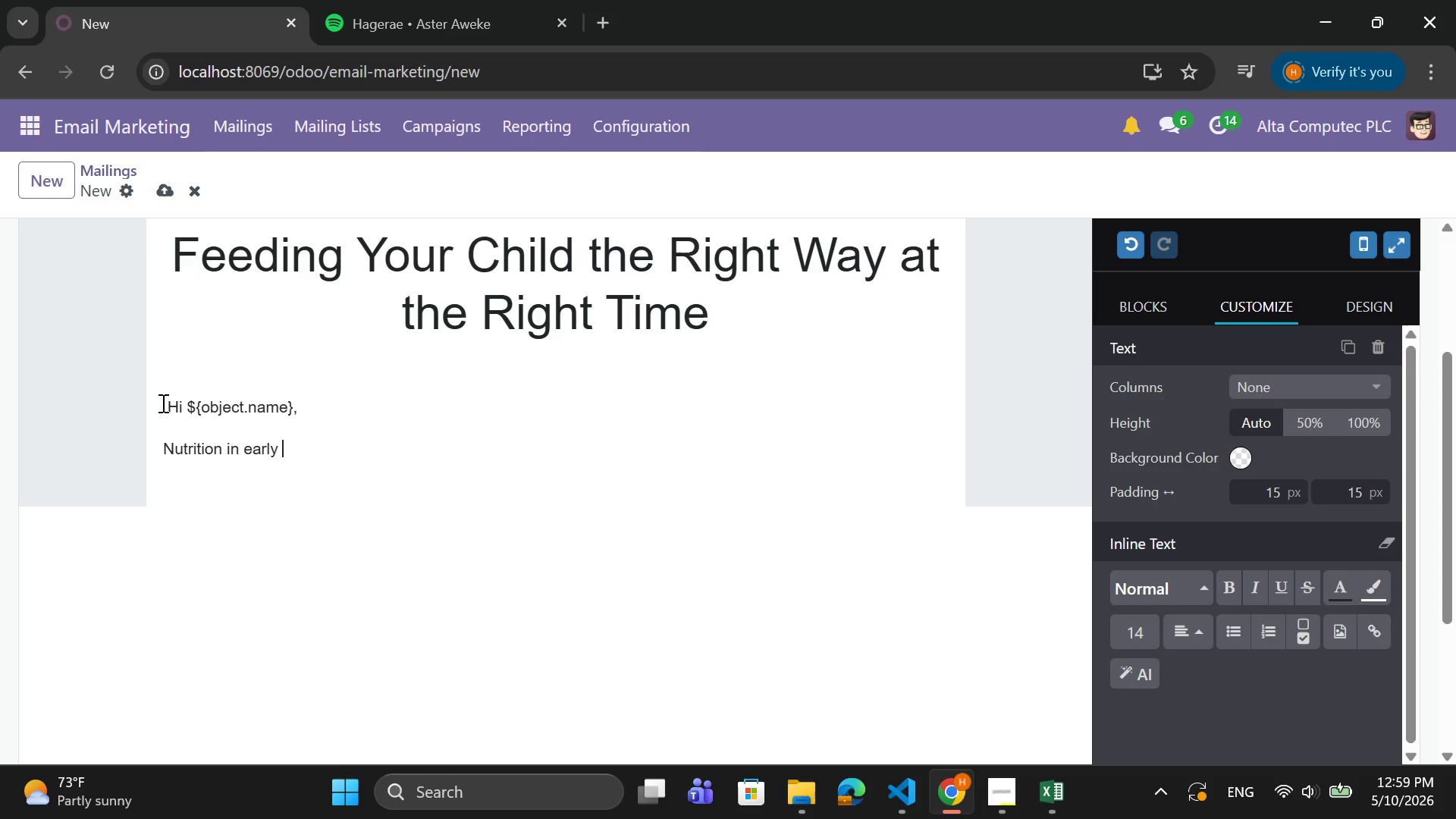 
mouse_move([1040, 798])
 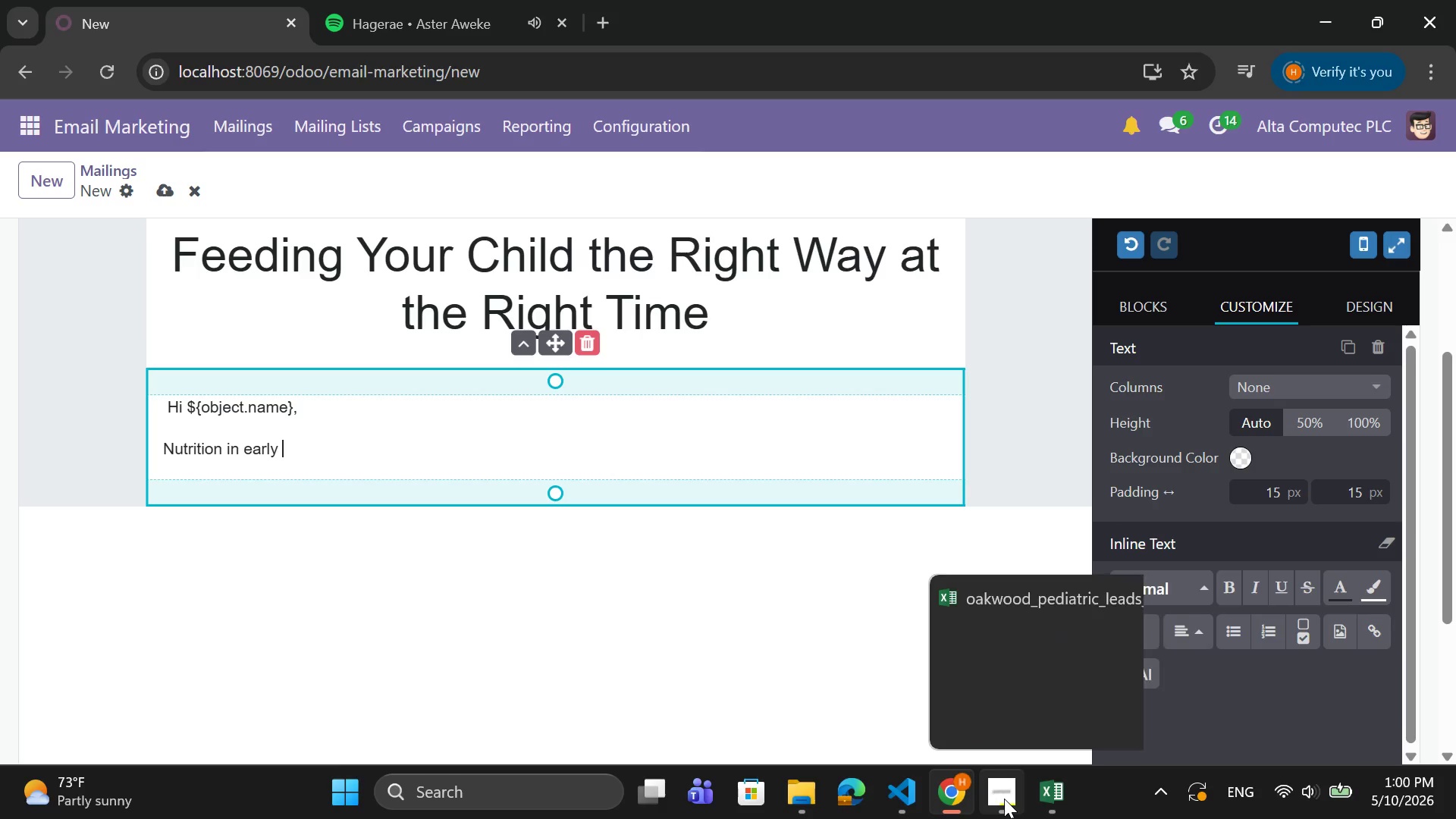 
left_click([1004, 799])